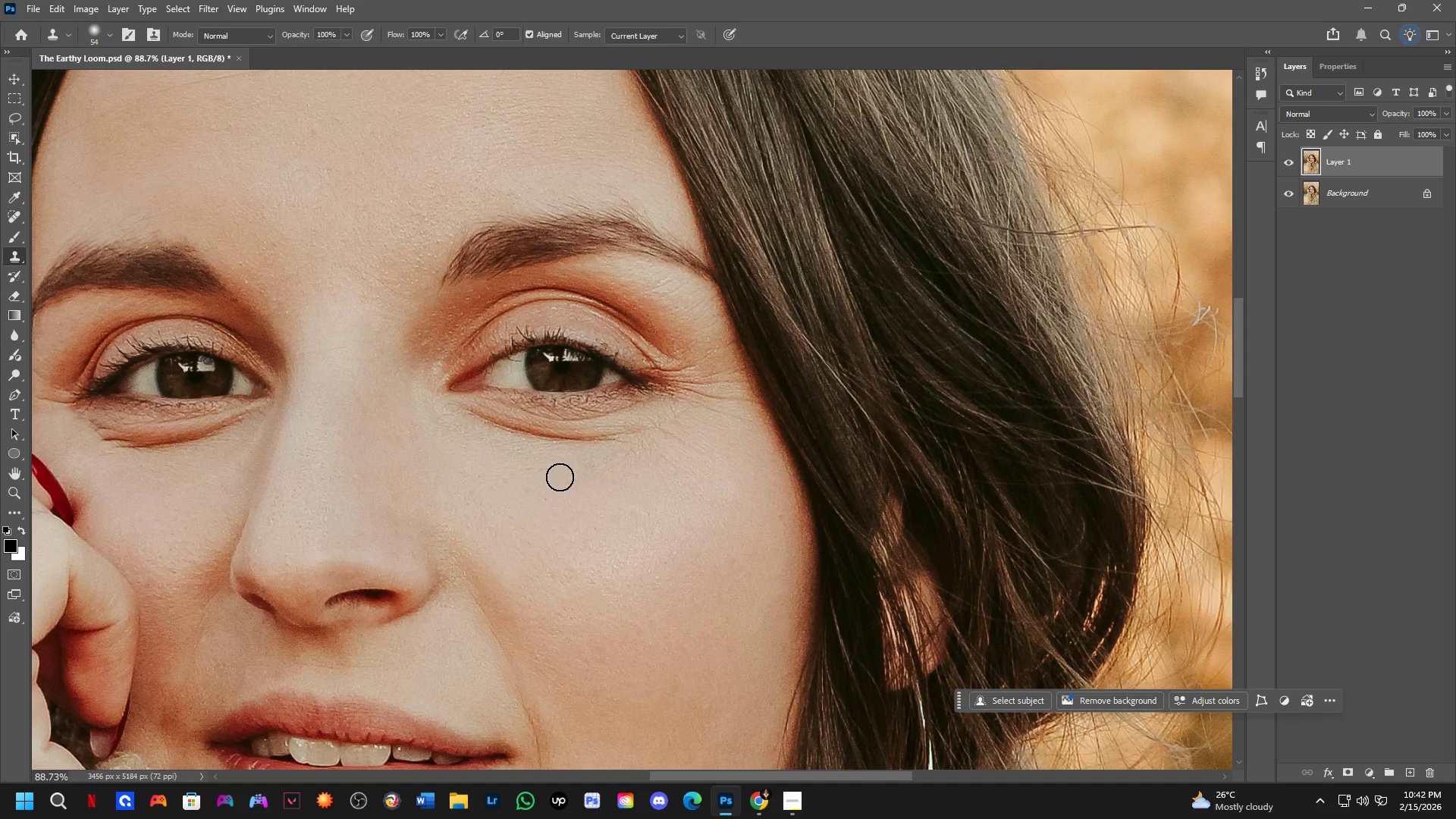 
hold_key(key=Space, duration=0.77)
 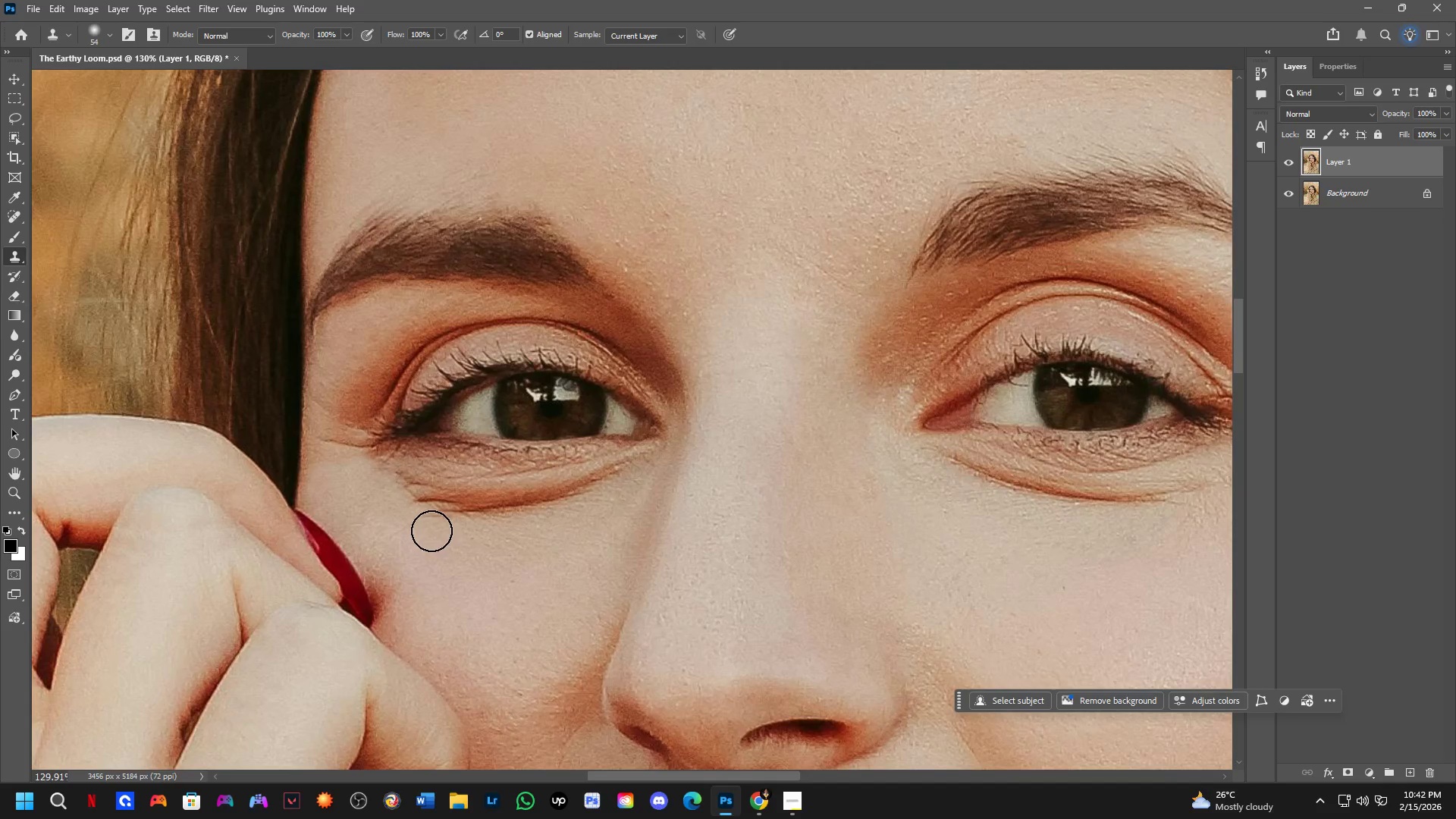 
left_click_drag(start_coordinate=[348, 450], to_coordinate=[605, 450])
 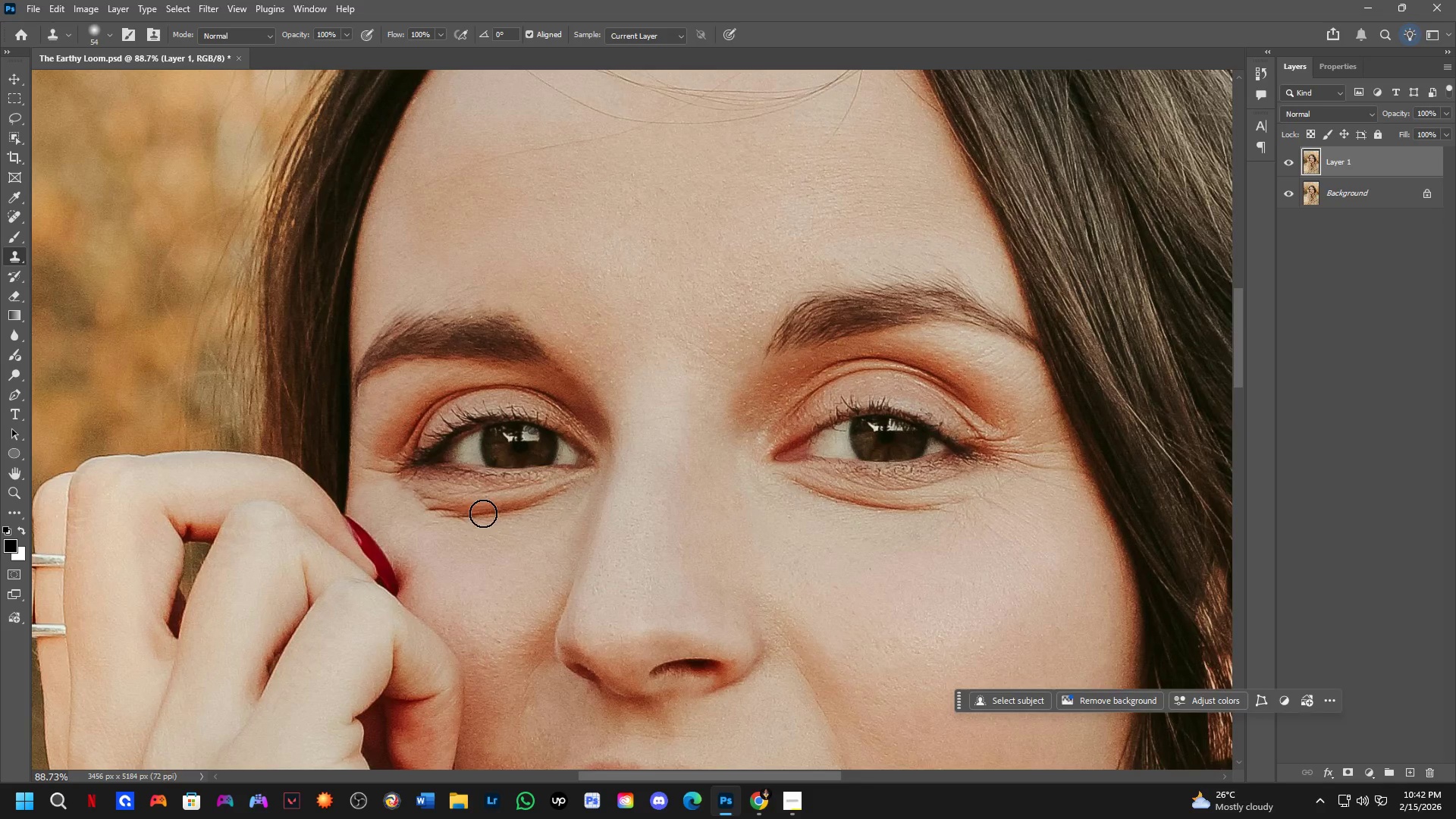 
hold_key(key=AltLeft, duration=0.92)
 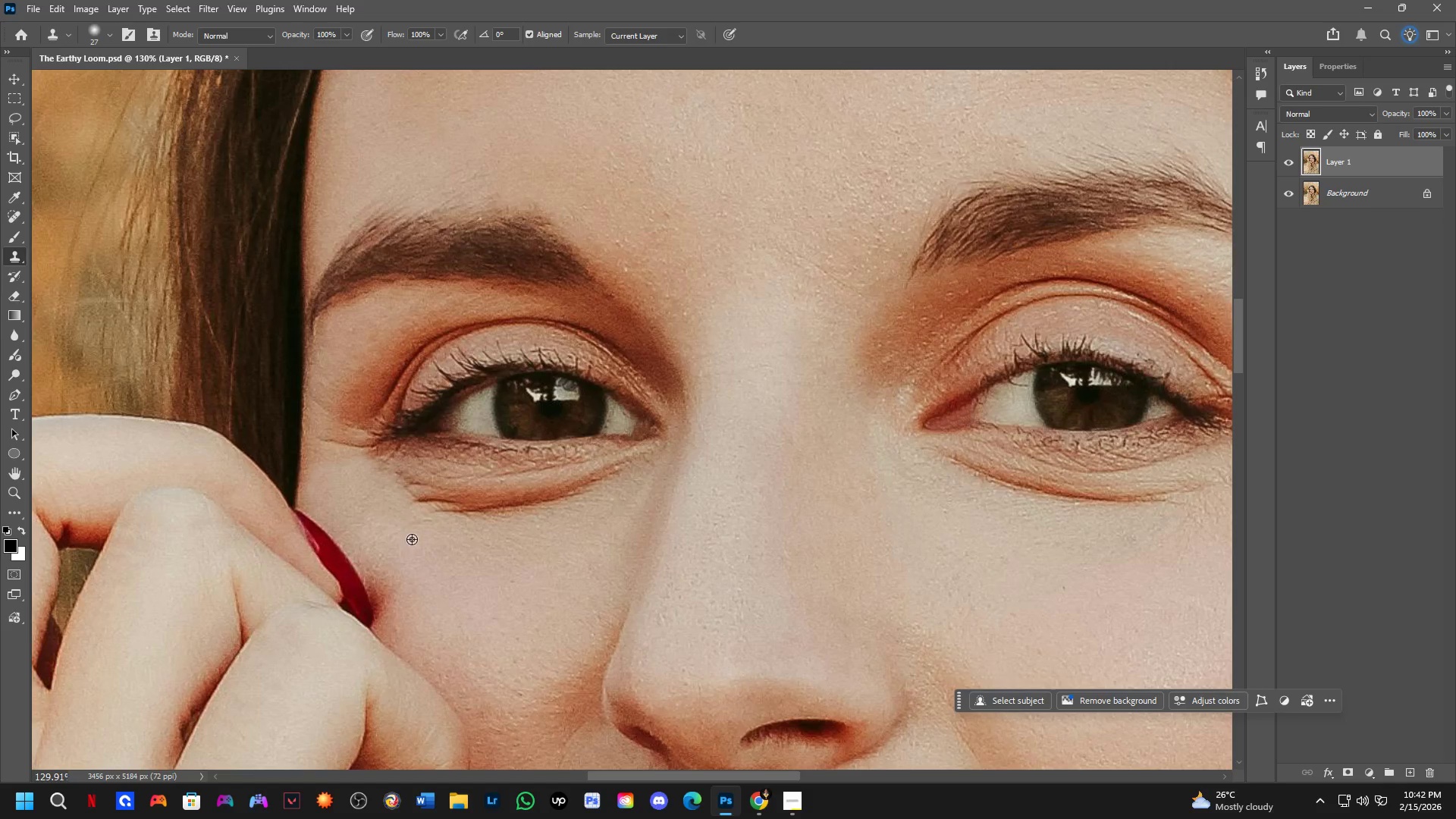 
scroll: coordinate [448, 529], scroll_direction: up, amount: 4.0
 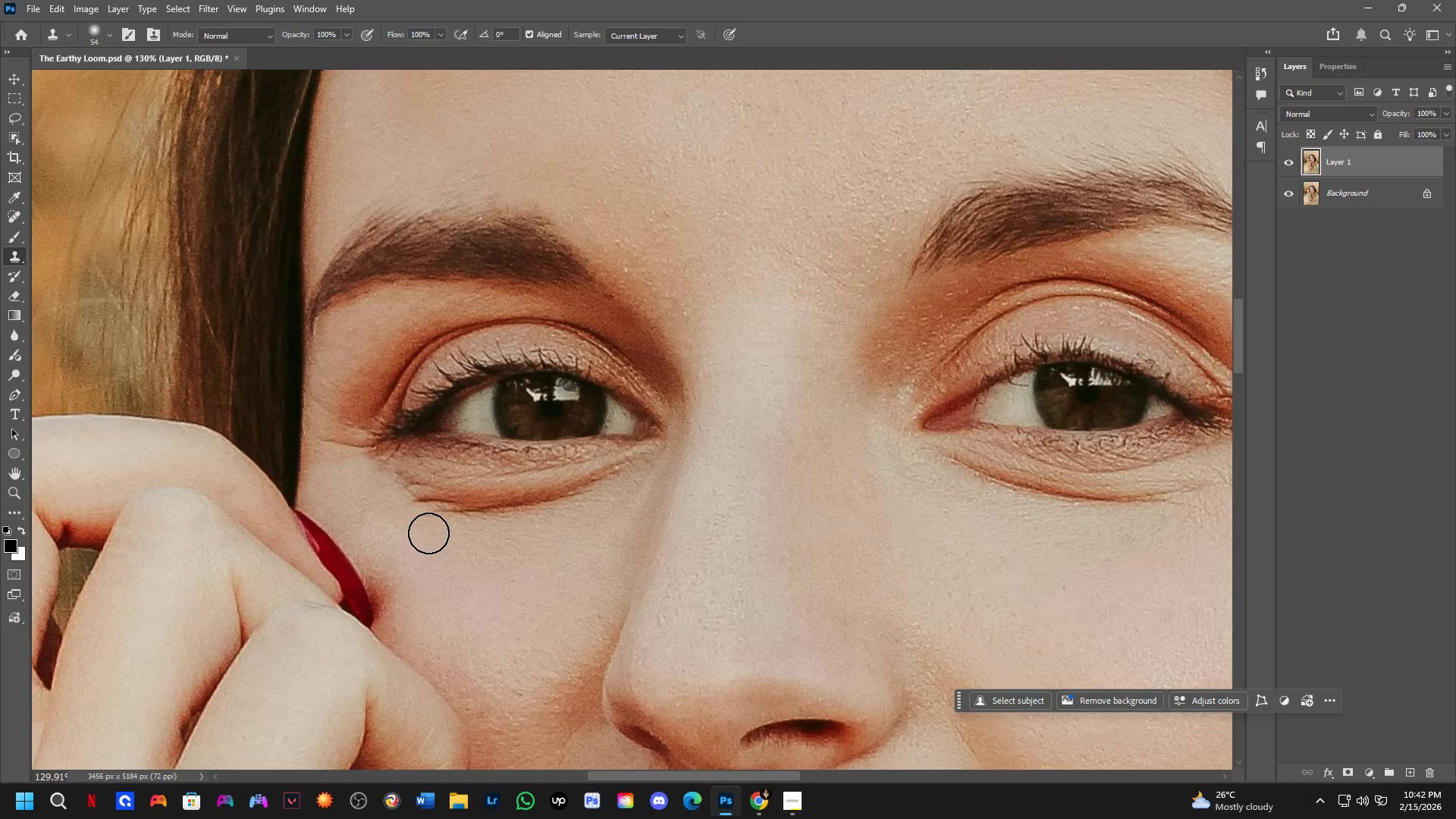 
hold_key(key=AltLeft, duration=0.41)
 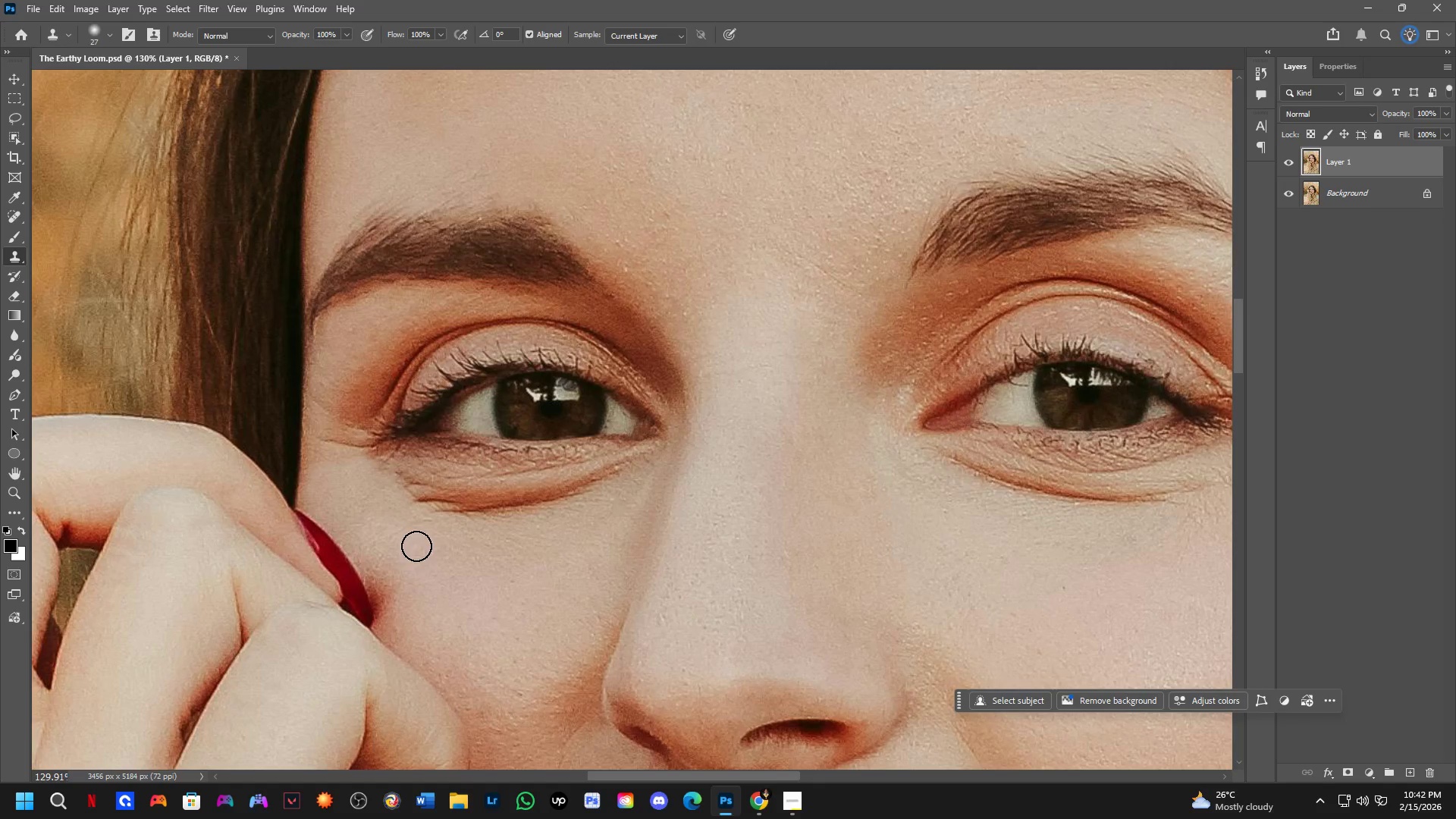 
hold_key(key=AltLeft, duration=0.56)
left_click([404, 549])
 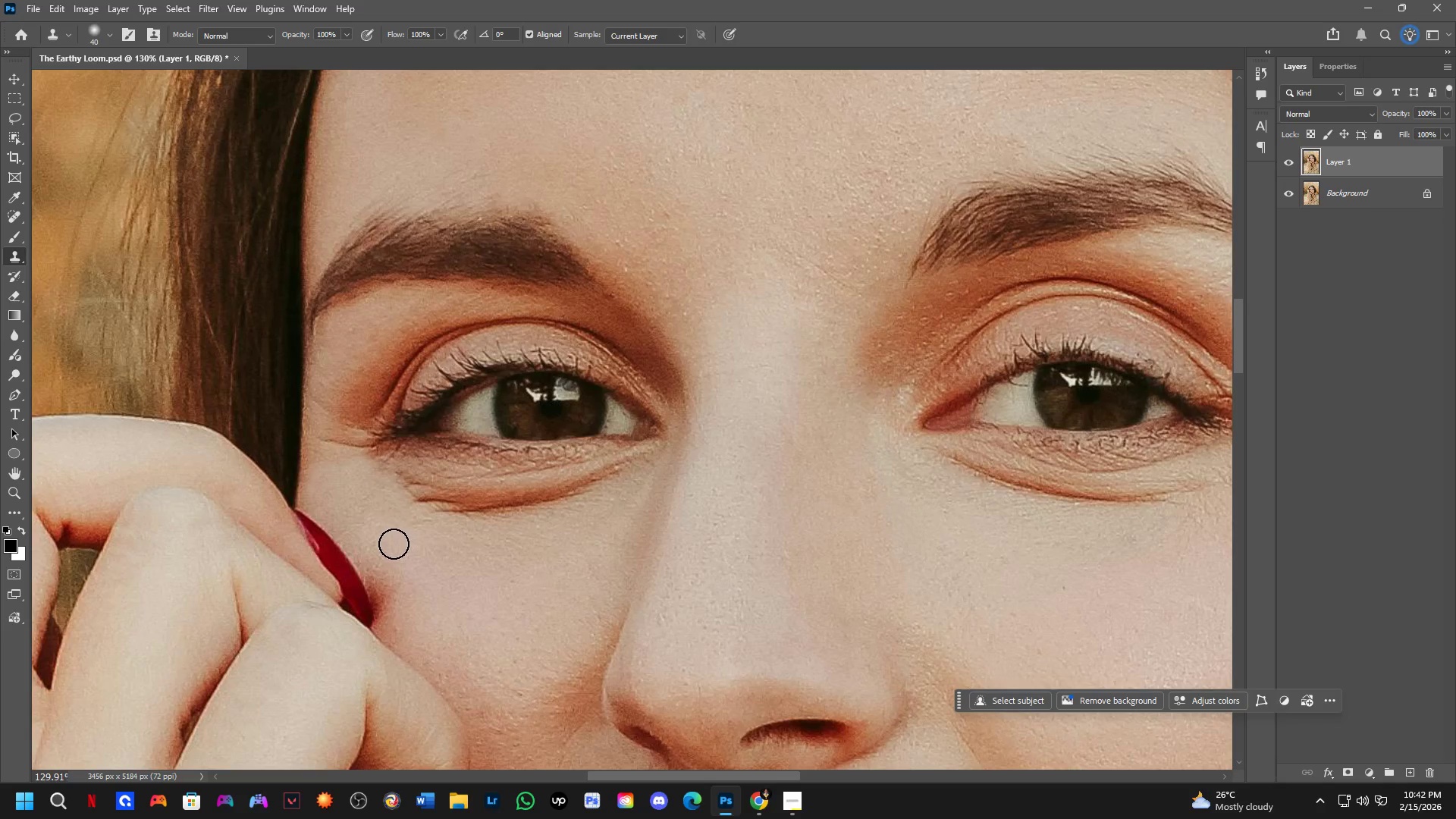 
double_click([394, 544])
 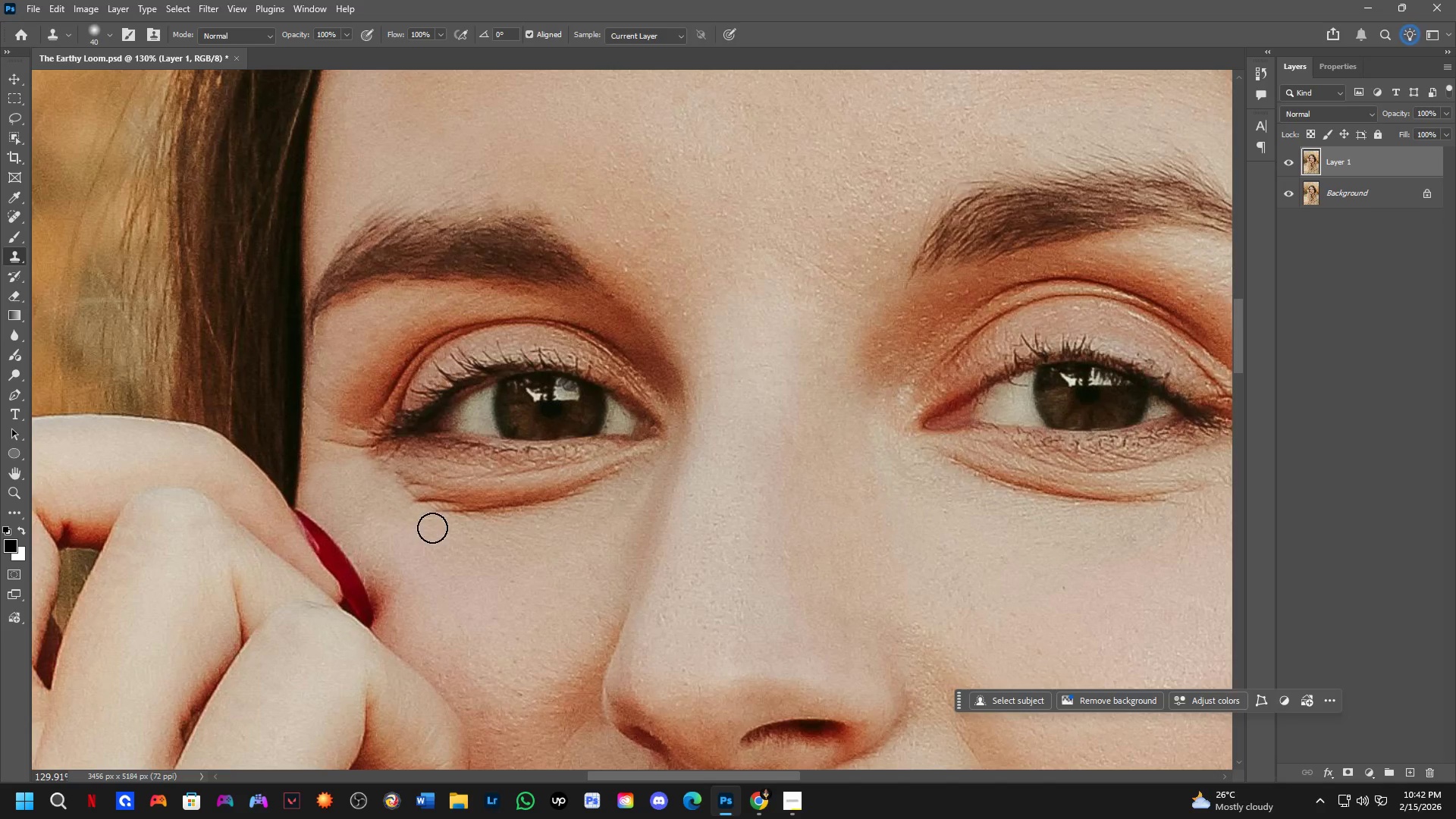 
triple_click([433, 527])
 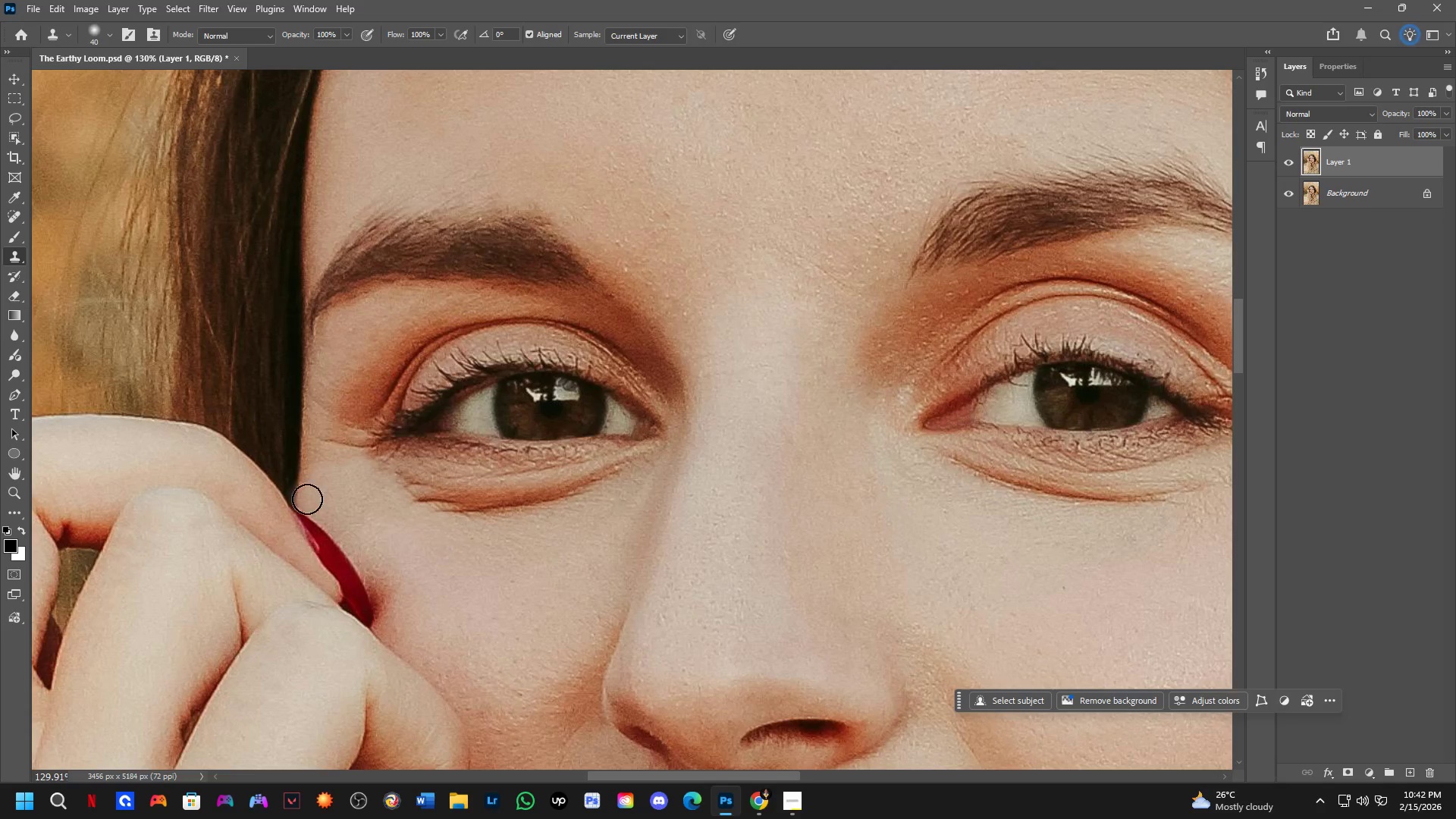 
hold_key(key=AltLeft, duration=0.41)
left_click([337, 470])
 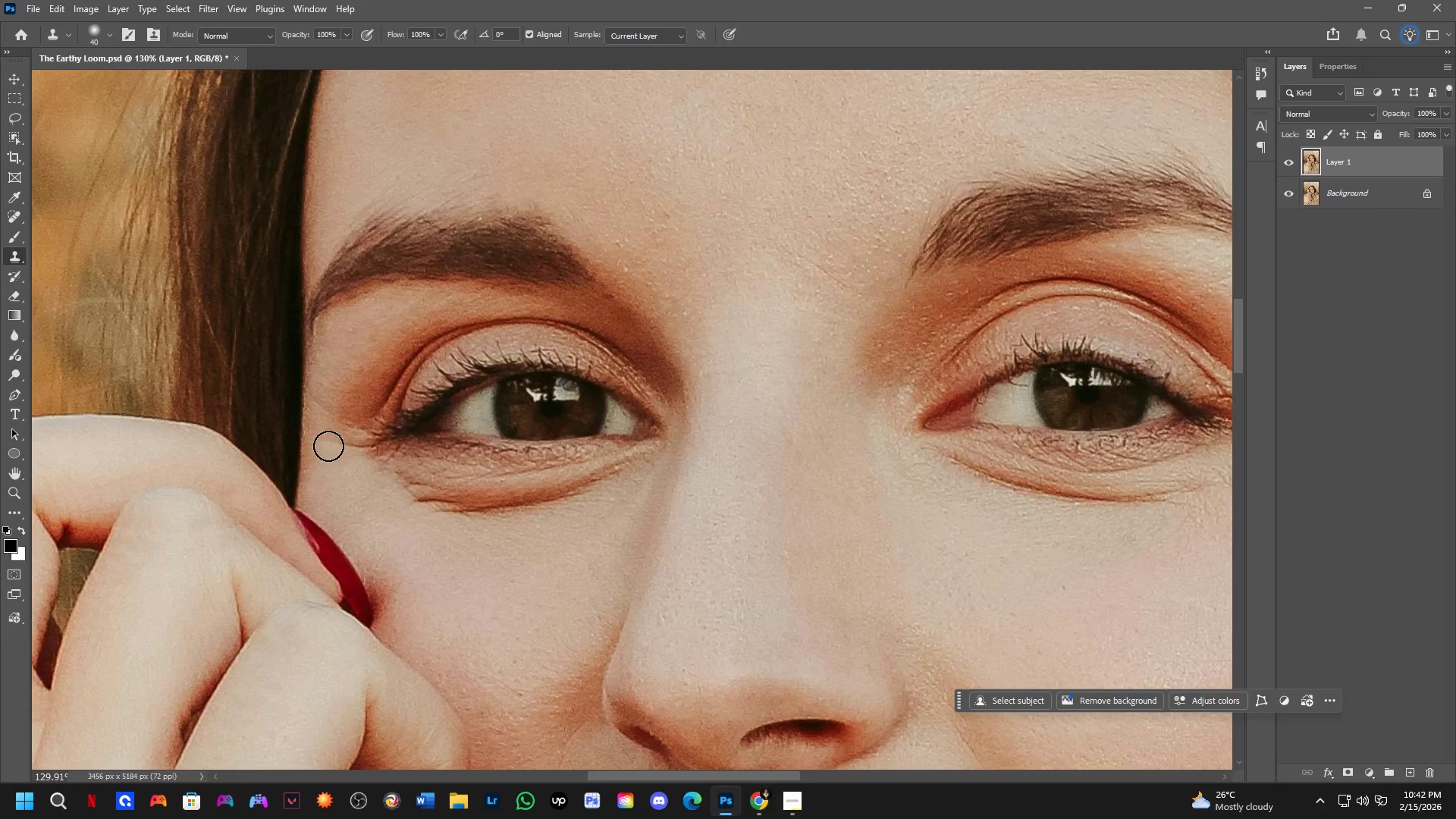 
hold_key(key=AltLeft, duration=1.03)
 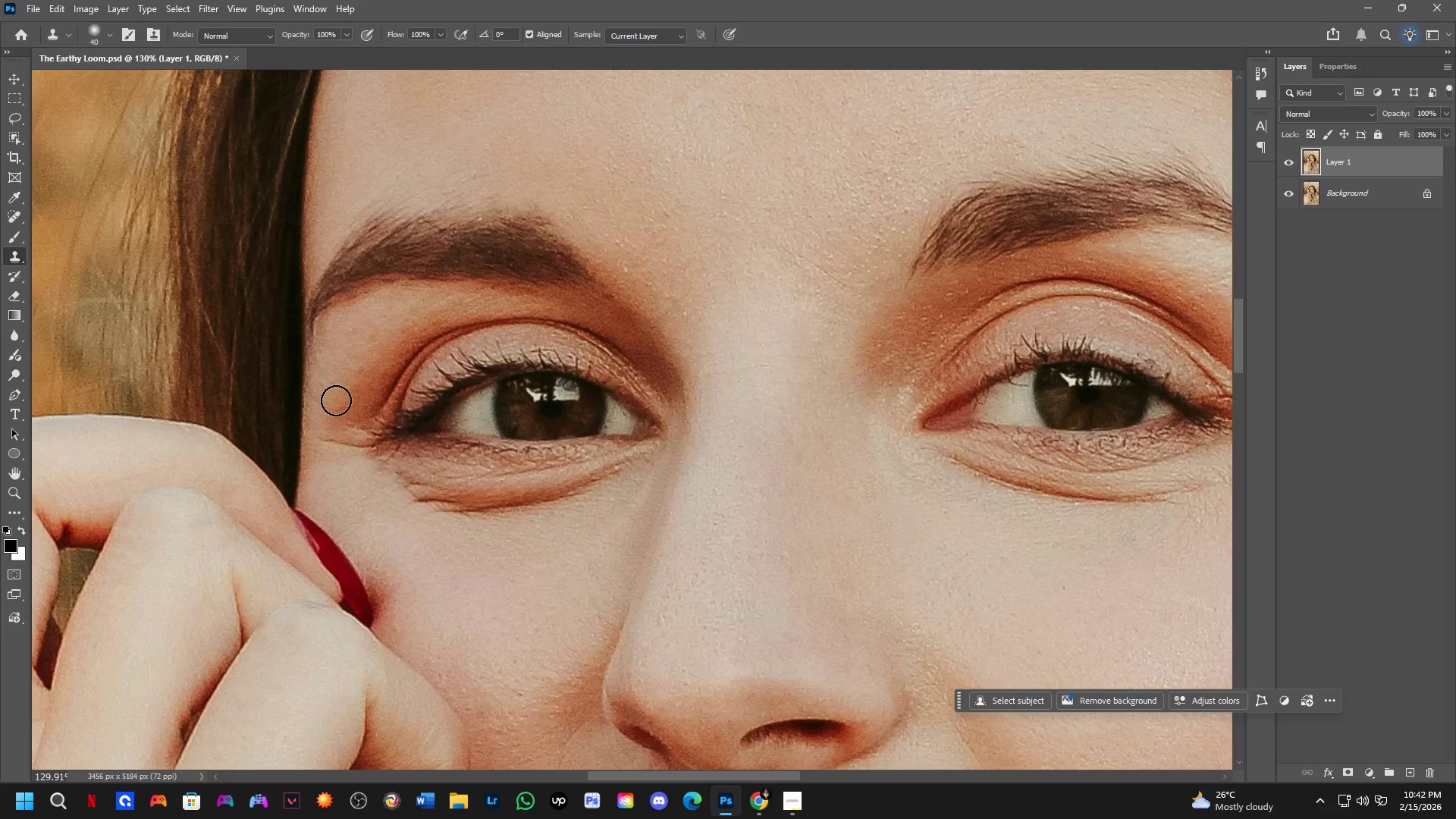 
double_click([336, 394])
 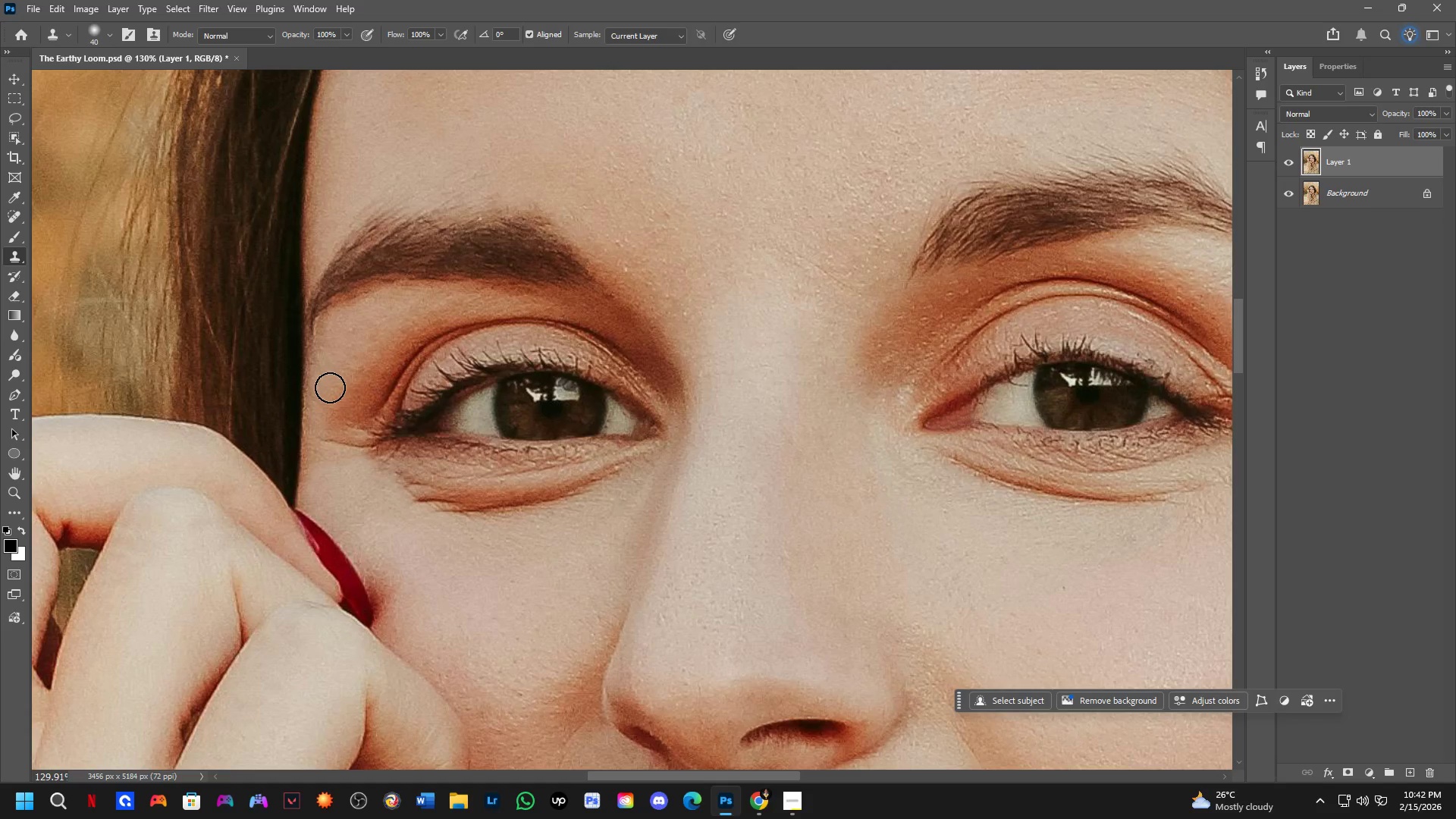 
triple_click([330, 388])
 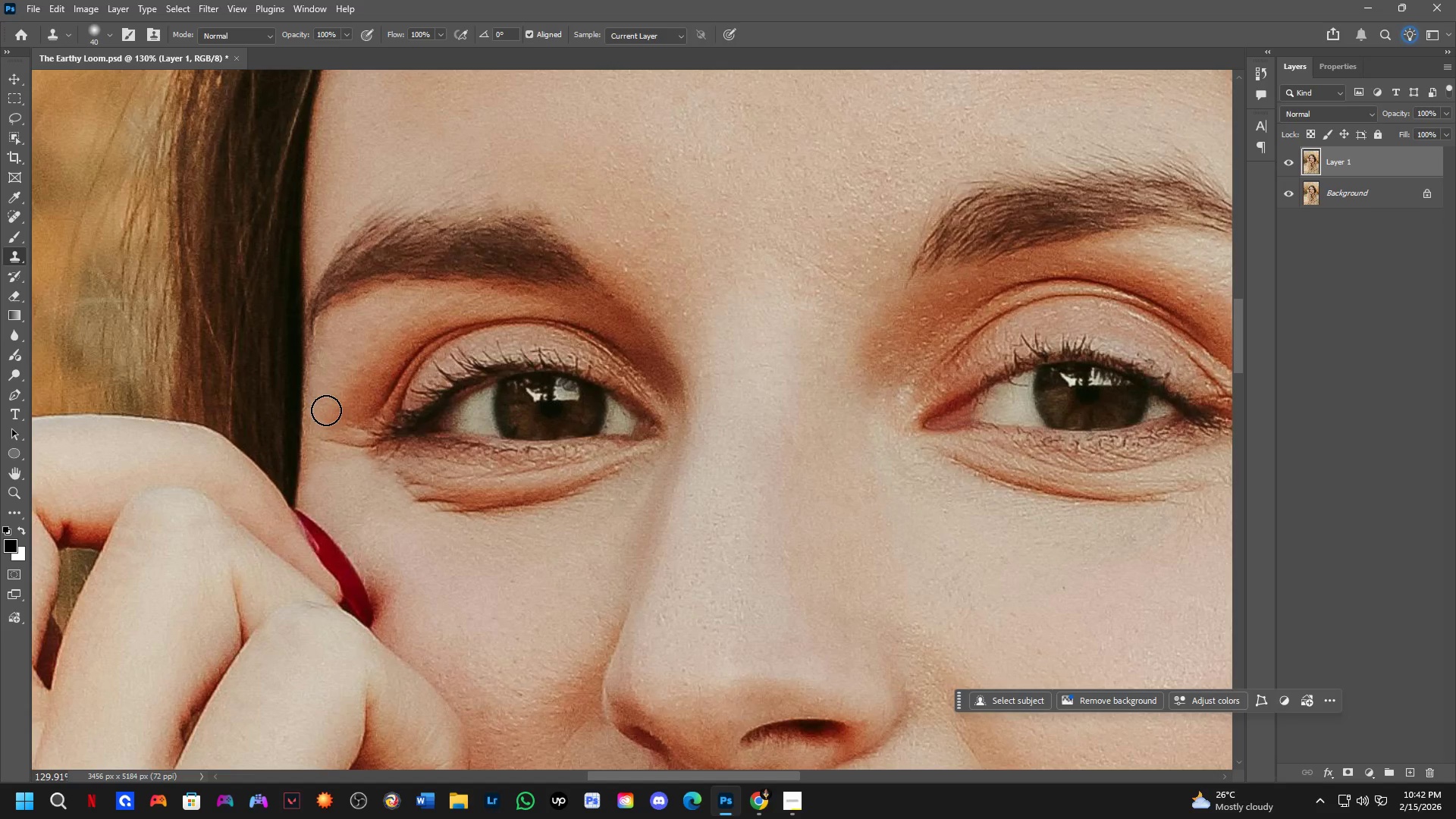 
left_click([331, 422])
 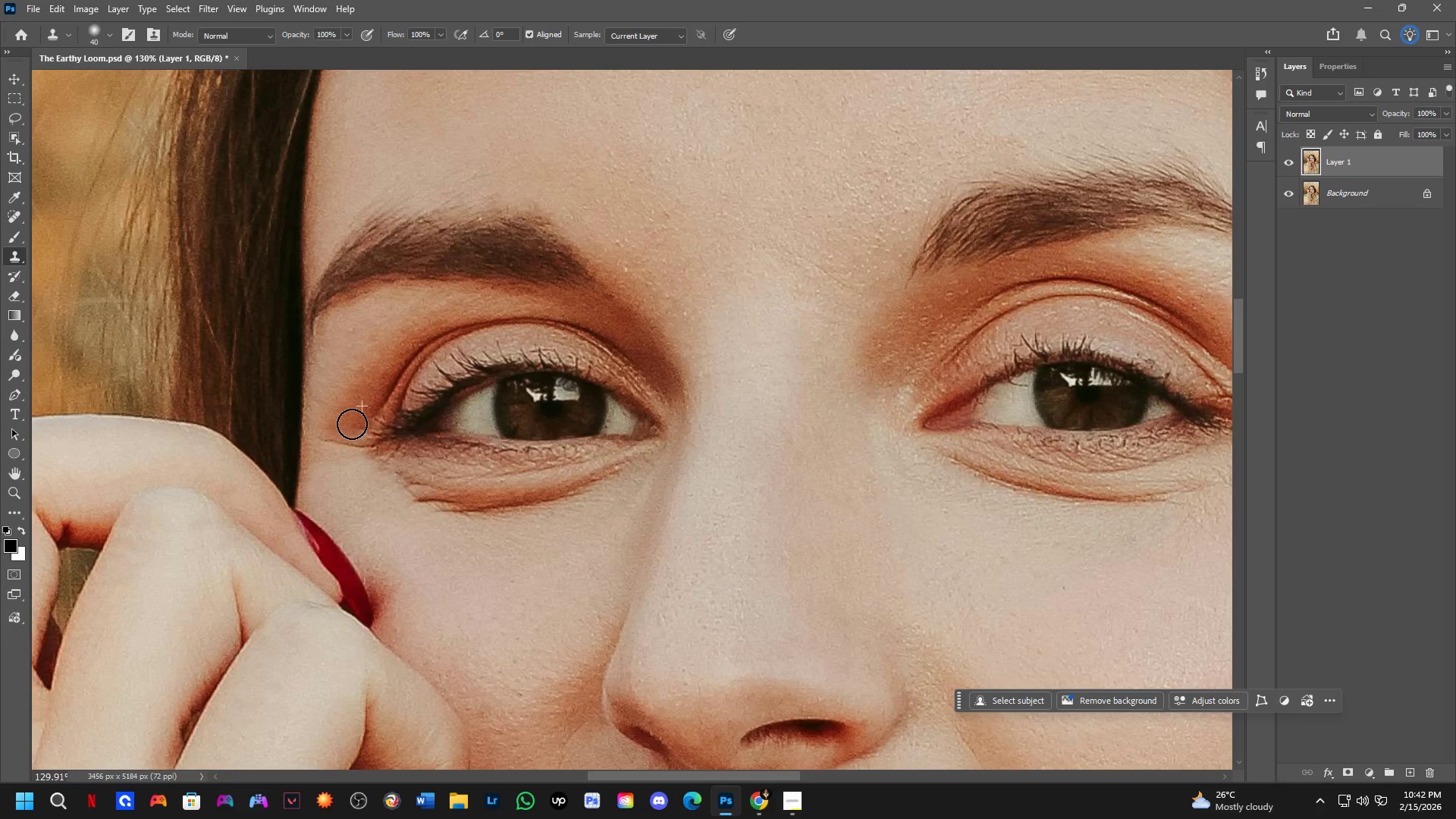 
double_click([356, 428])
 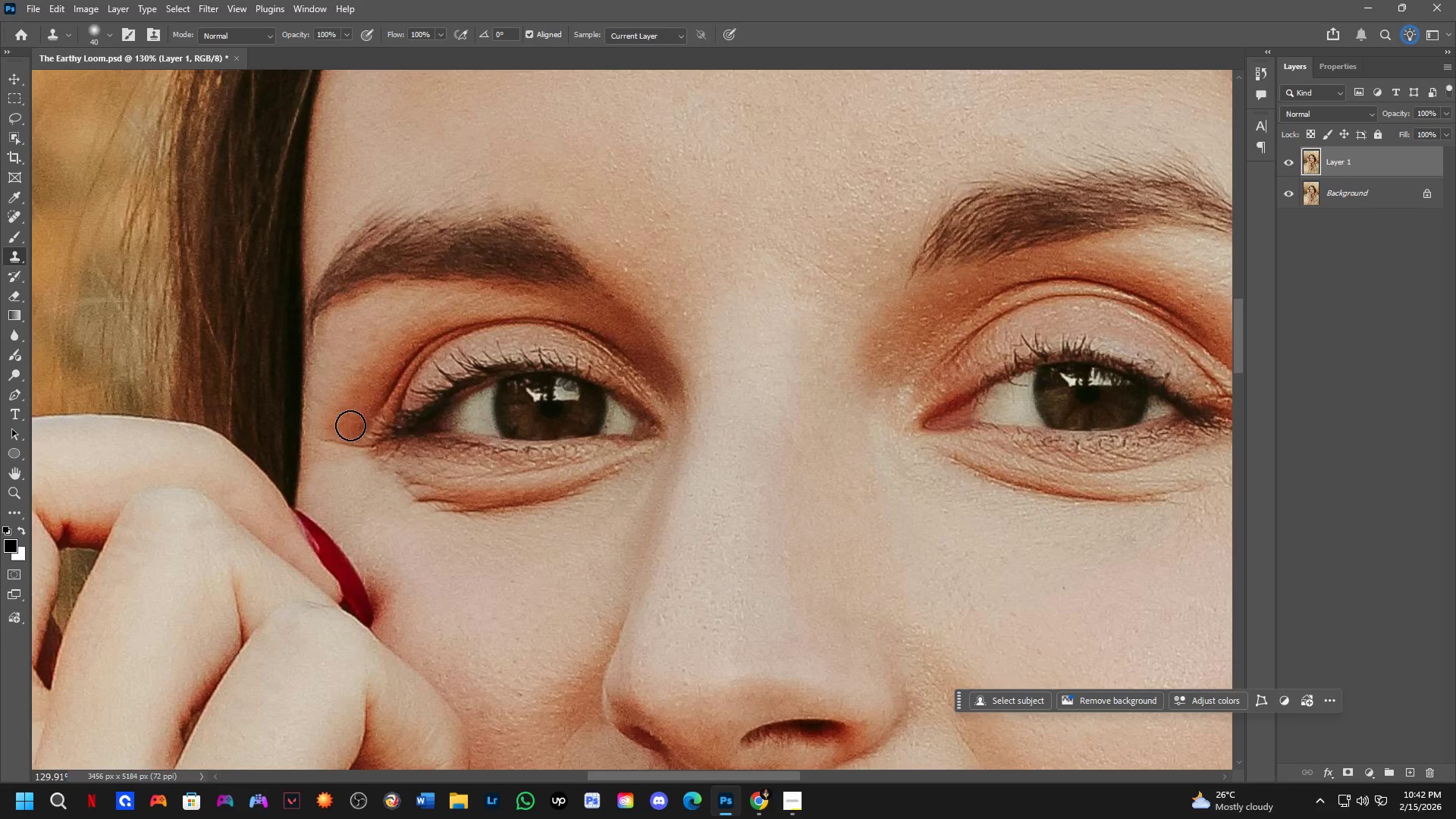 
hold_key(key=AltLeft, duration=0.41)
left_click([344, 420])
 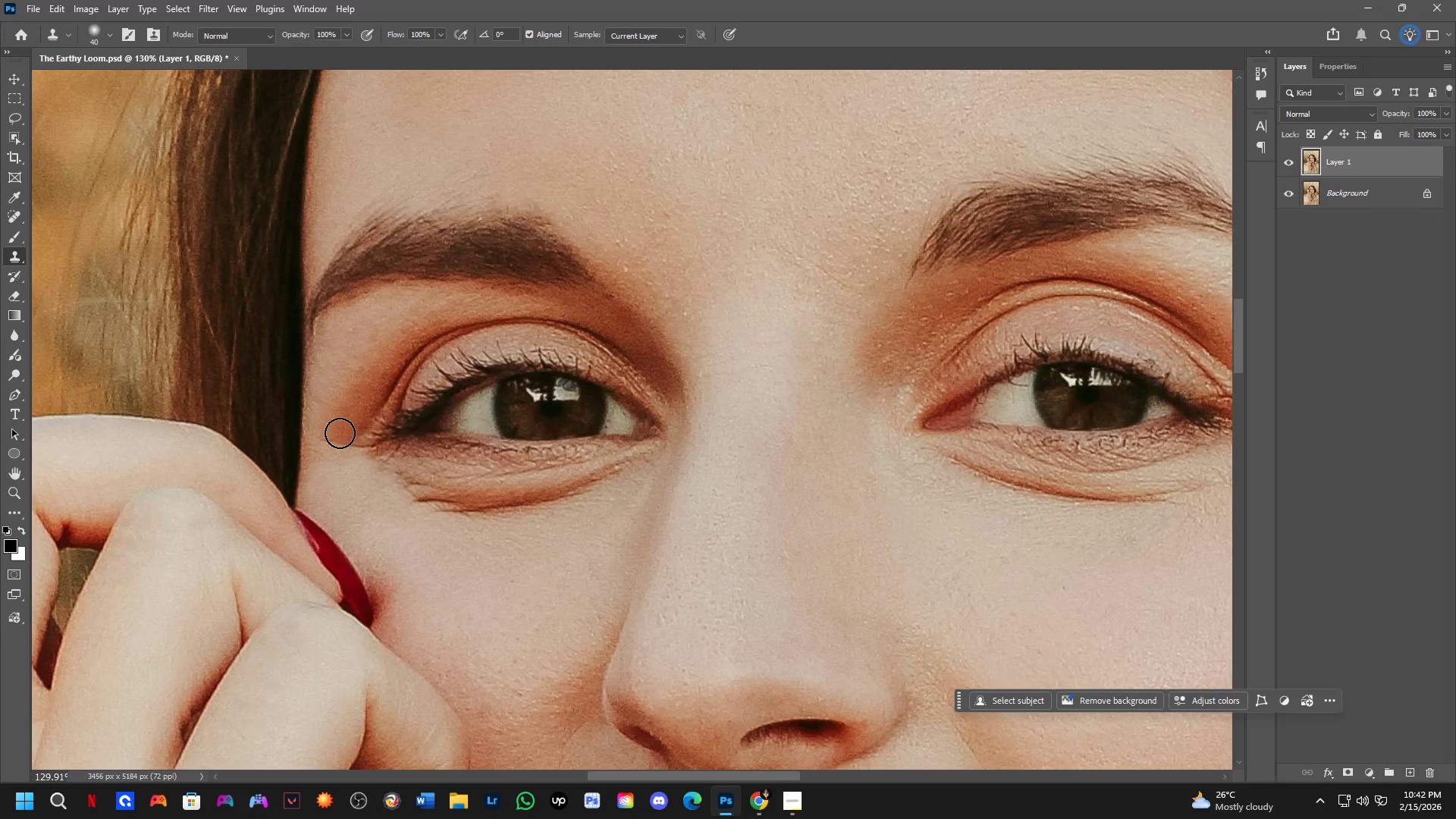 
left_click([339, 433])
 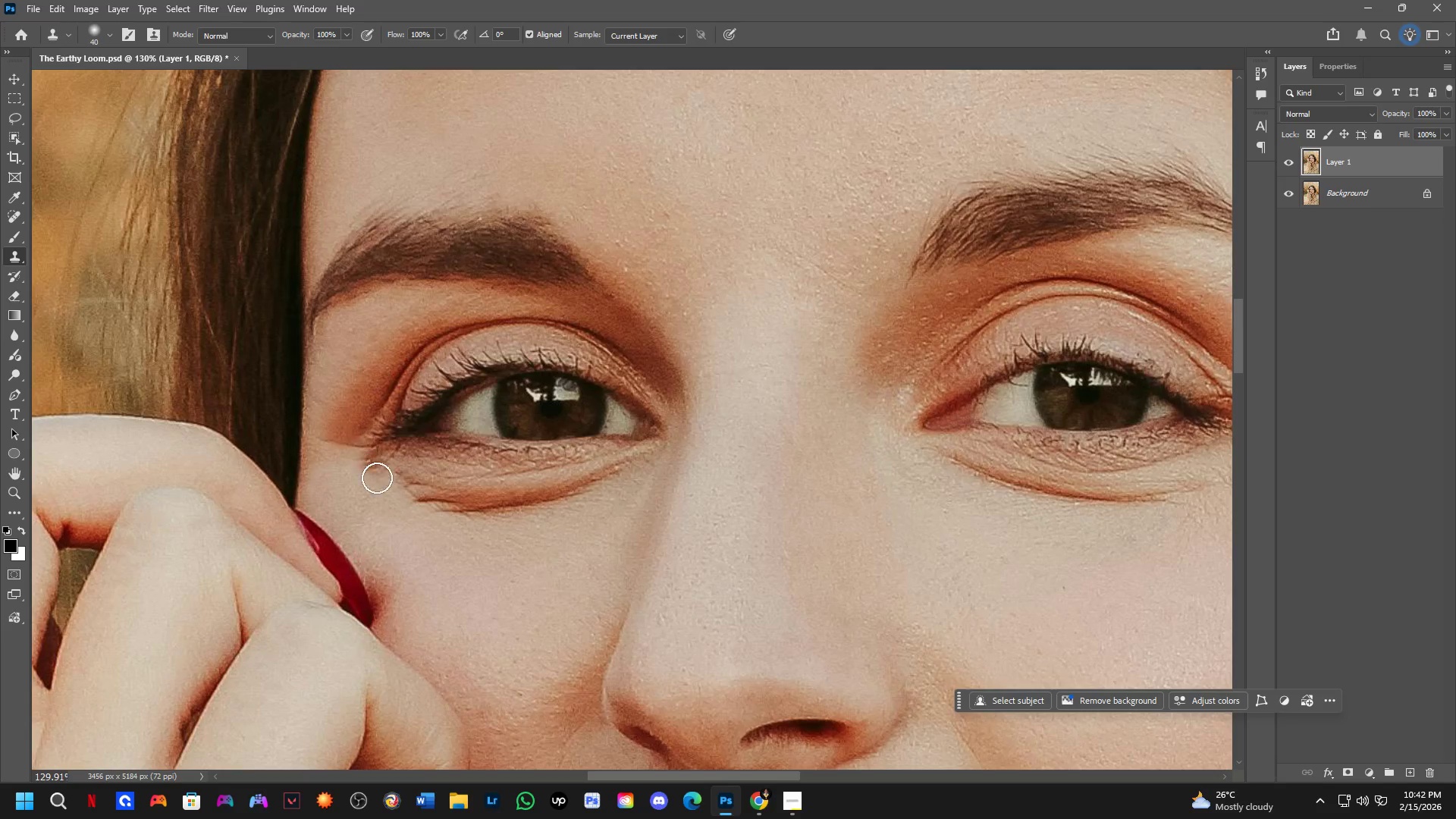 
key(Control+ControlLeft)
 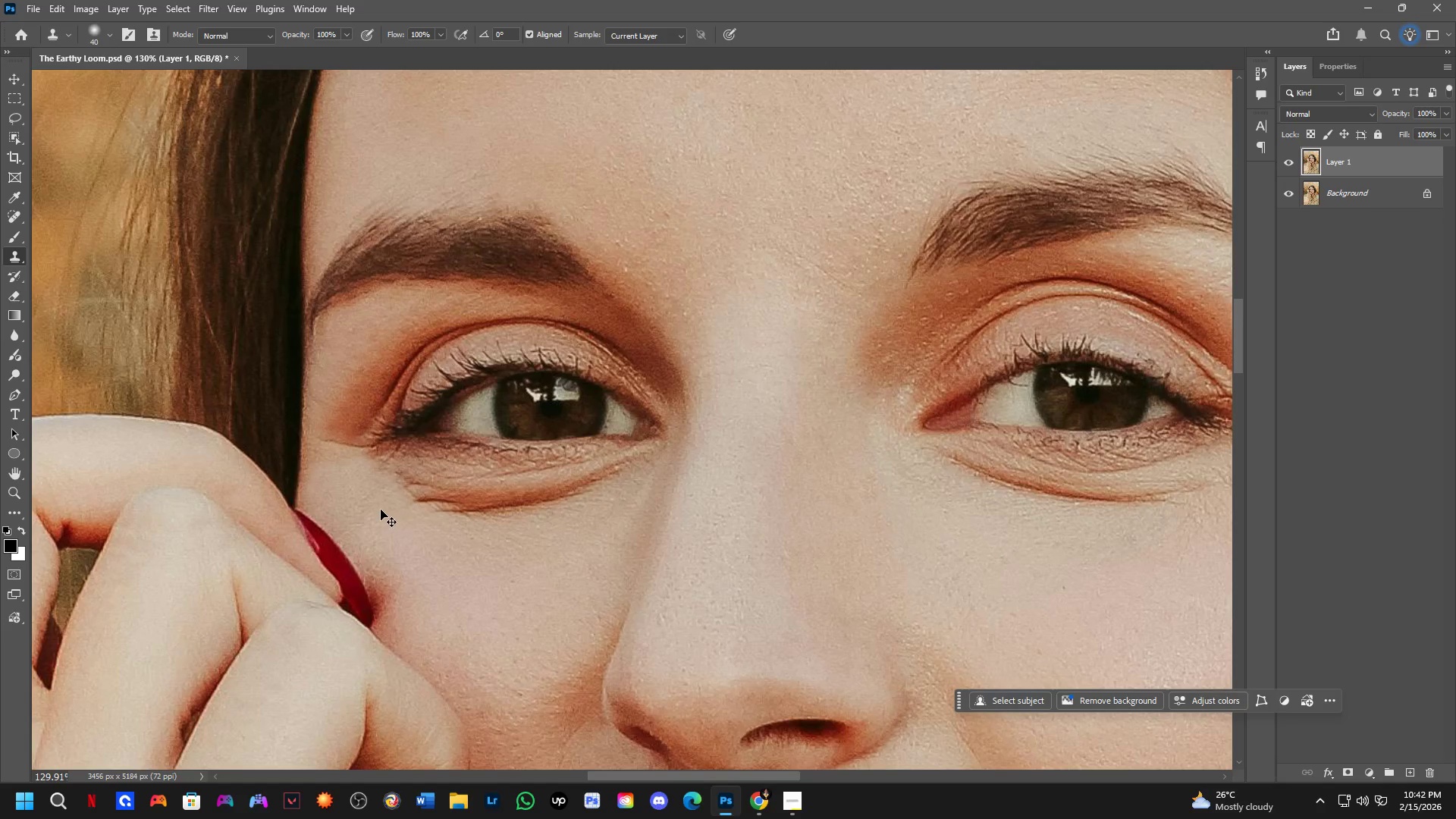 
key(Control+Z)
 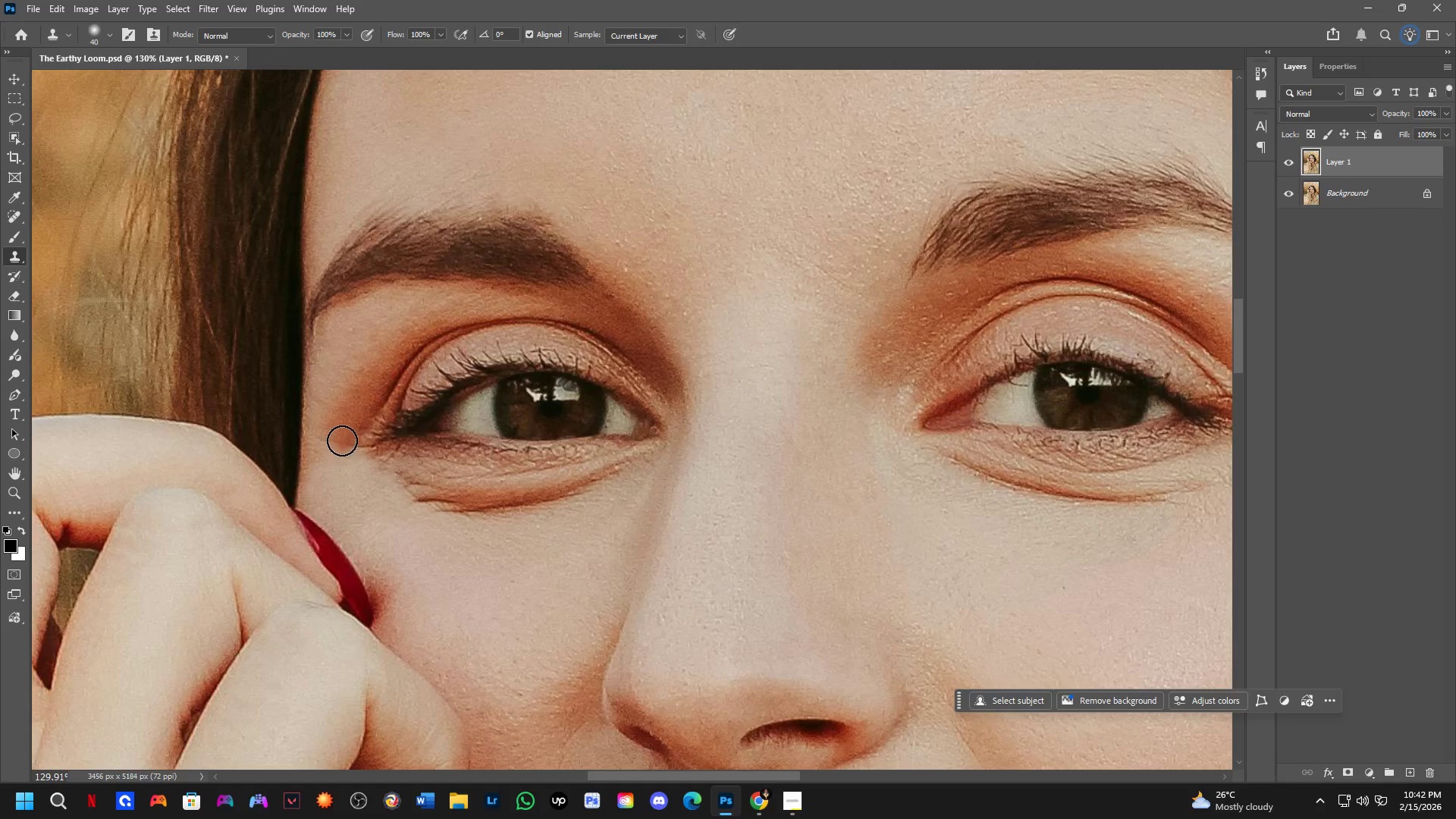 
key(L)
 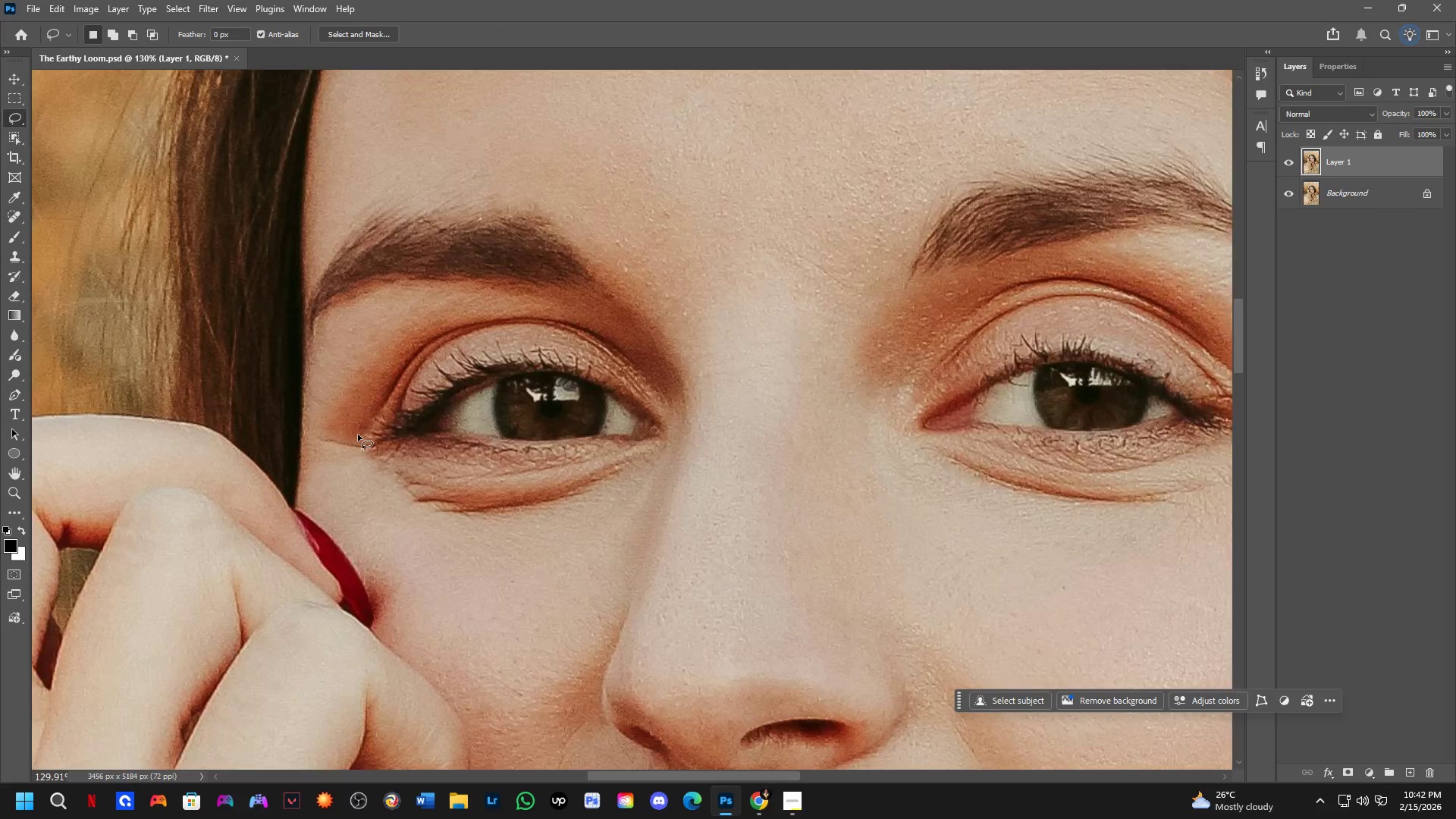 
scroll: coordinate [358, 434], scroll_direction: up, amount: 3.0
 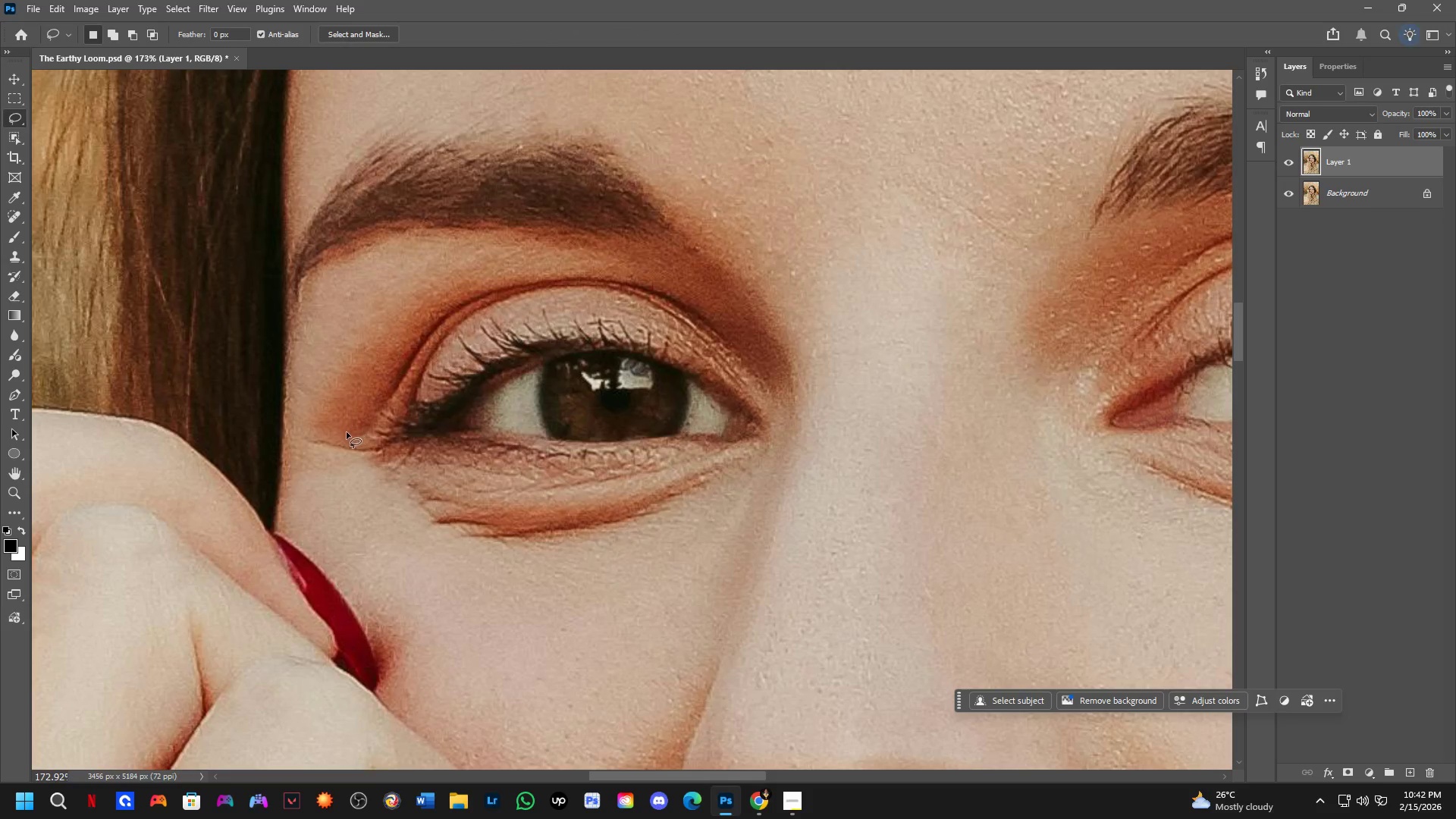 
left_click_drag(start_coordinate=[336, 432], to_coordinate=[380, 442])
 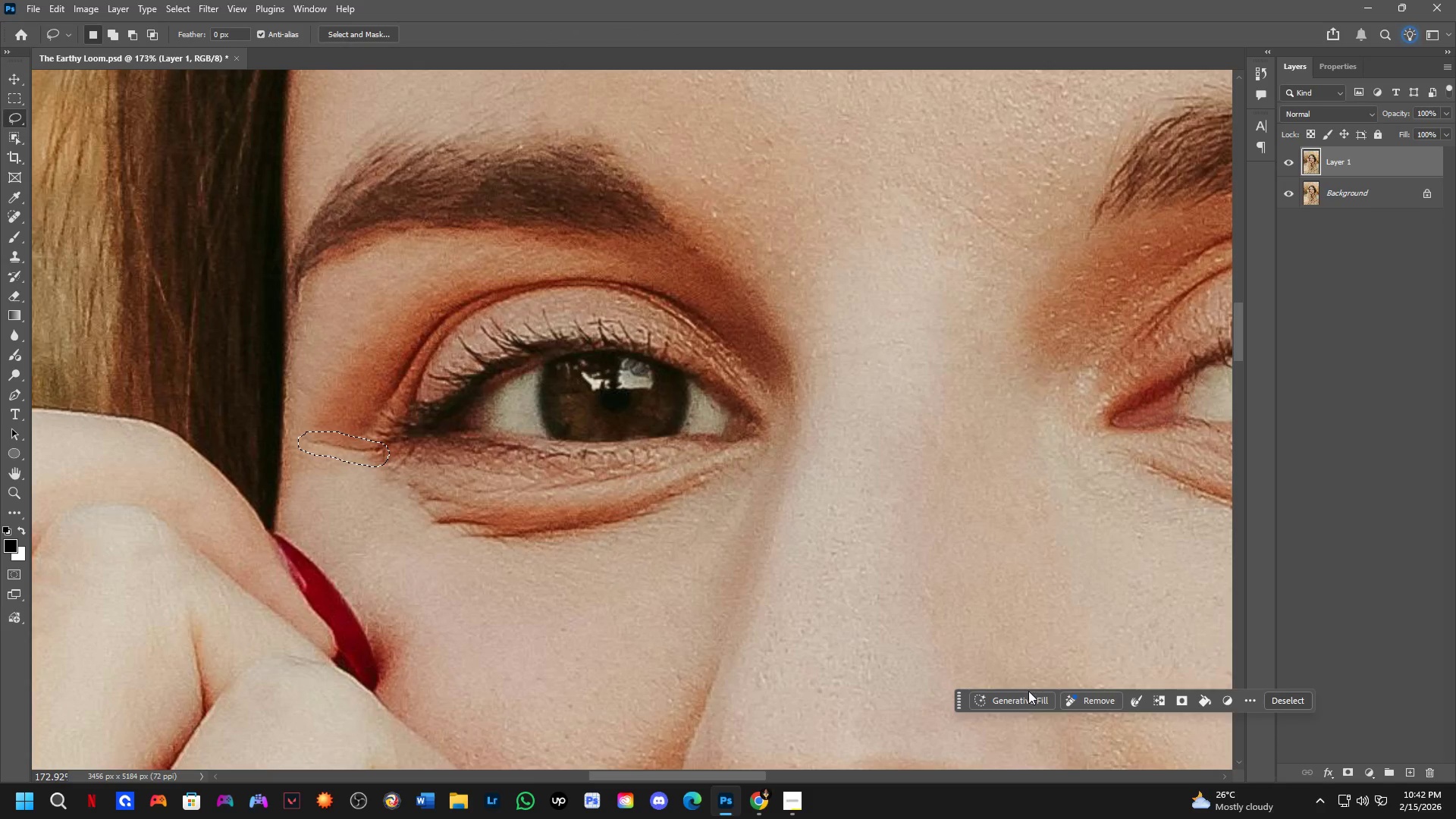 
double_click([1037, 702])
 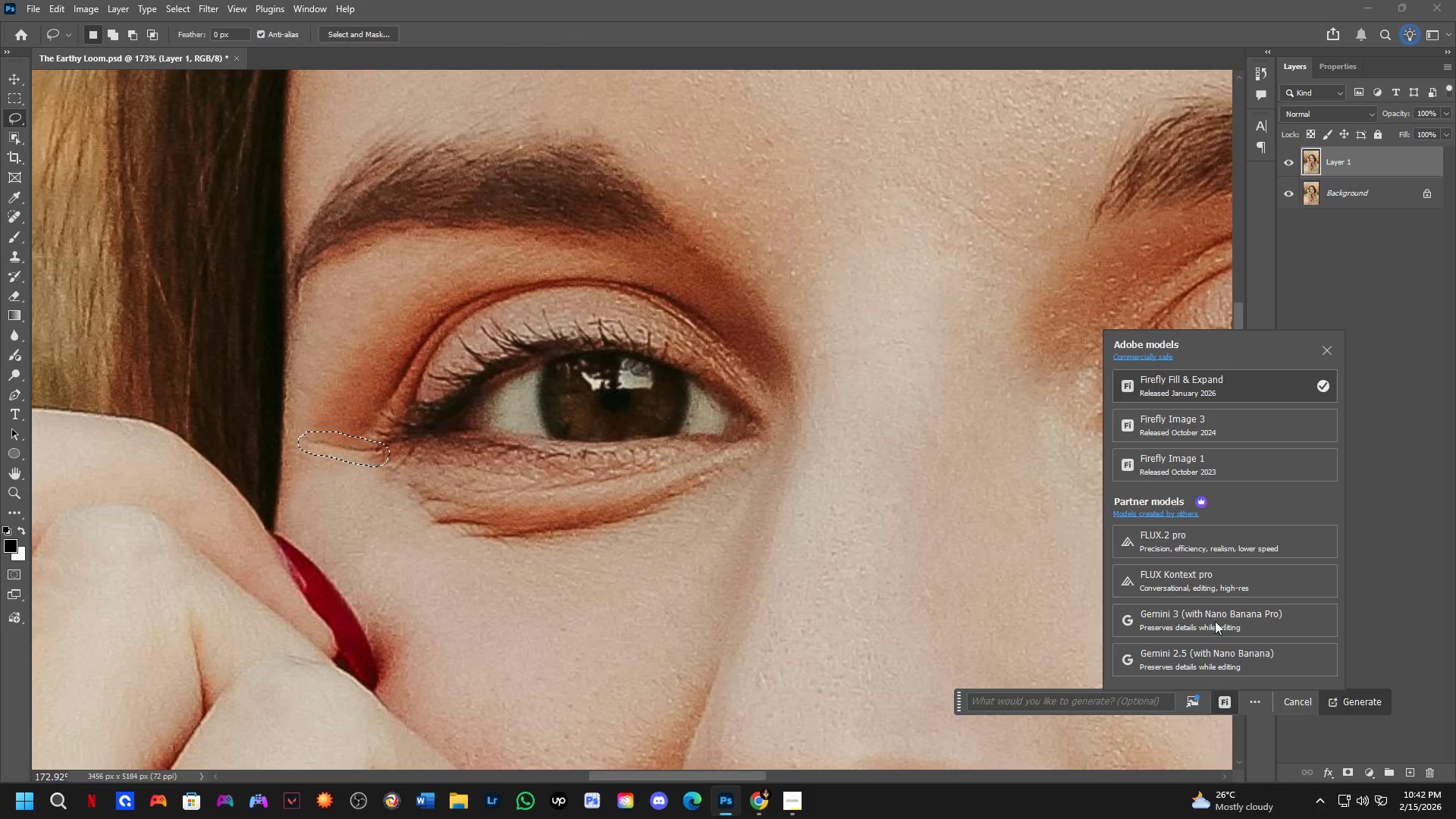 
left_click([1222, 425])
 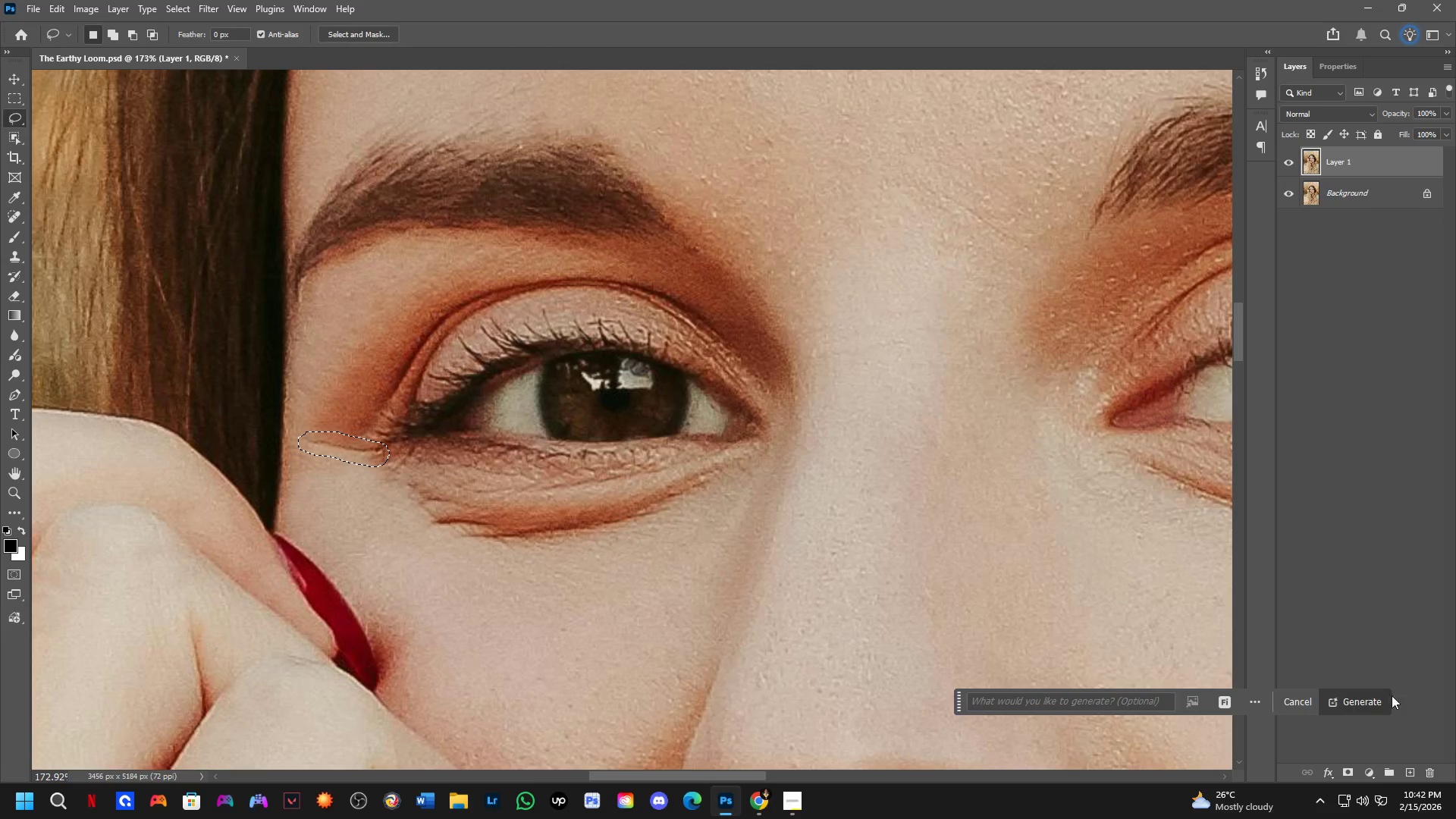 
left_click([1376, 704])
 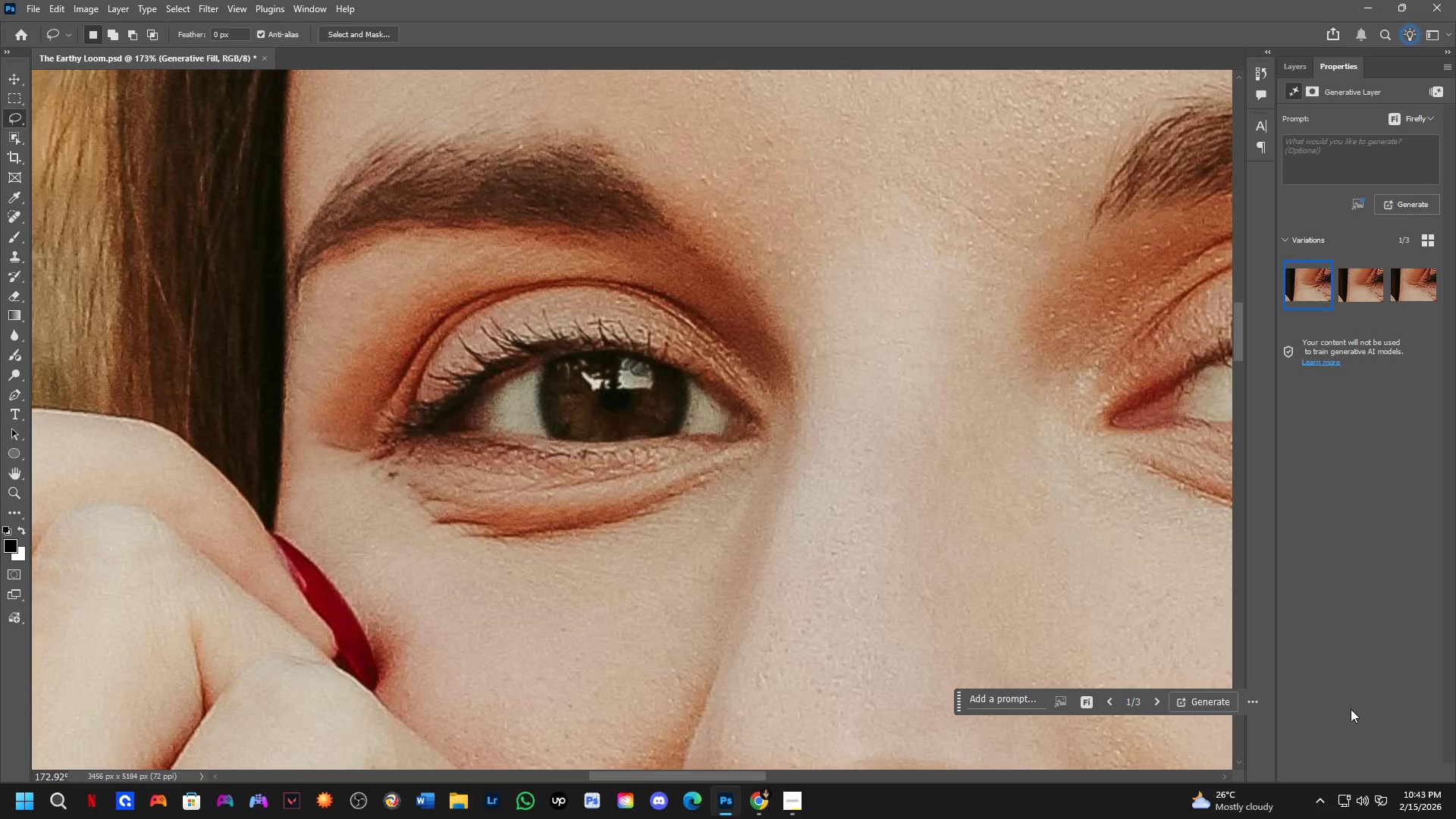 
wait(31.64)
 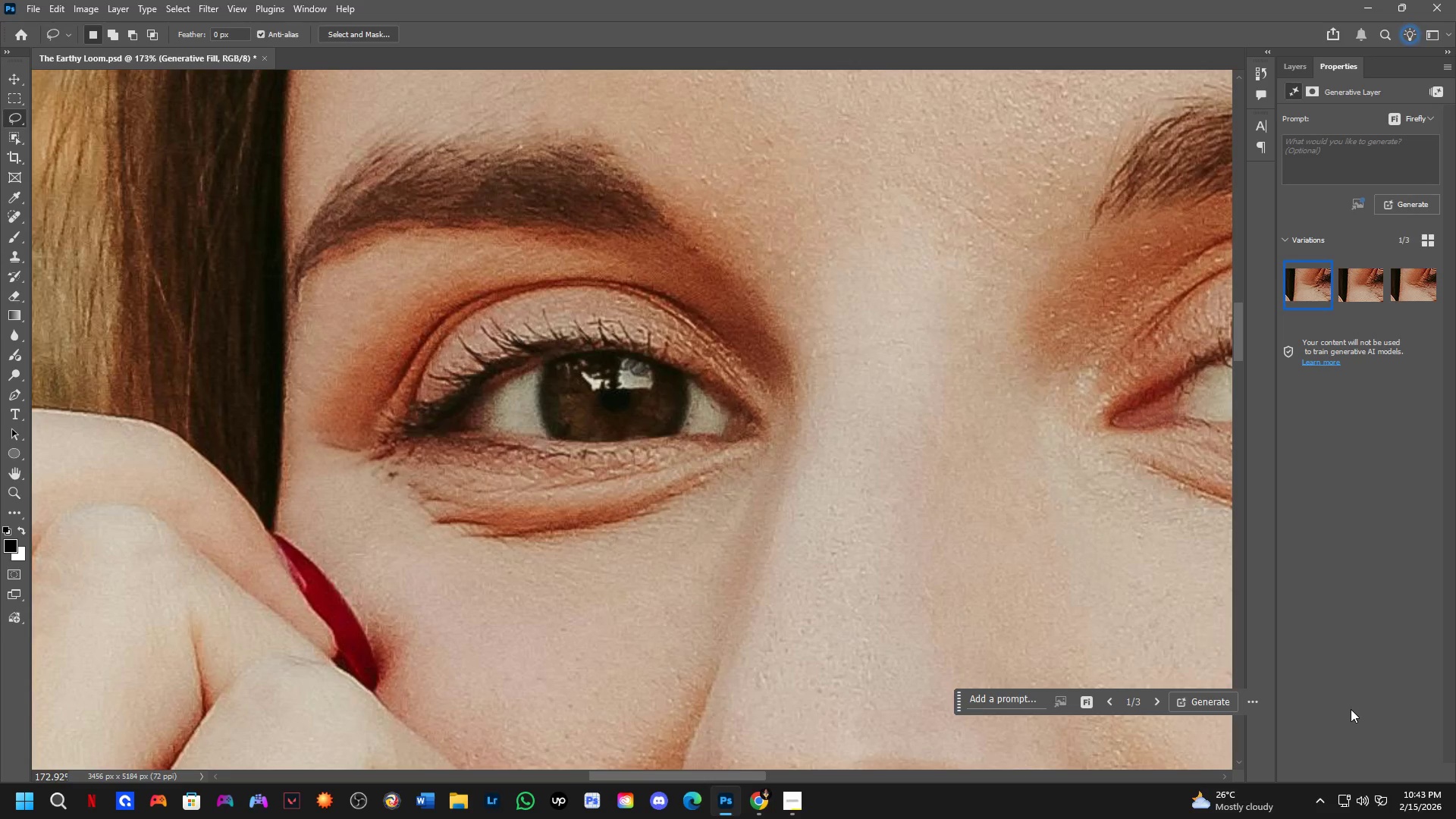 
scroll: coordinate [399, 485], scroll_direction: up, amount: 4.0
 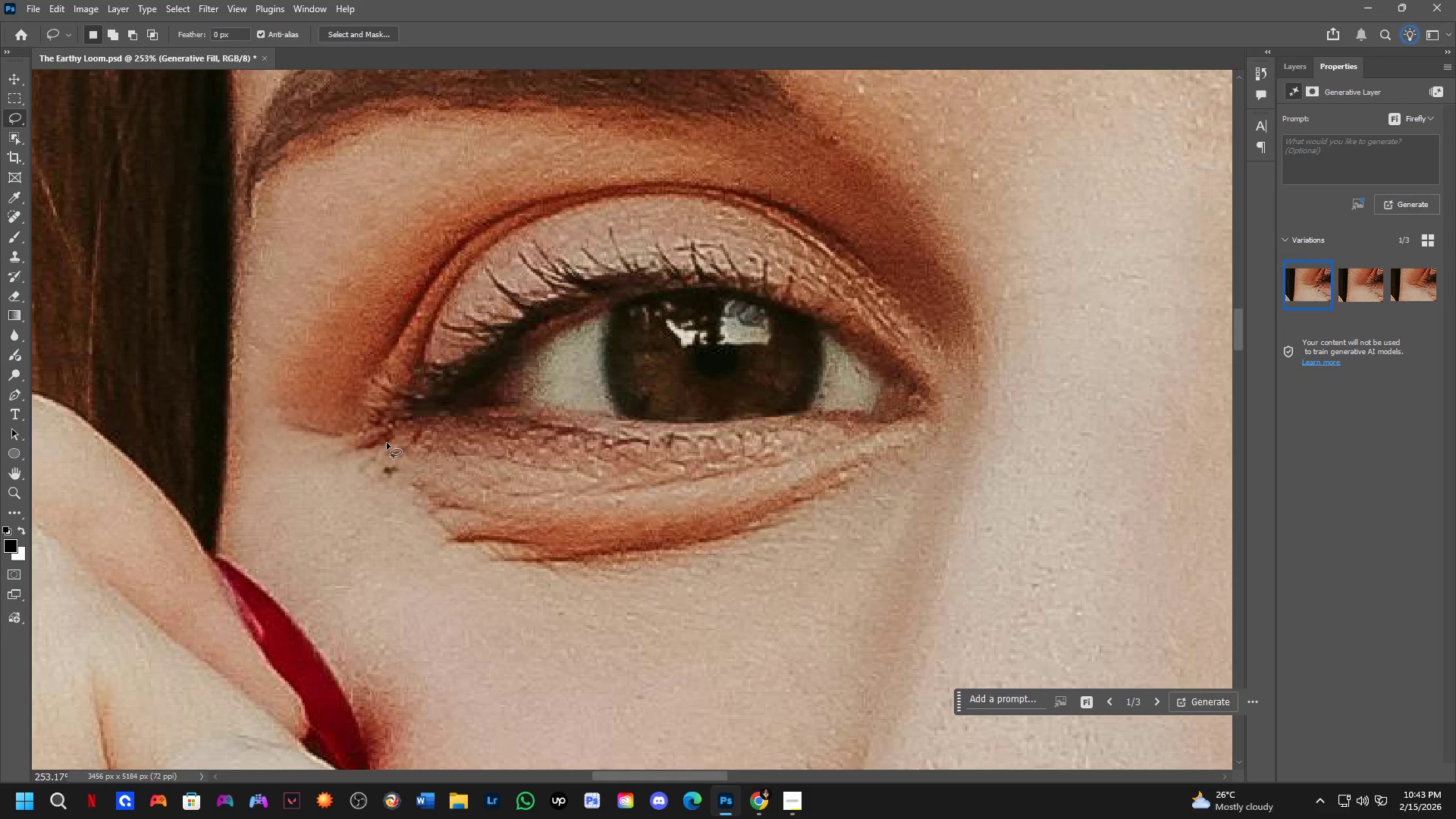 
scroll: coordinate [1455, 205], scroll_direction: down, amount: 2.0
 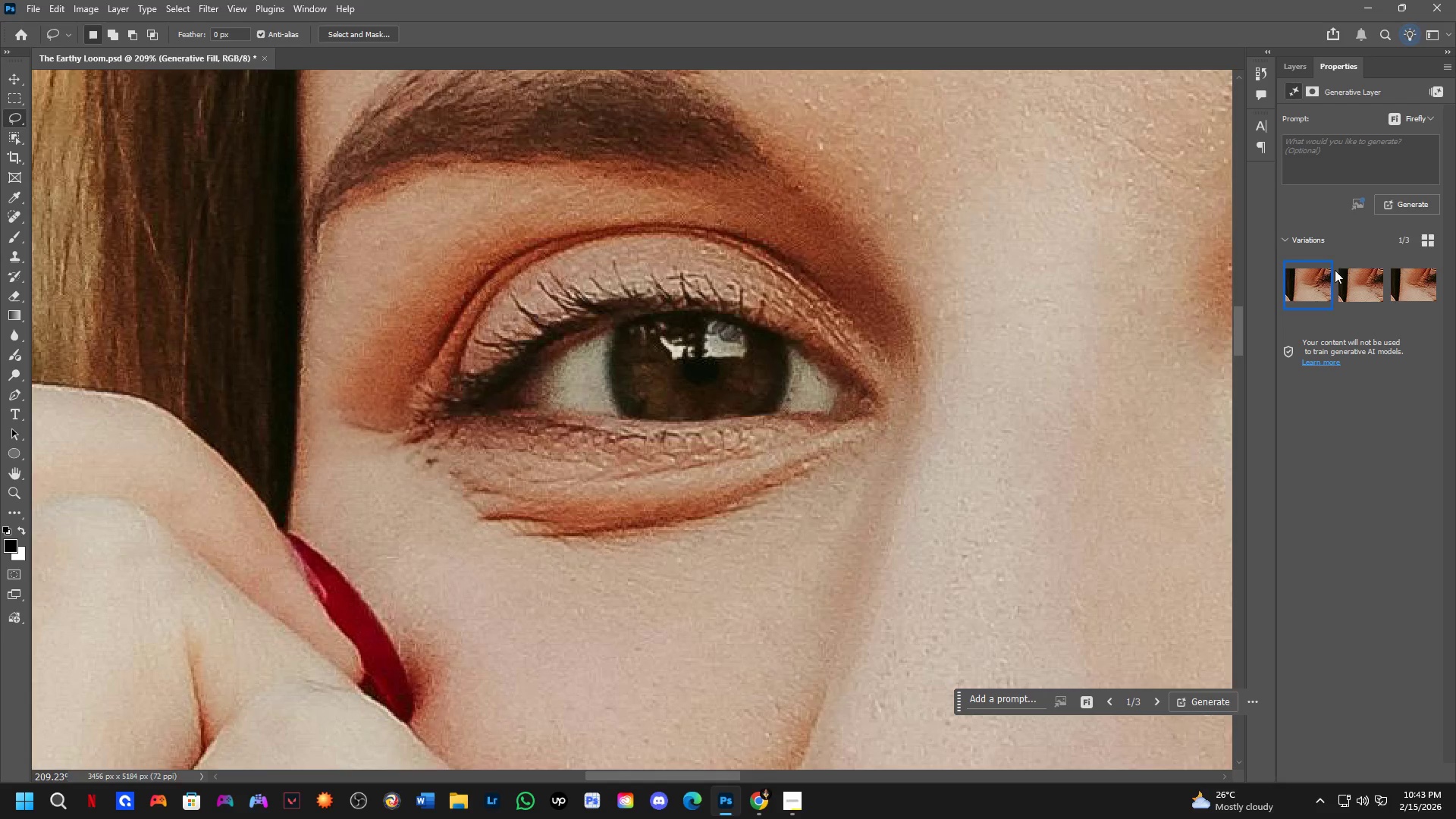 
left_click([1356, 282])
 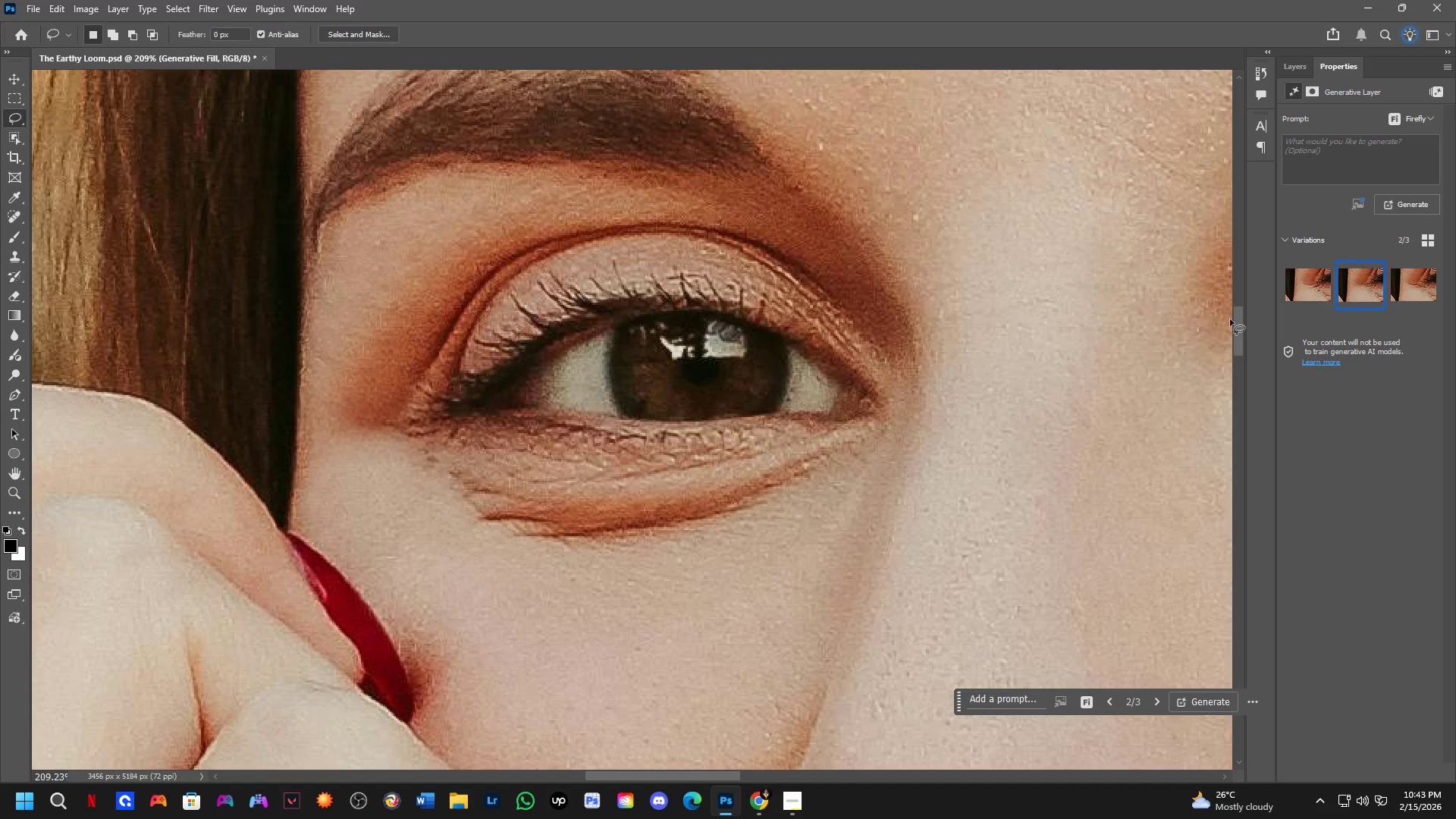 
scroll: coordinate [450, 415], scroll_direction: down, amount: 9.0
 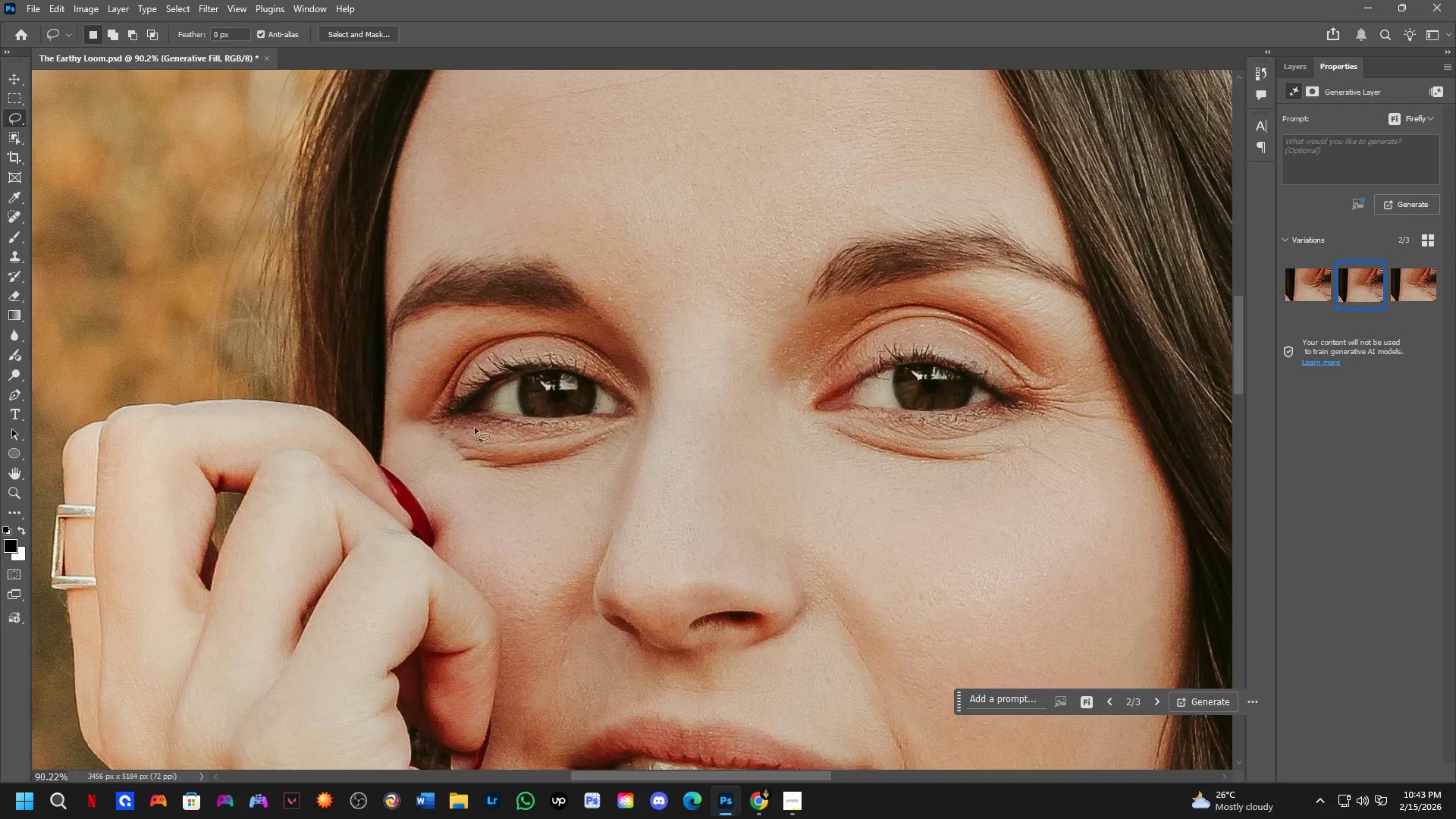 
key(Control+S)
 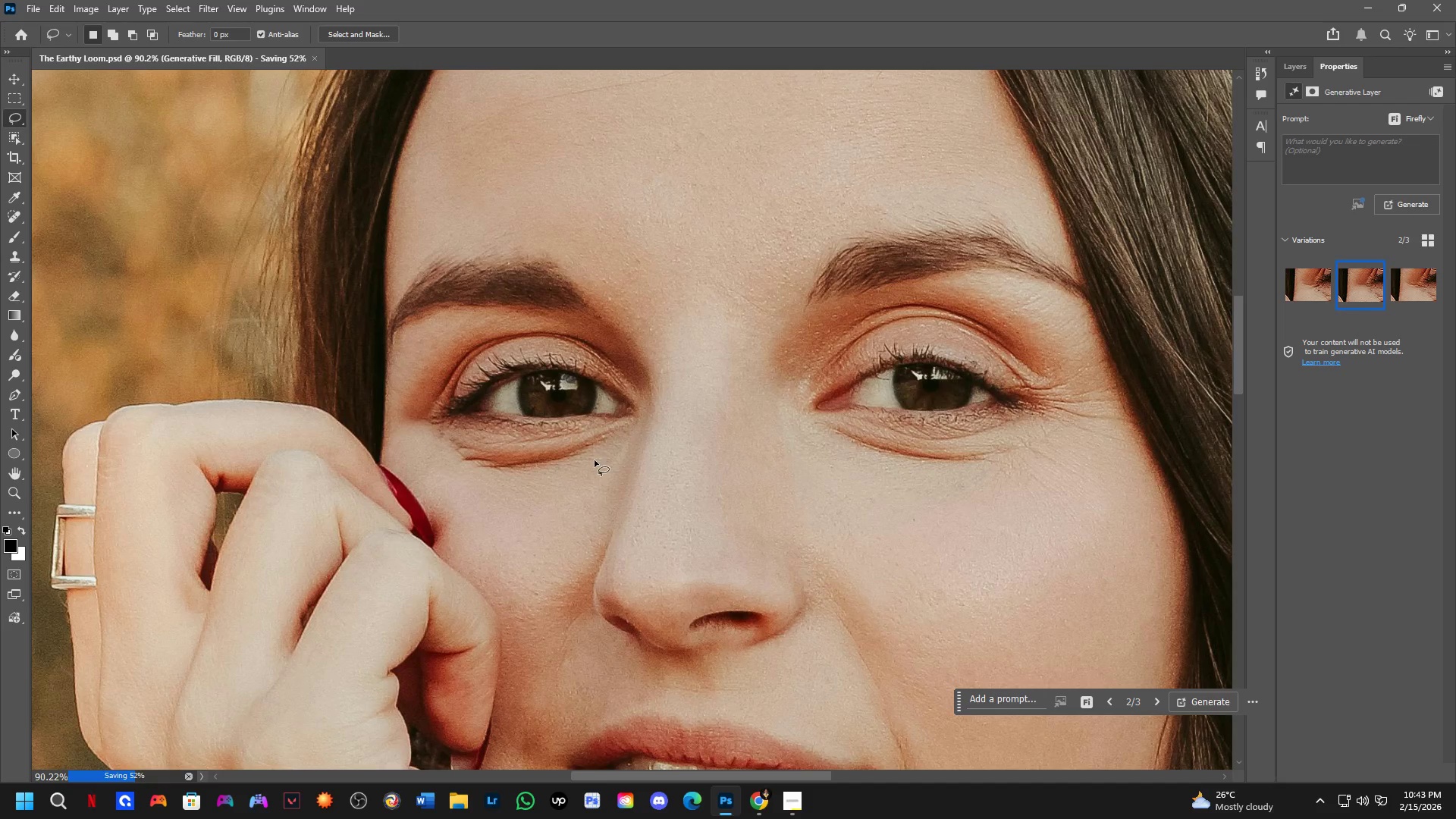 
hold_key(key=Space, duration=0.52)
 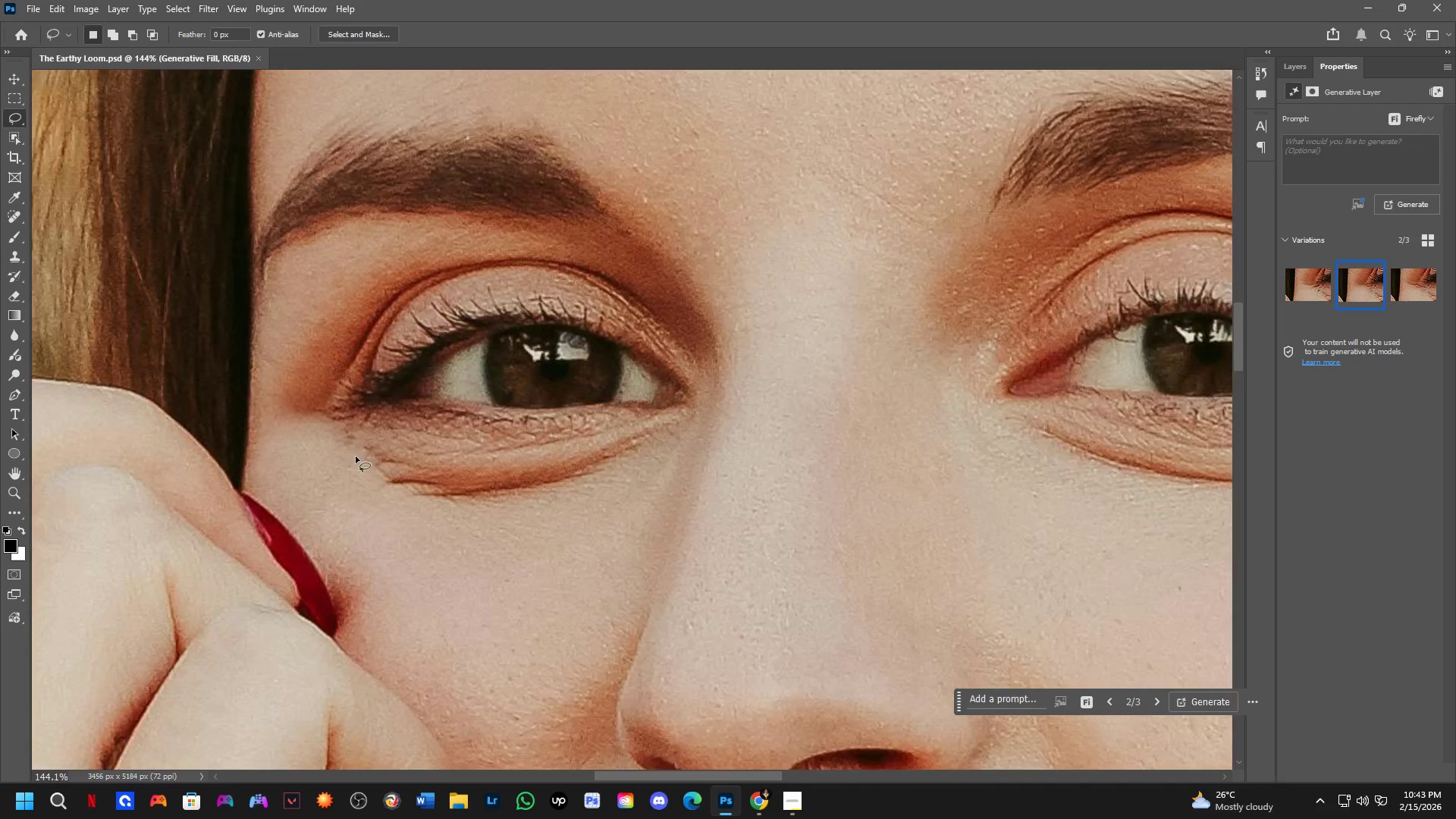 
left_click_drag(start_coordinate=[725, 494], to_coordinate=[639, 509])
 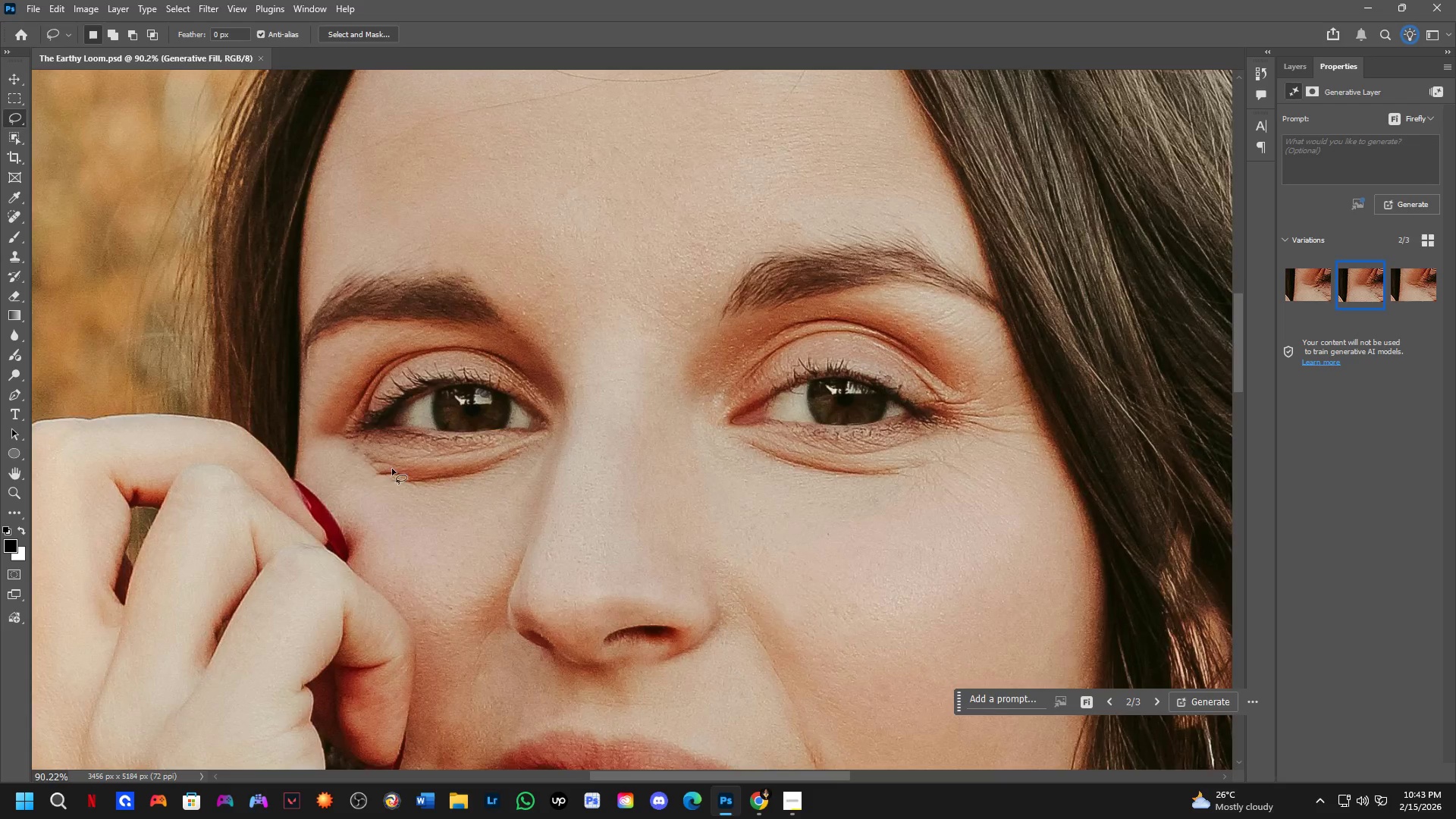 
scroll: coordinate [373, 449], scroll_direction: up, amount: 4.0
 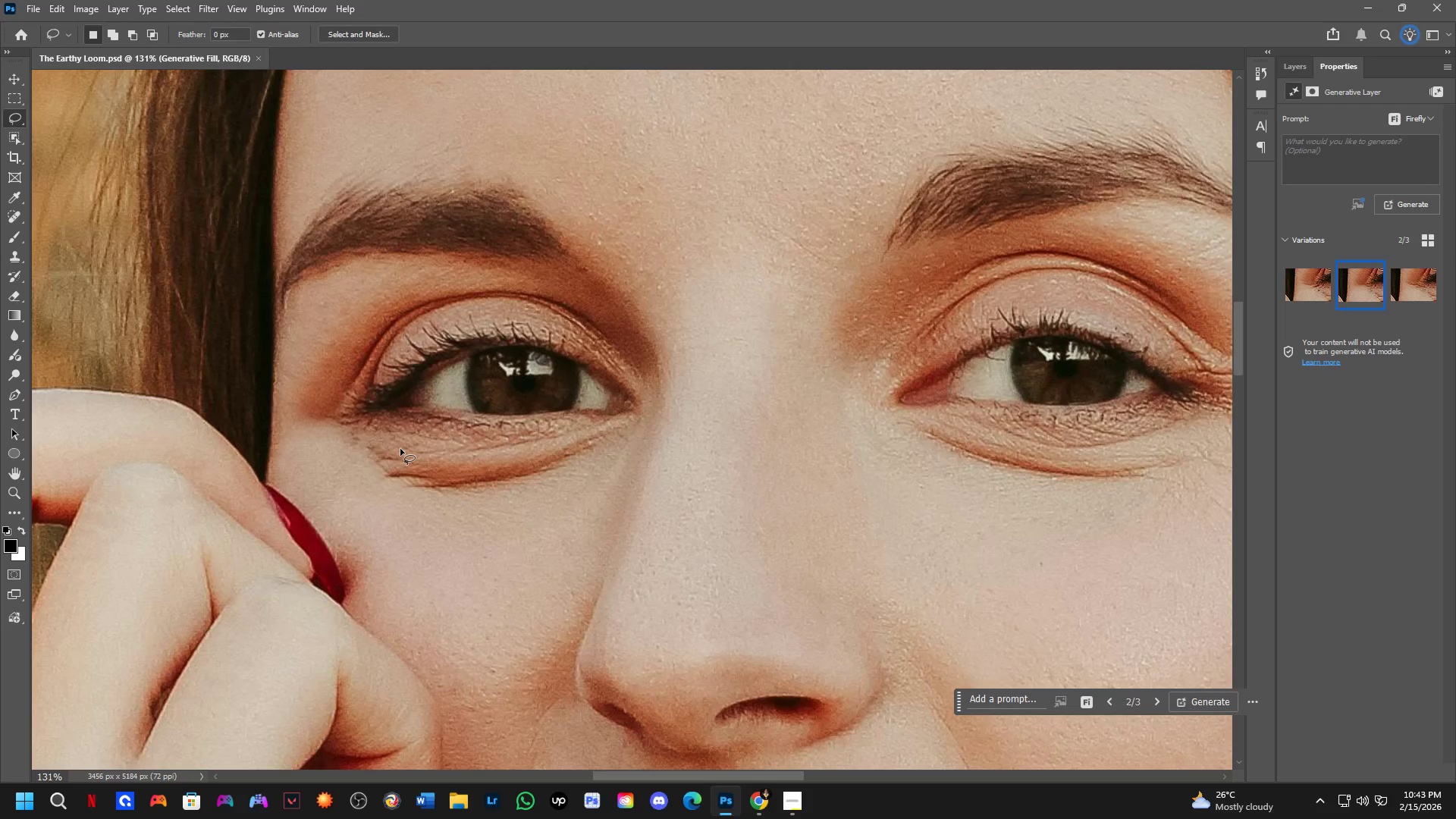 
left_click_drag(start_coordinate=[400, 449], to_coordinate=[396, 435])
 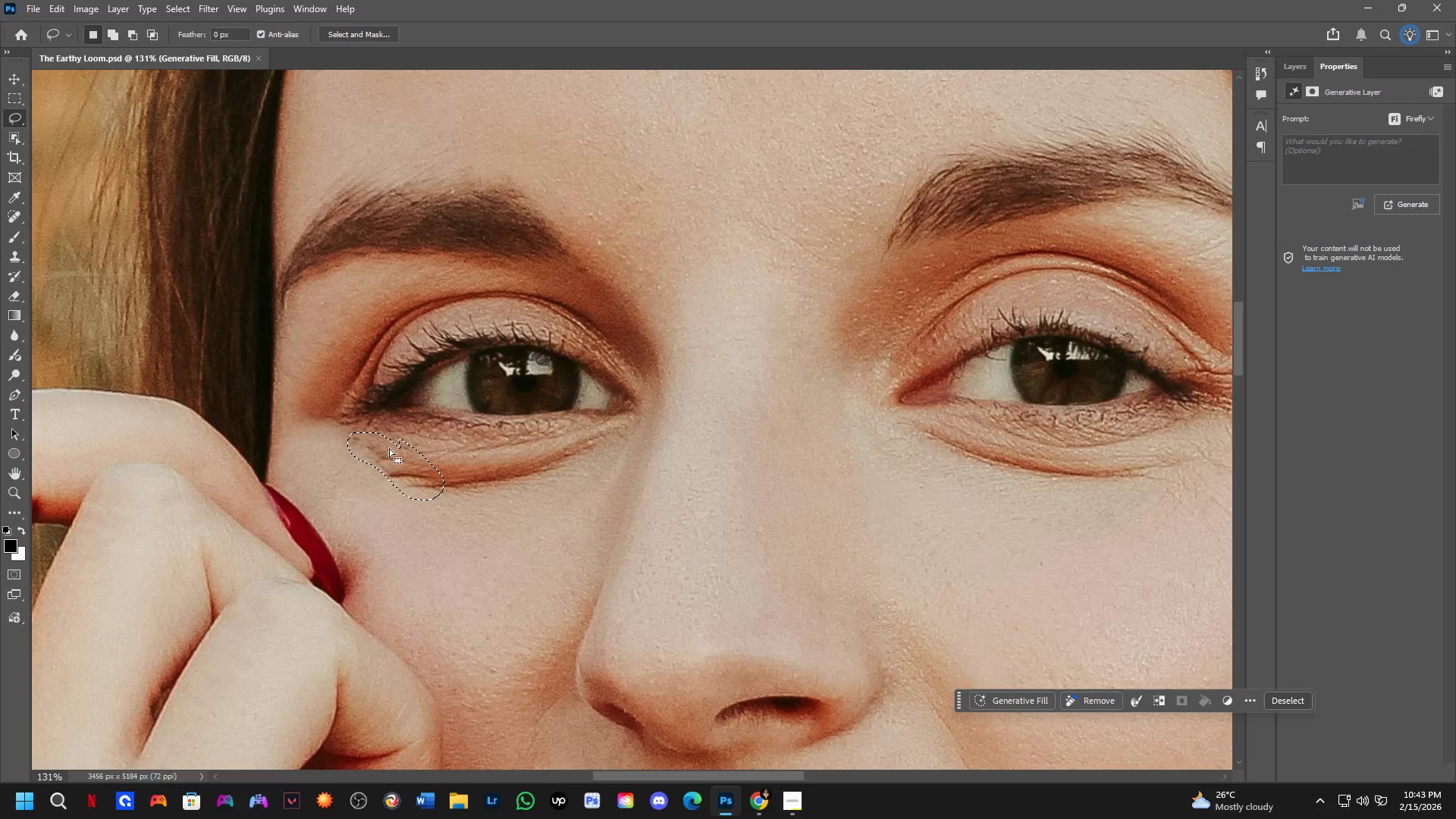 
key(Shift+ShiftLeft)
 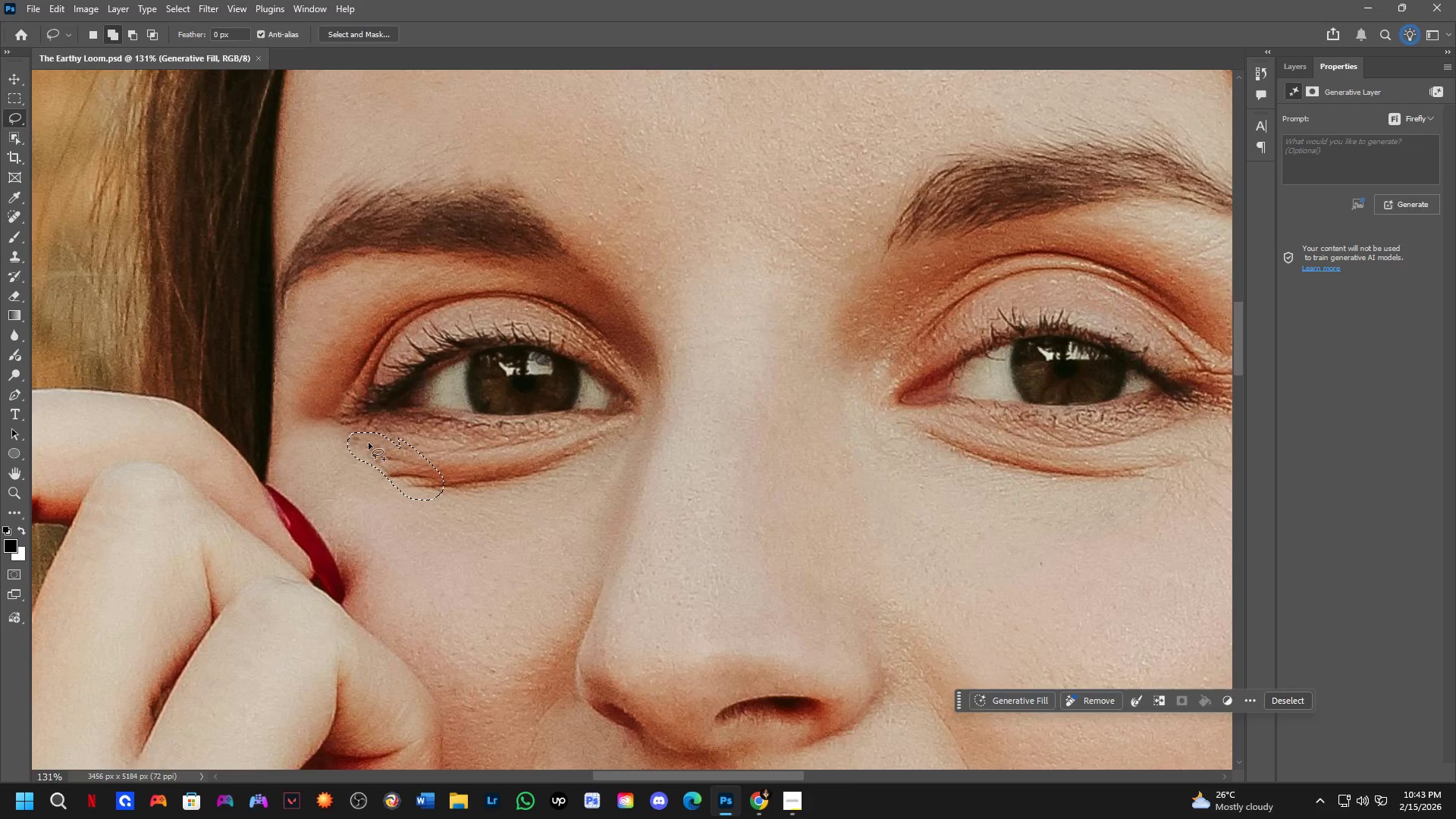 
left_click_drag(start_coordinate=[369, 443], to_coordinate=[409, 478])
 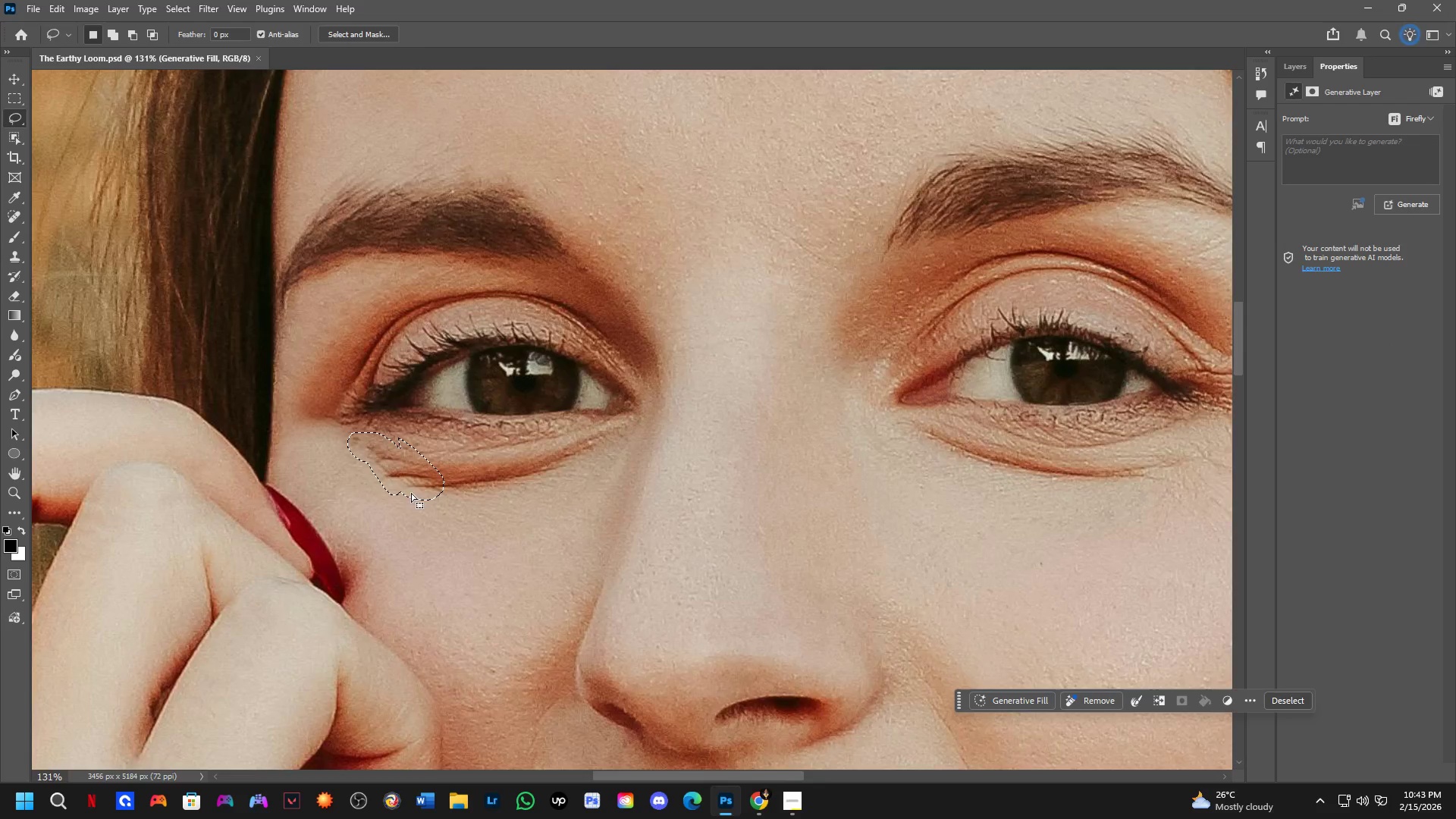 
scroll: coordinate [754, 620], scroll_direction: down, amount: 4.0
 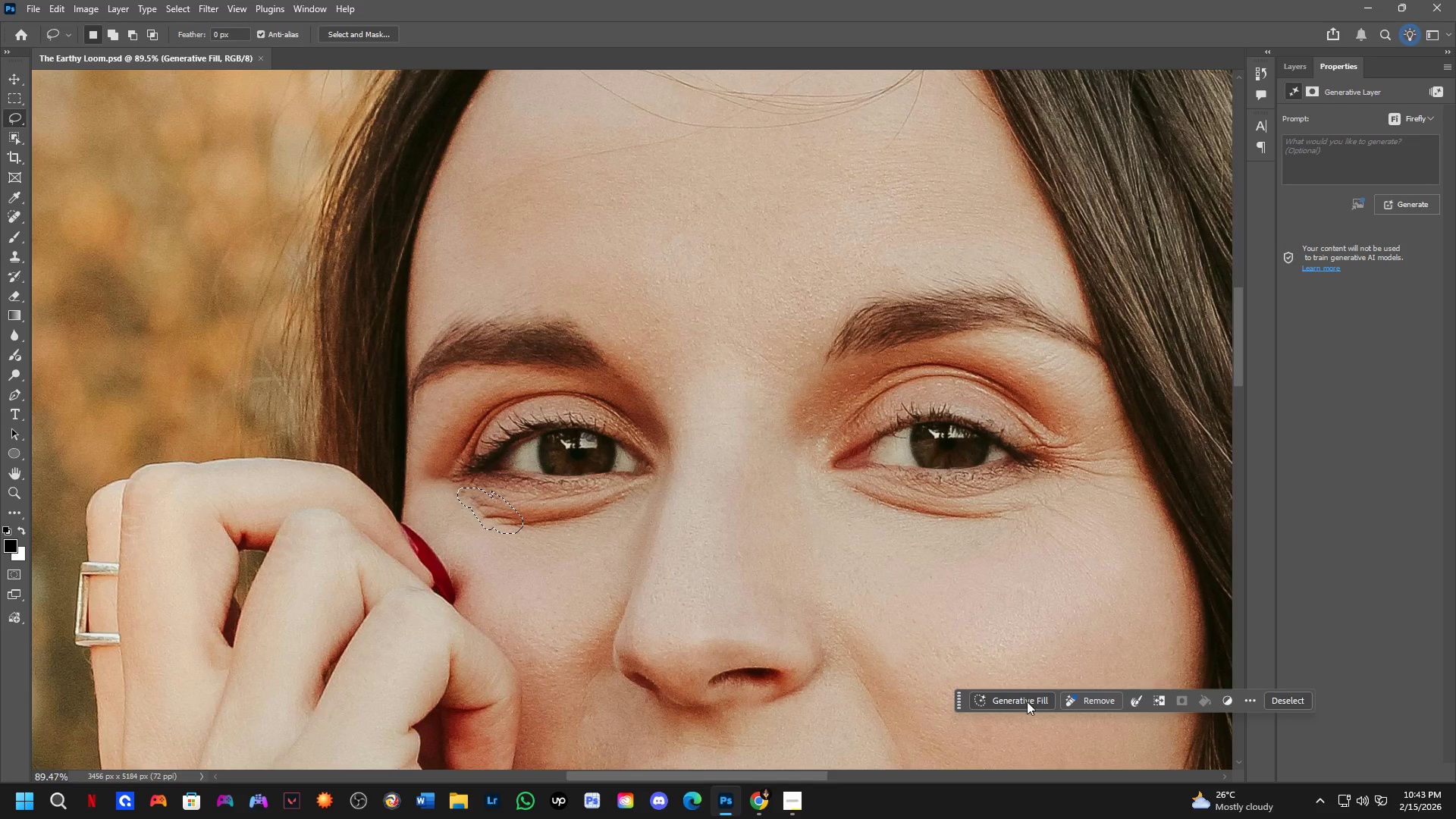 
left_click([1025, 704])
 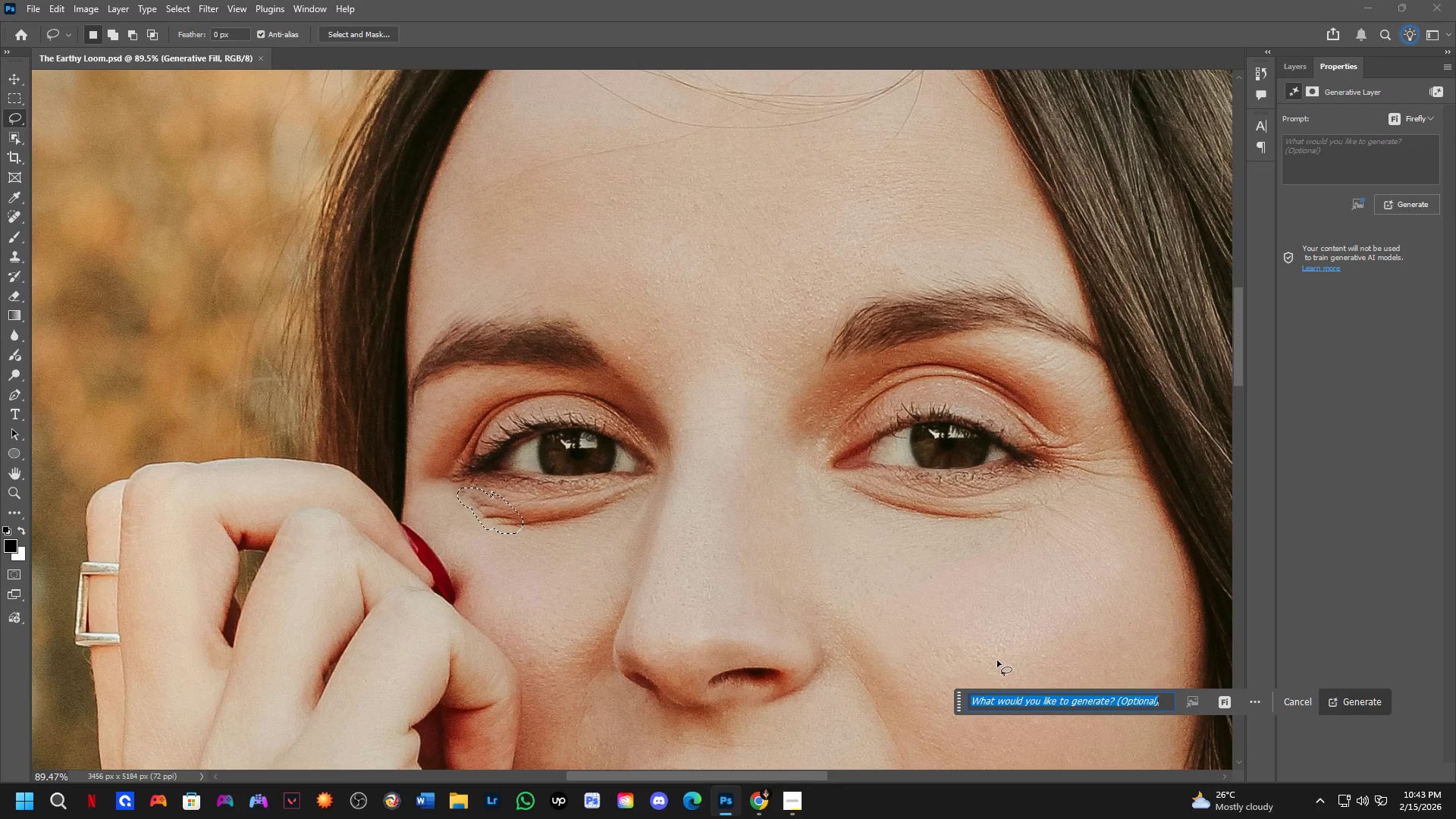 
type(remove)
 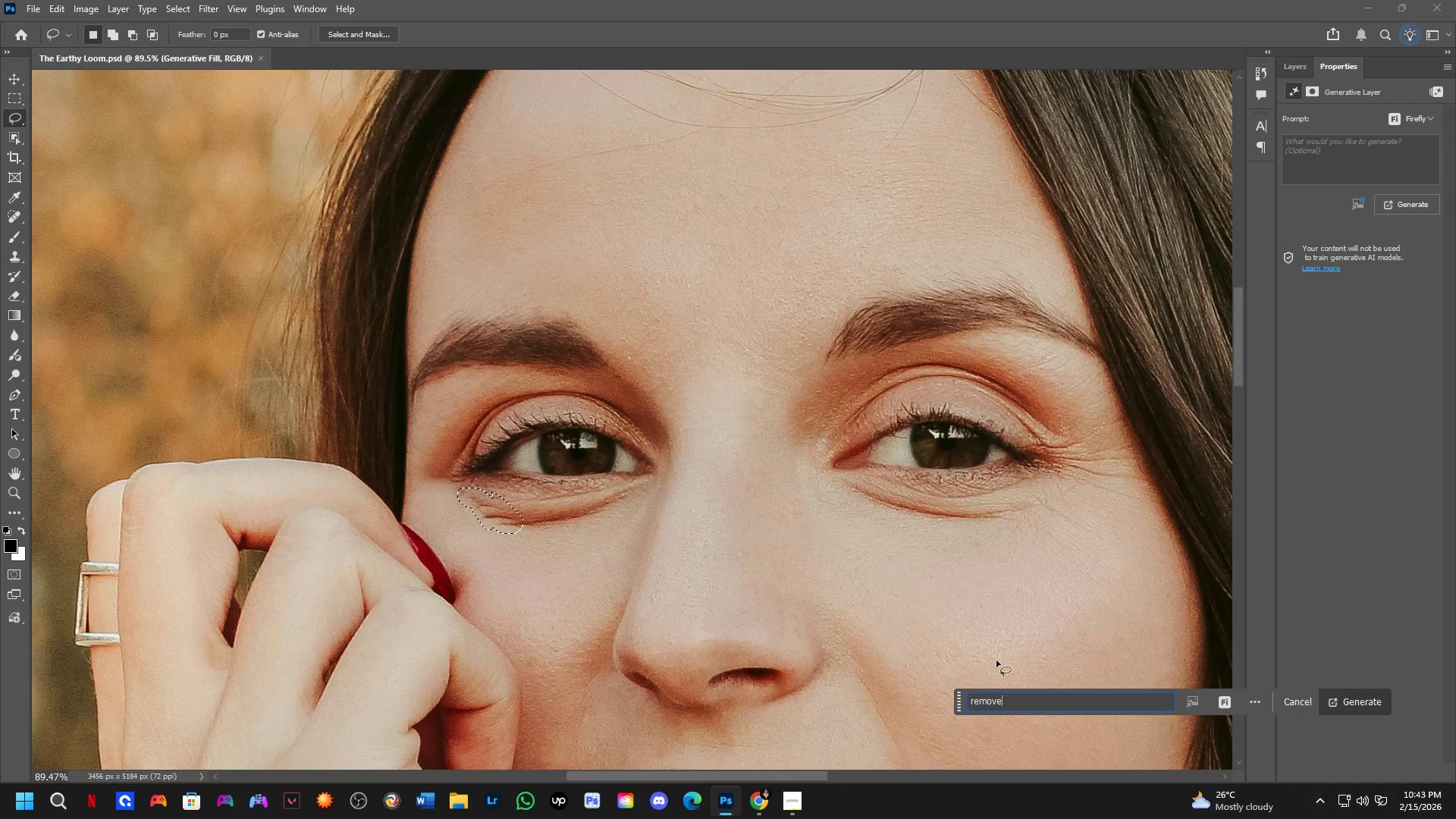 
key(Enter)
 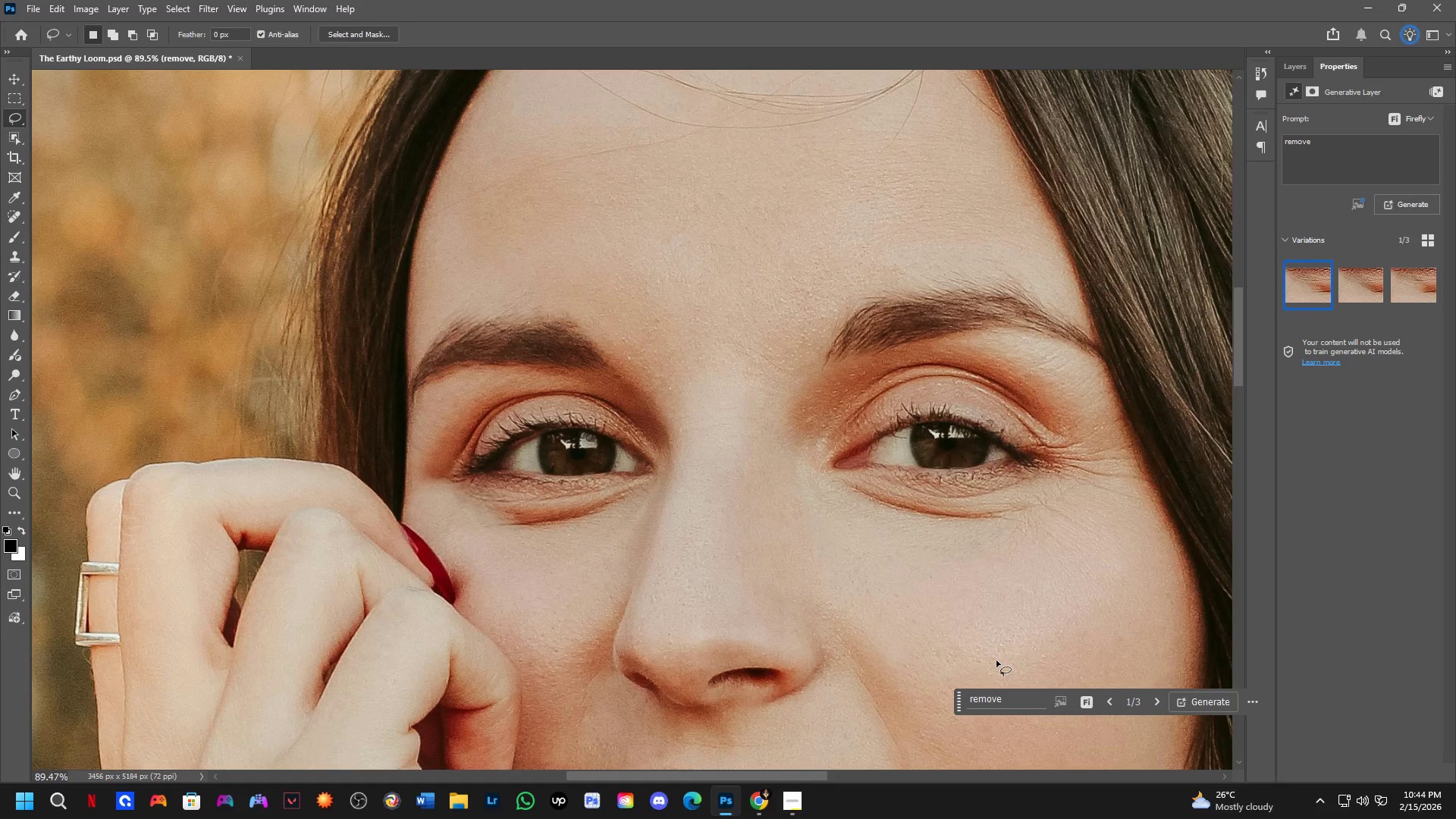 
wait(27.33)
 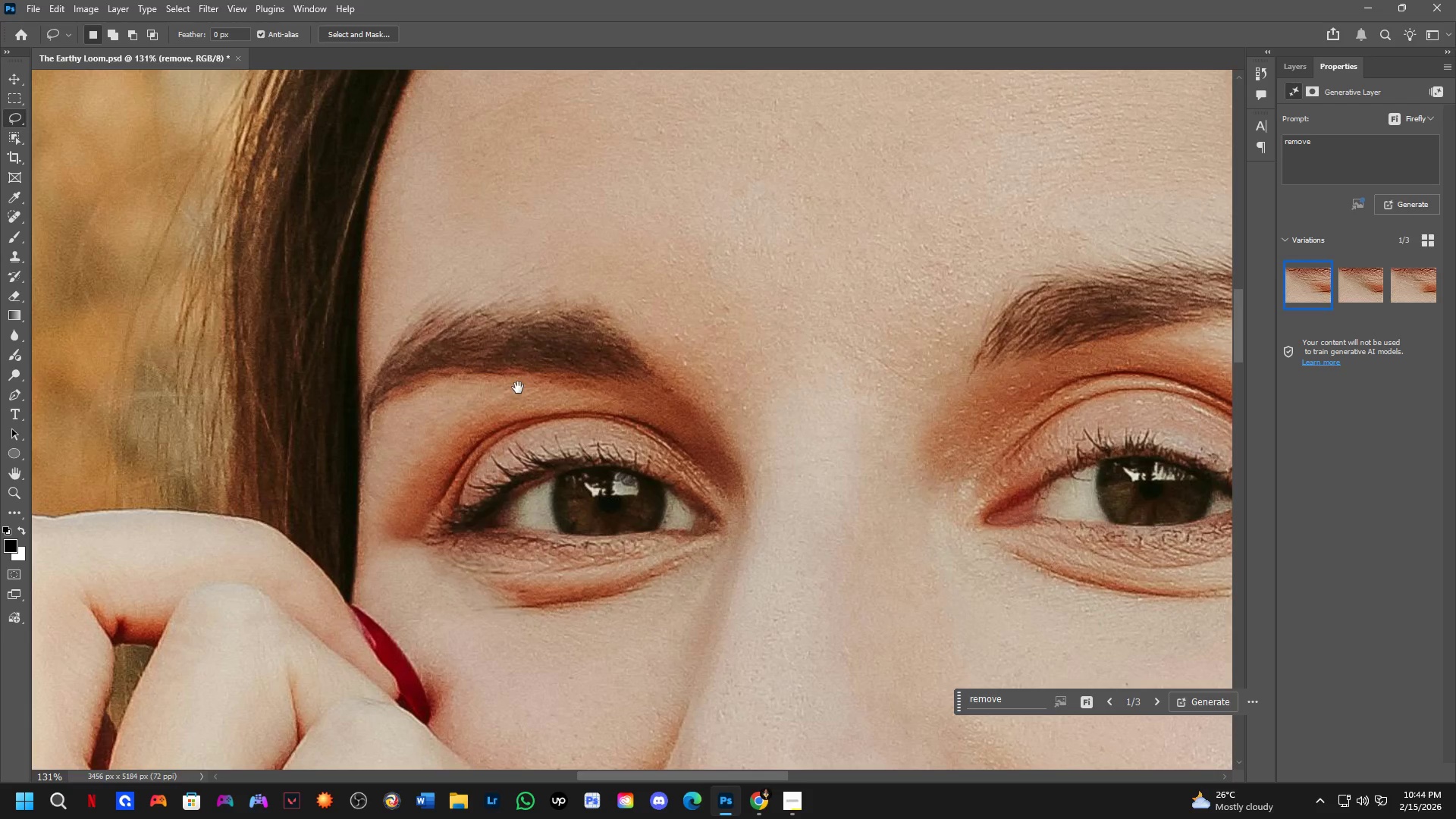 
hold_key(key=Space, duration=0.52)
 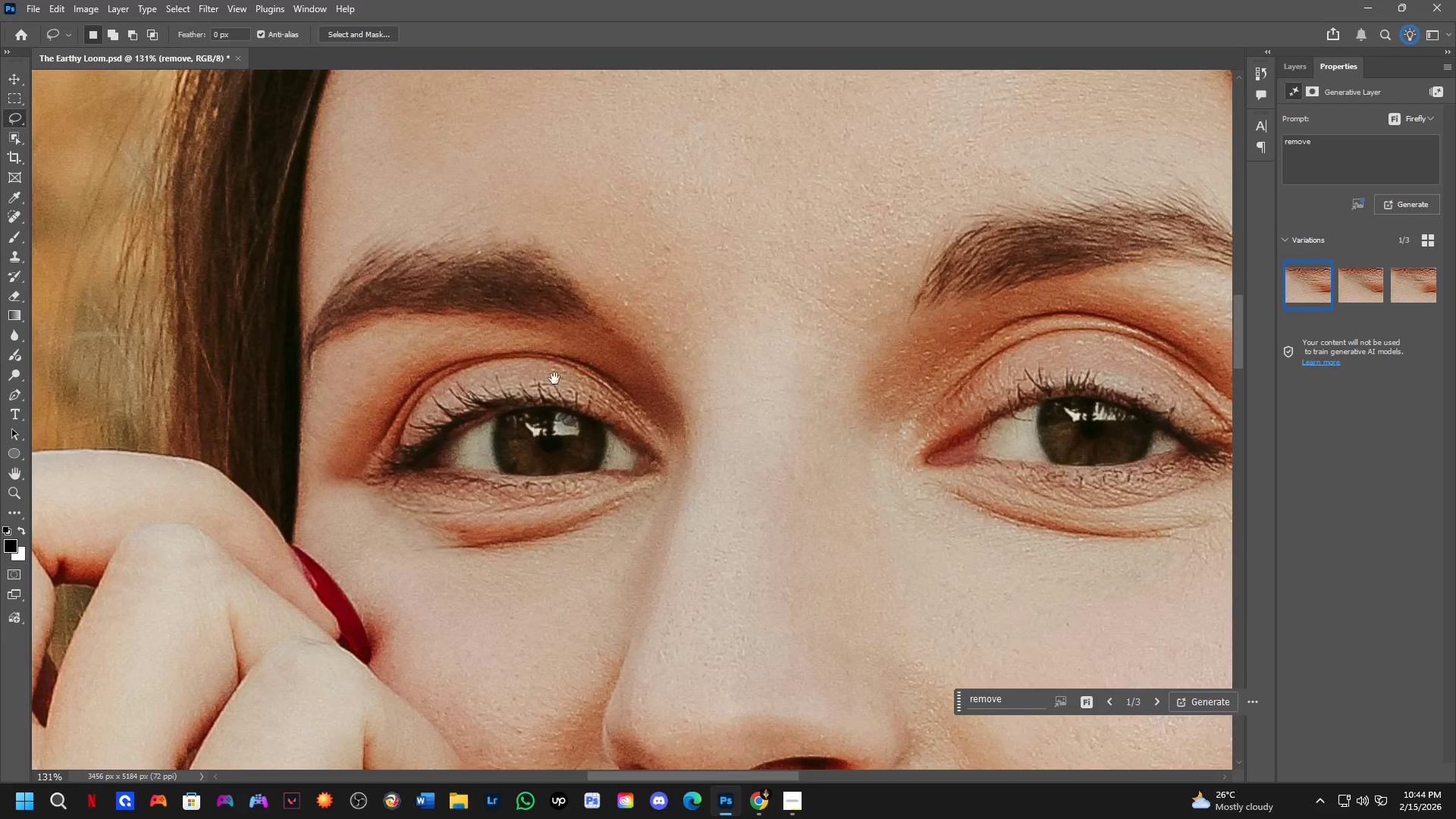 
left_click_drag(start_coordinate=[504, 410], to_coordinate=[444, 350])
 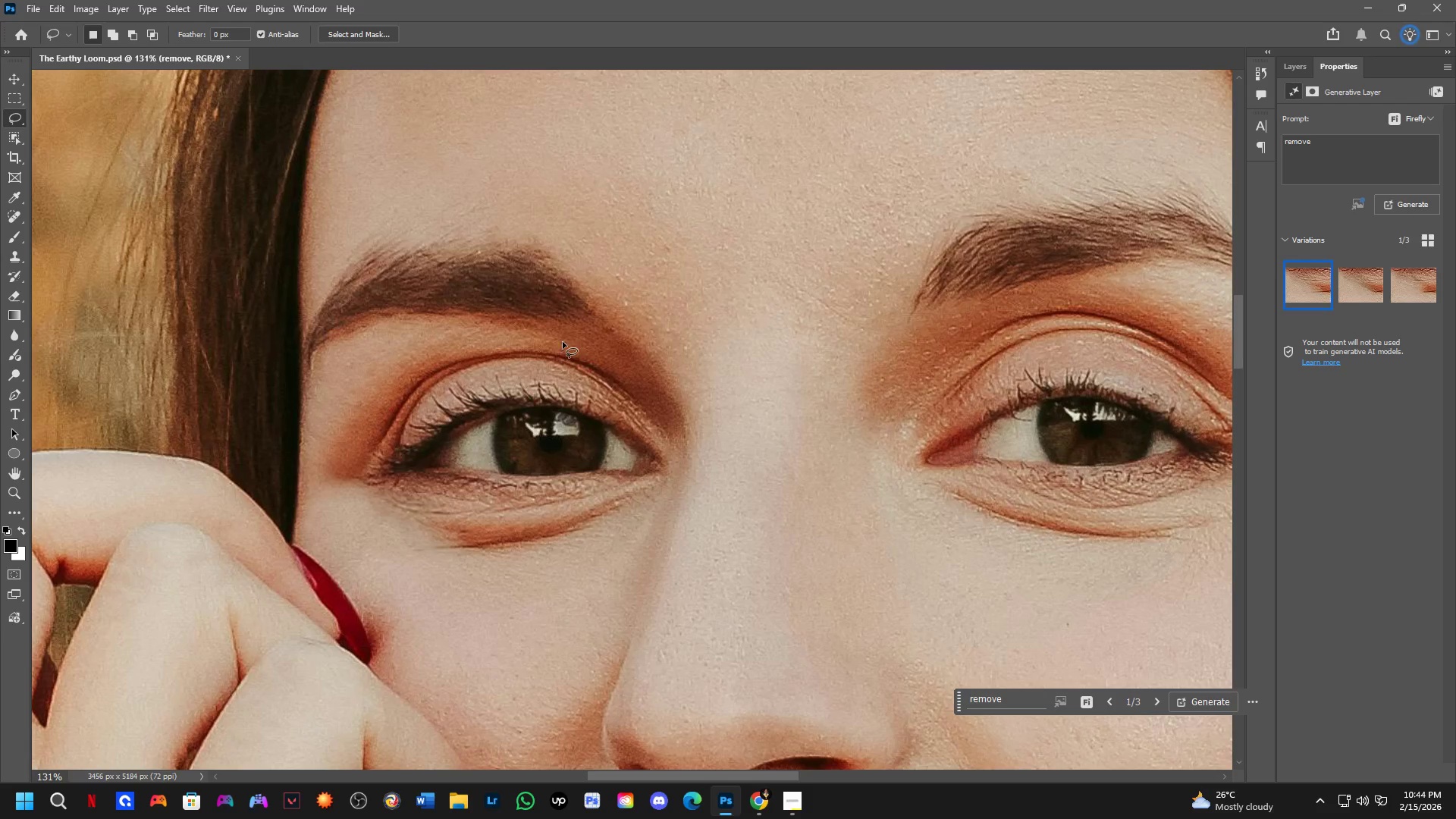 
scroll: coordinate [508, 347], scroll_direction: up, amount: 4.0
 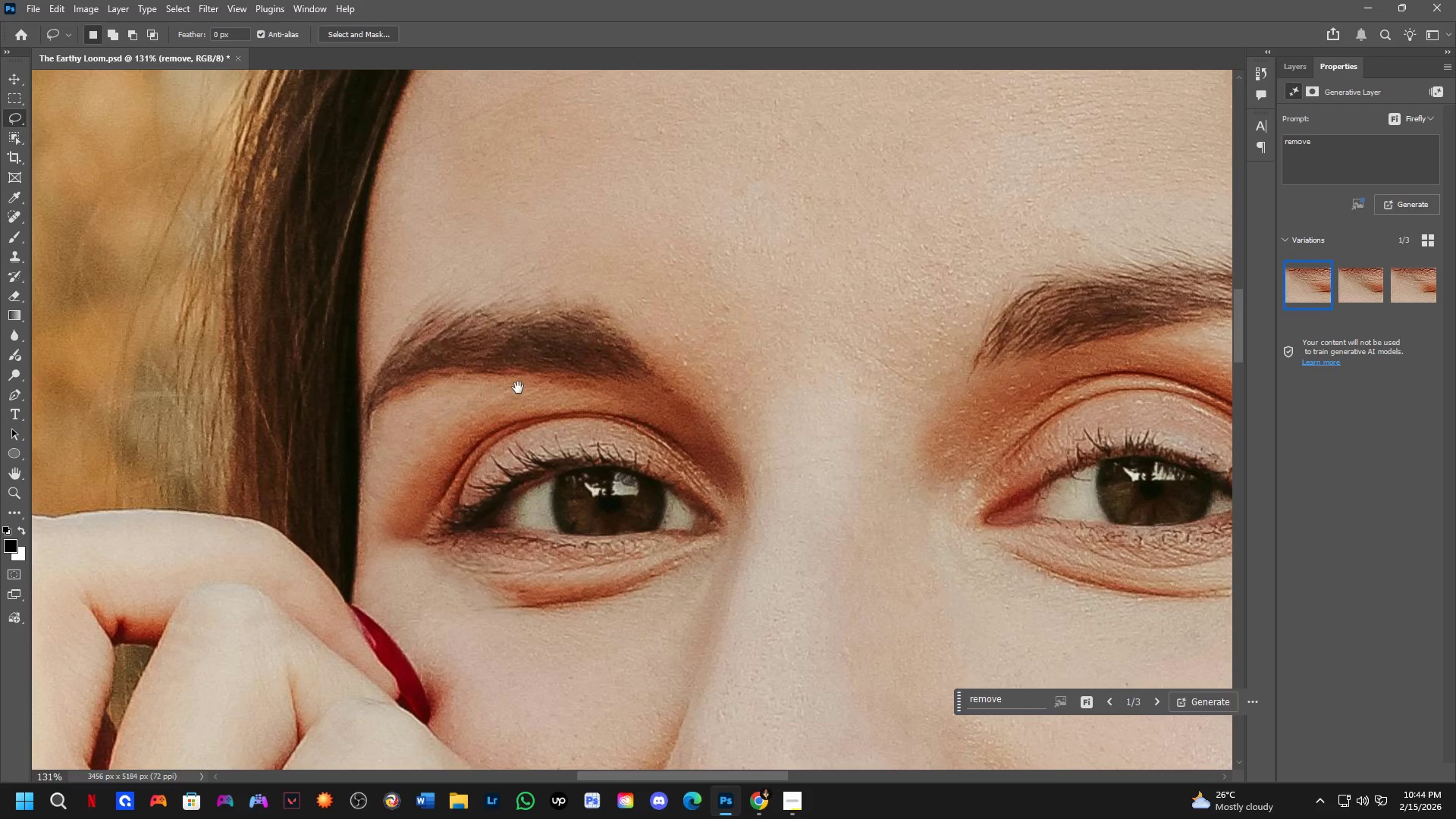 
hold_key(key=Space, duration=0.53)
 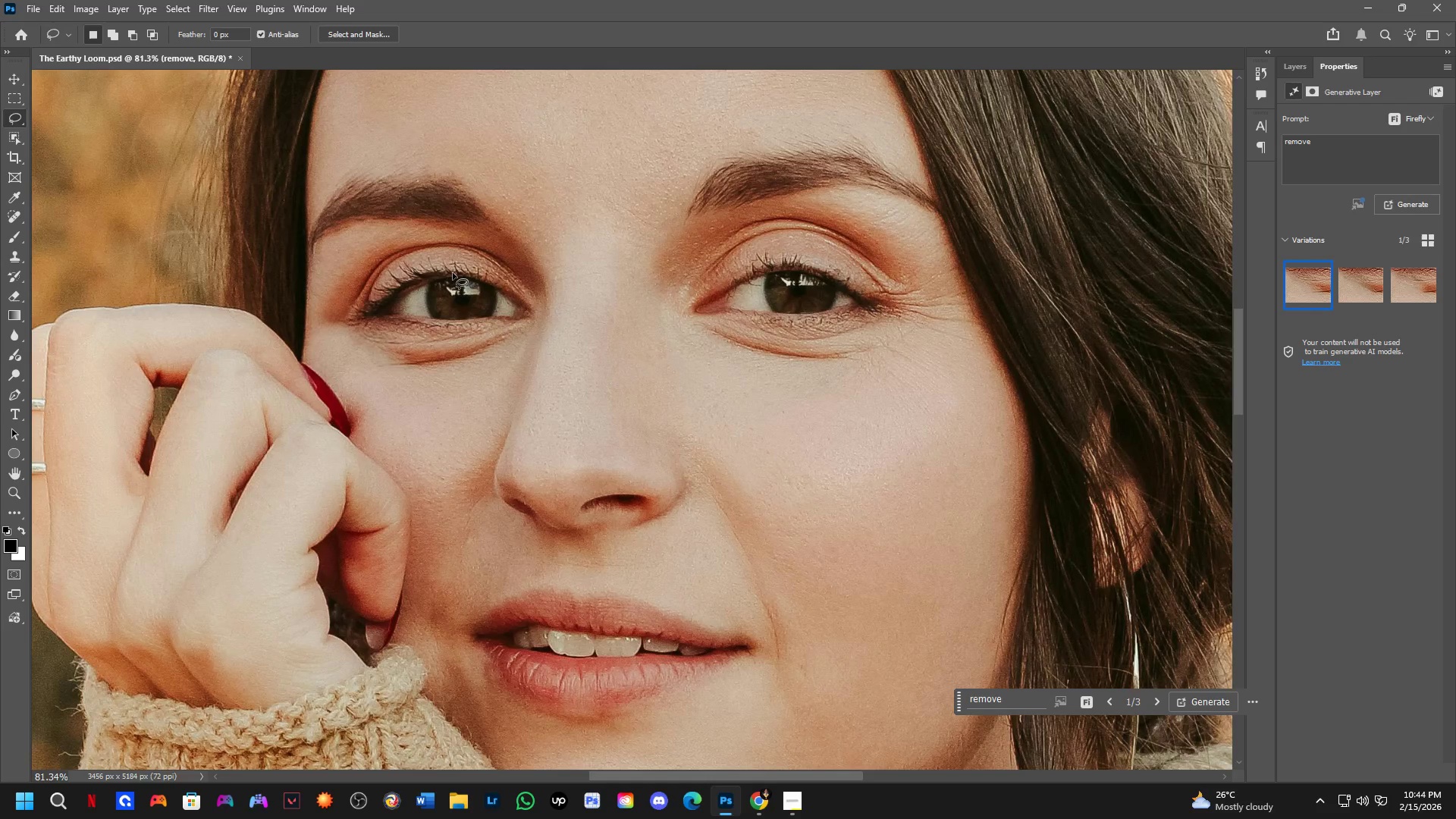 
left_click_drag(start_coordinate=[541, 376], to_coordinate=[457, 252])
 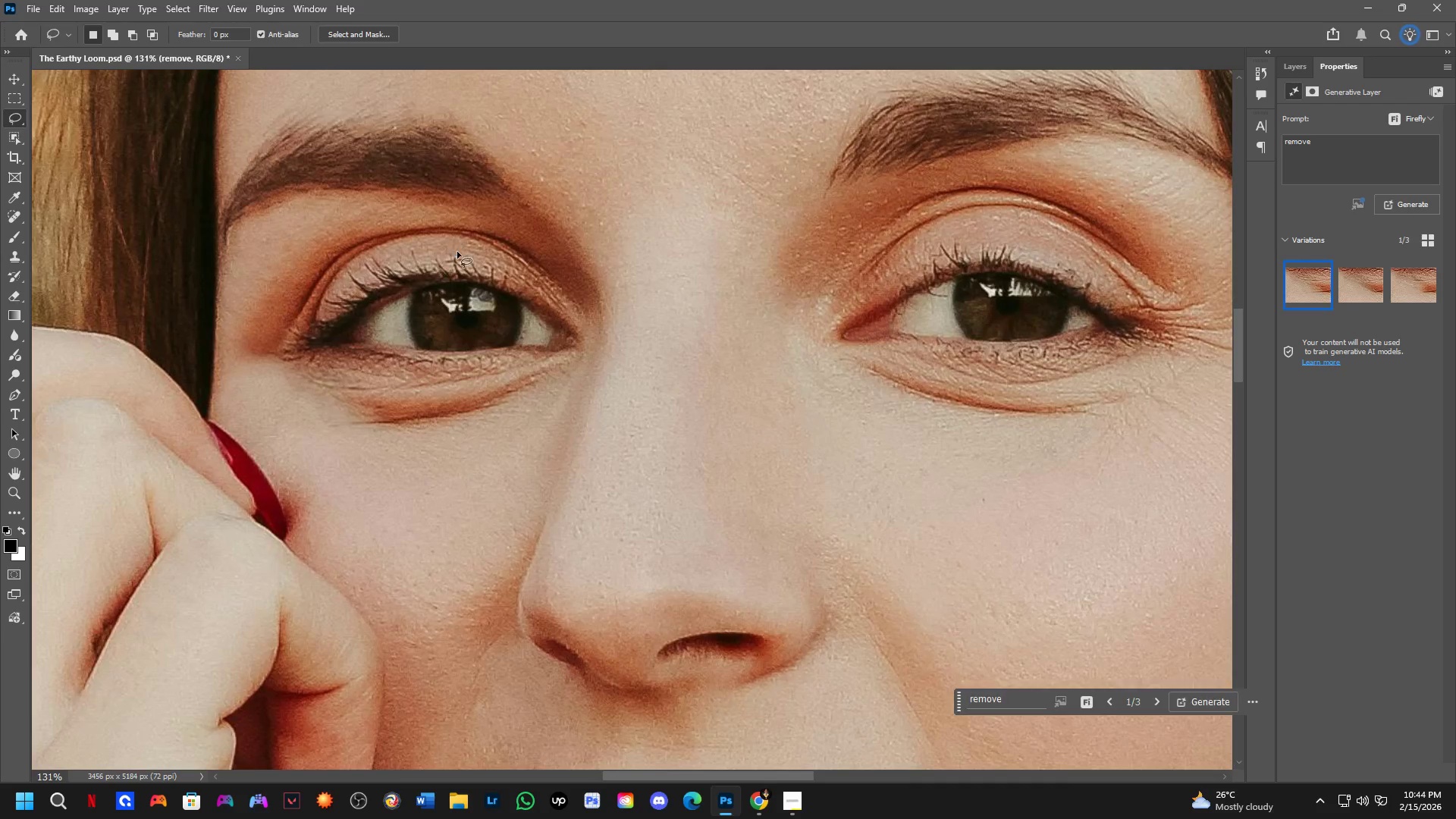 
scroll: coordinate [412, 387], scroll_direction: down, amount: 15.0
 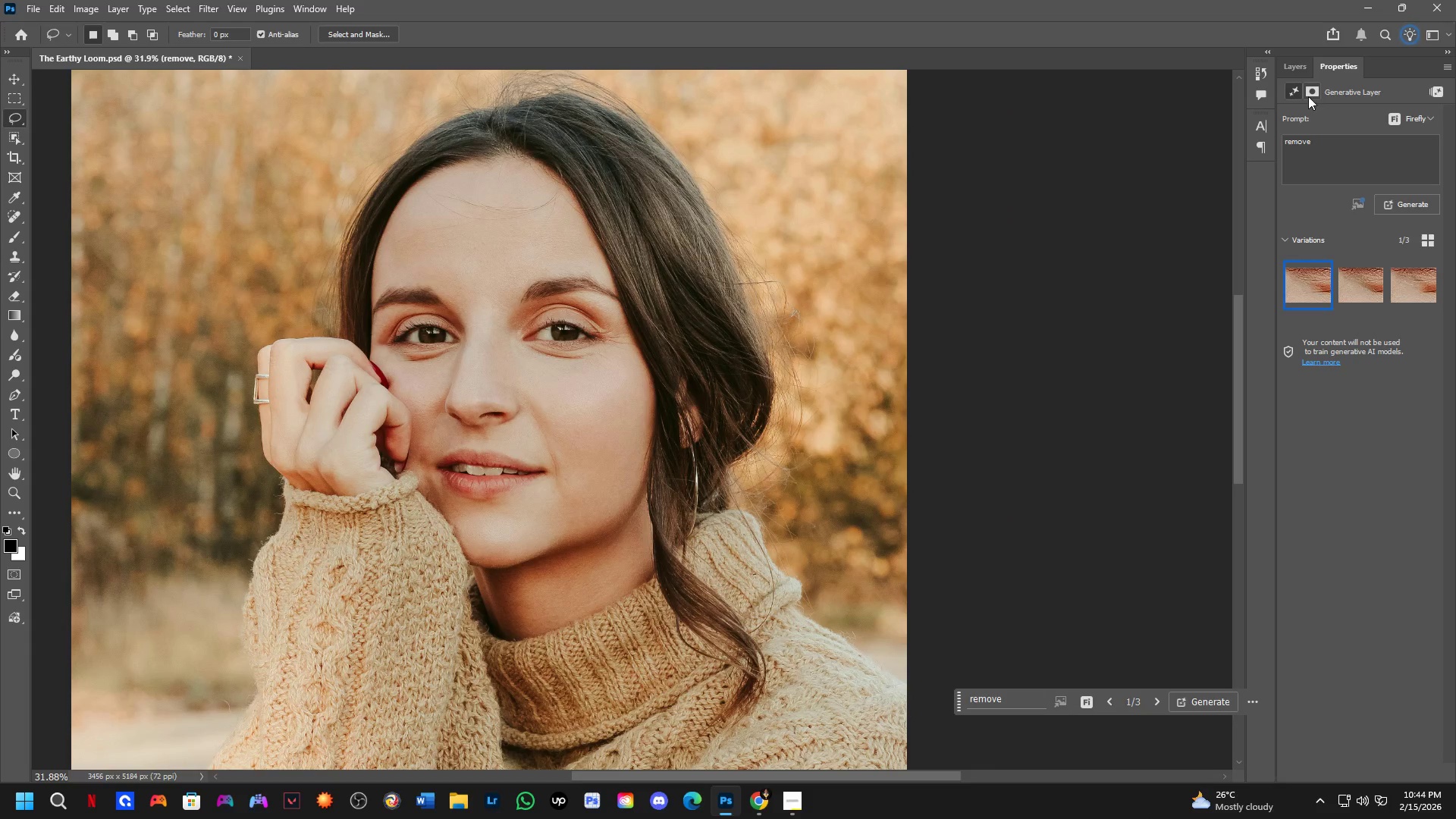 
left_click([1294, 68])
 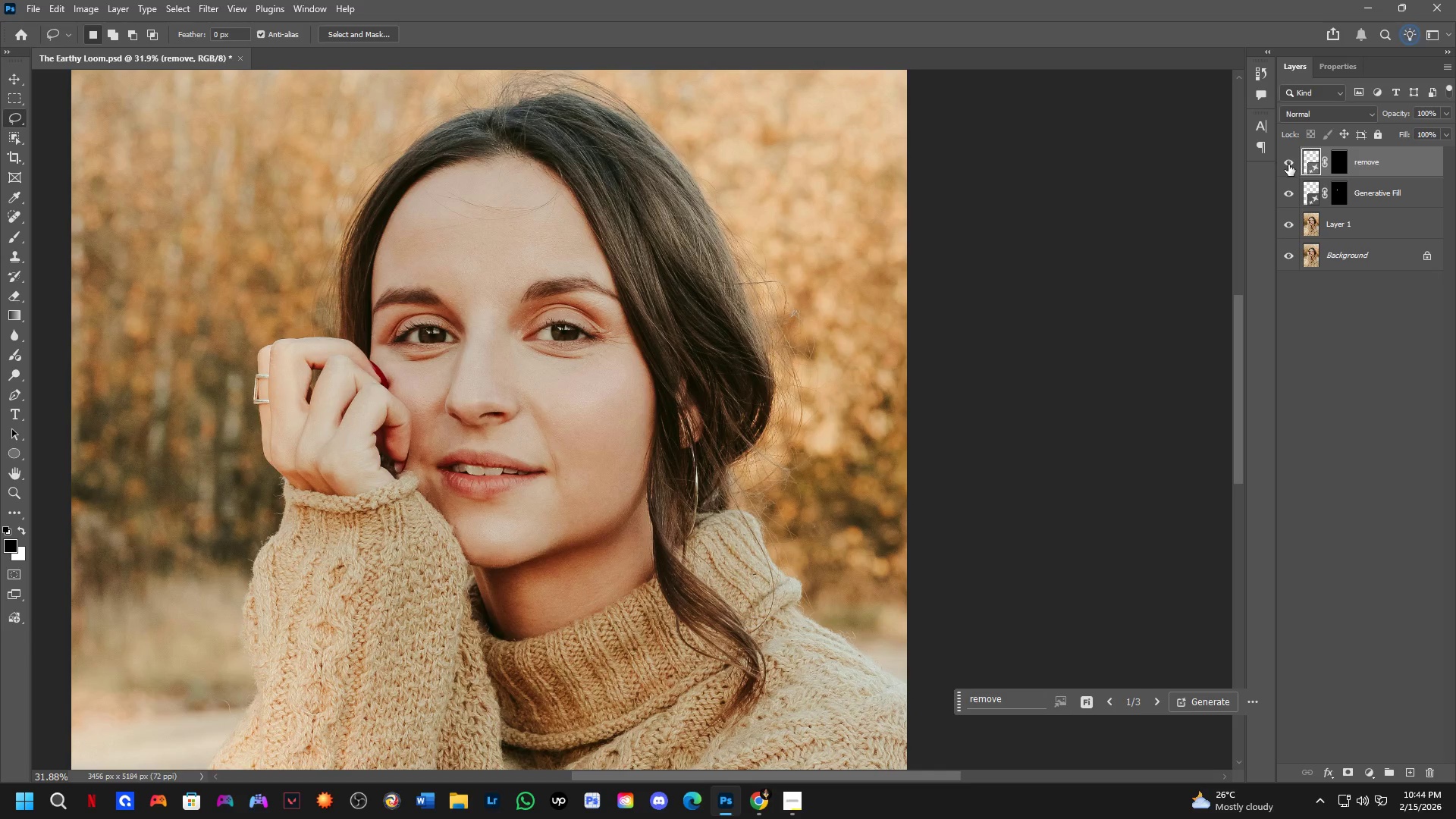 
double_click([1288, 165])
 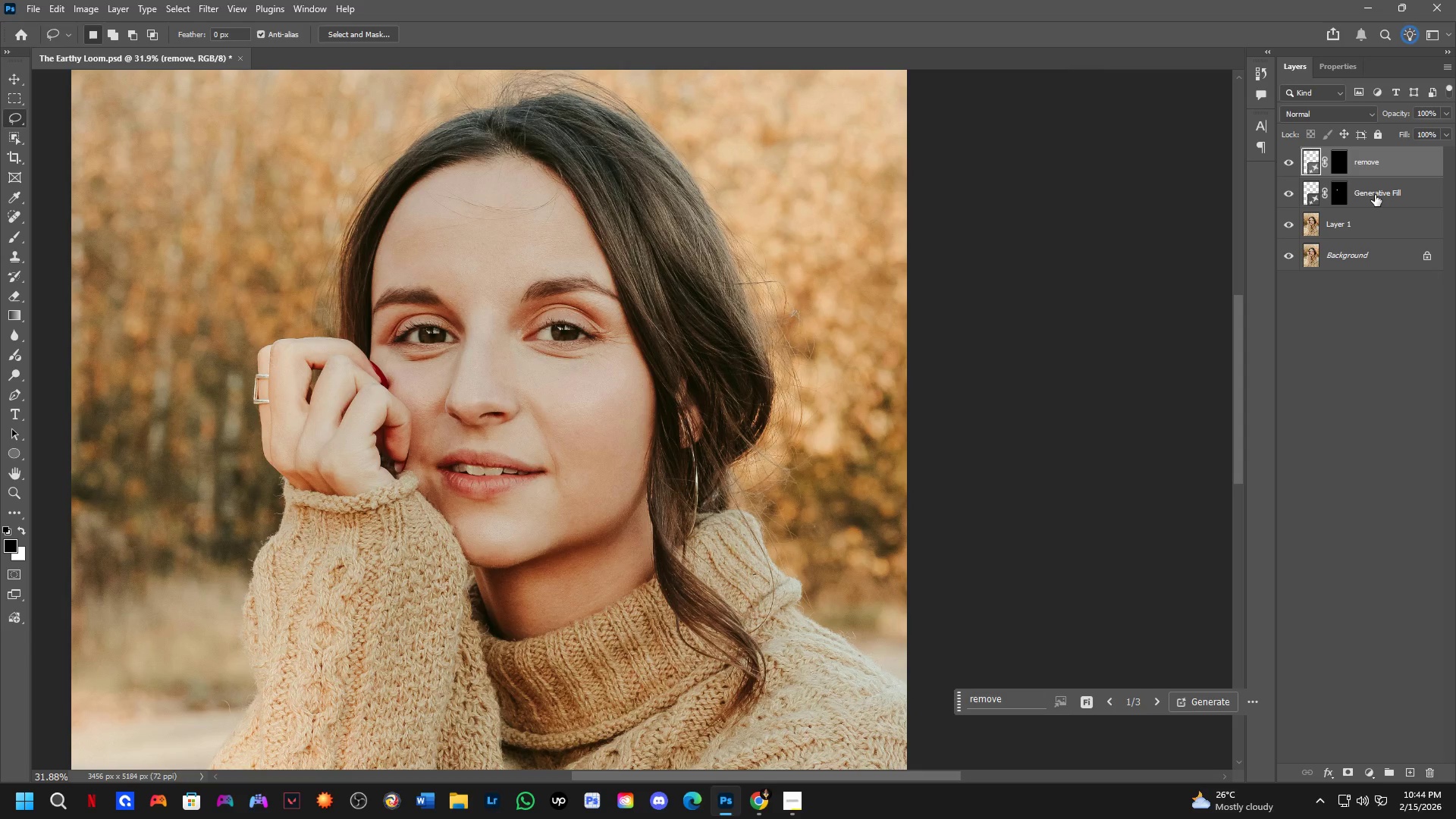 
hold_key(key=ShiftLeft, duration=0.73)
left_click([1377, 195])
 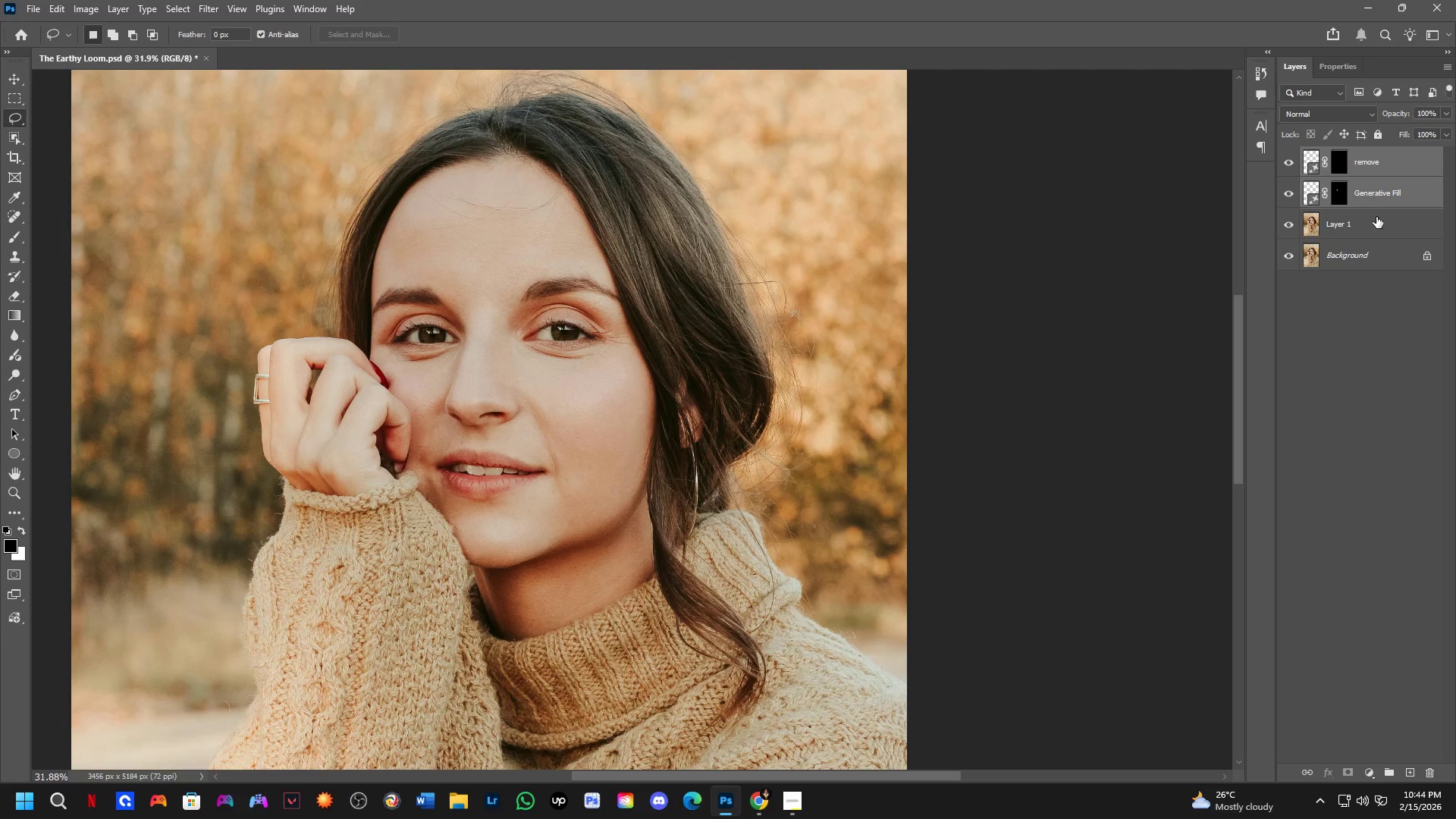 
left_click([1376, 217])
 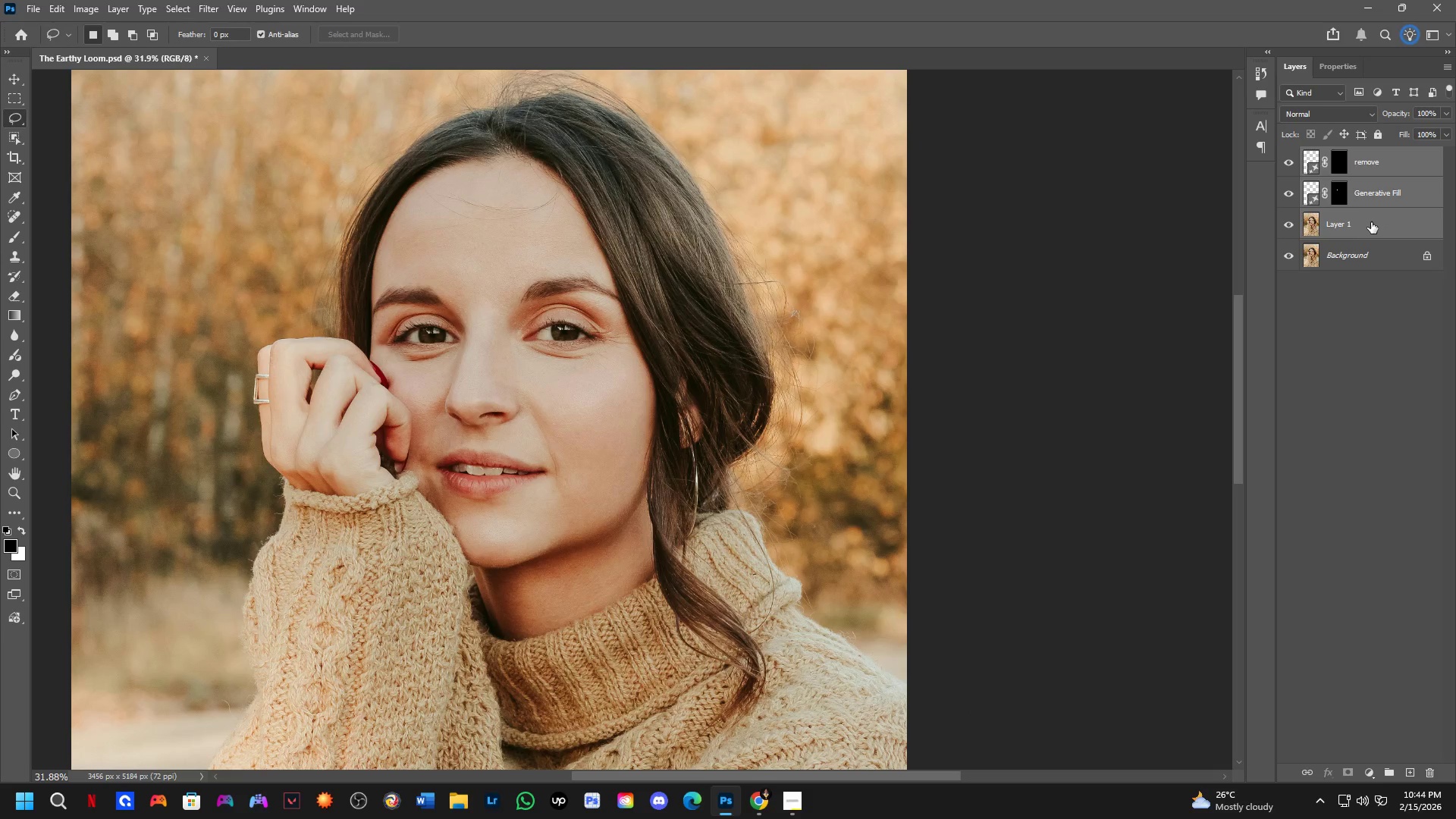 
key(Control+E)
 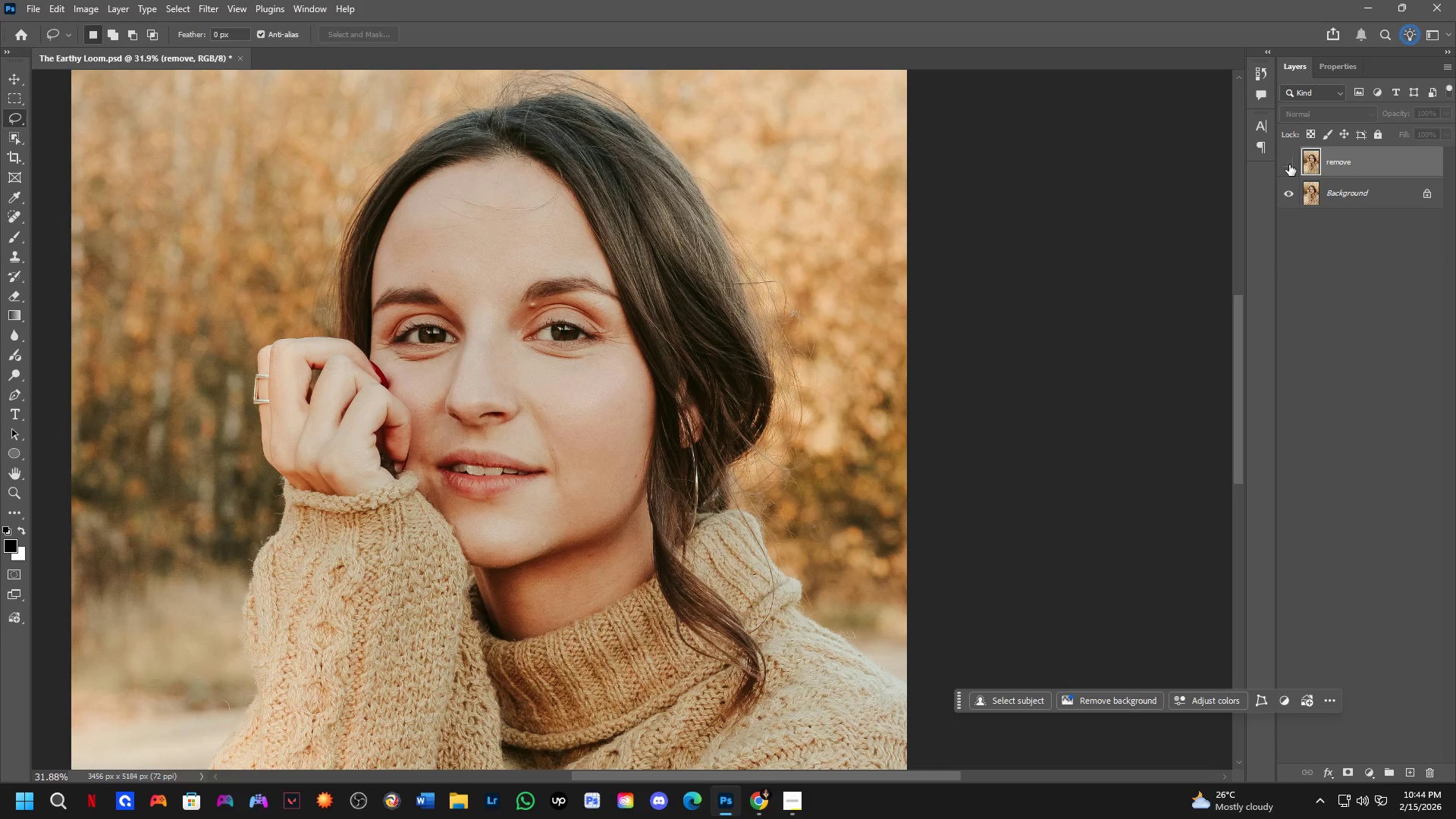 
double_click([1289, 165])
 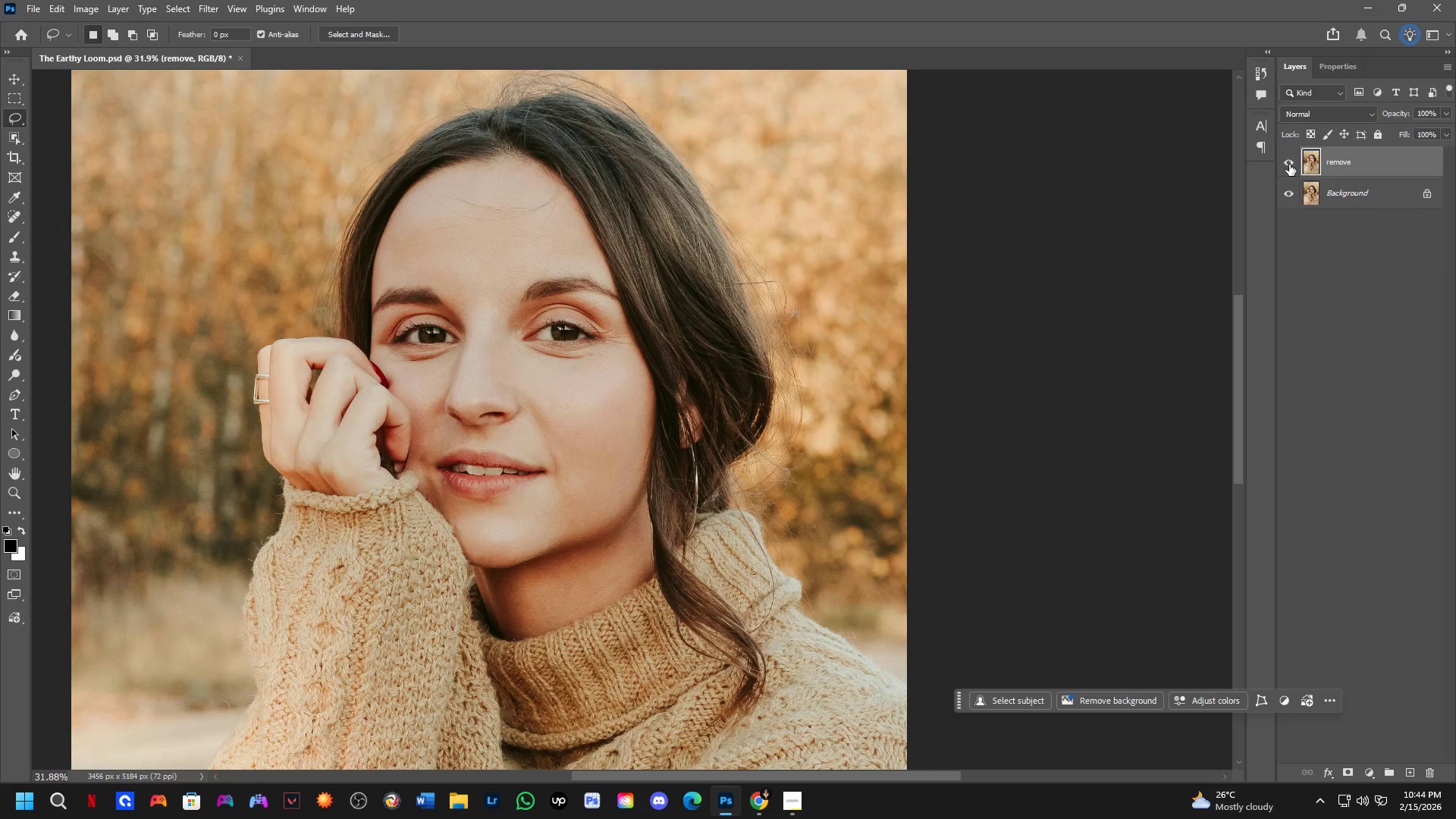 
triple_click([1289, 165])
 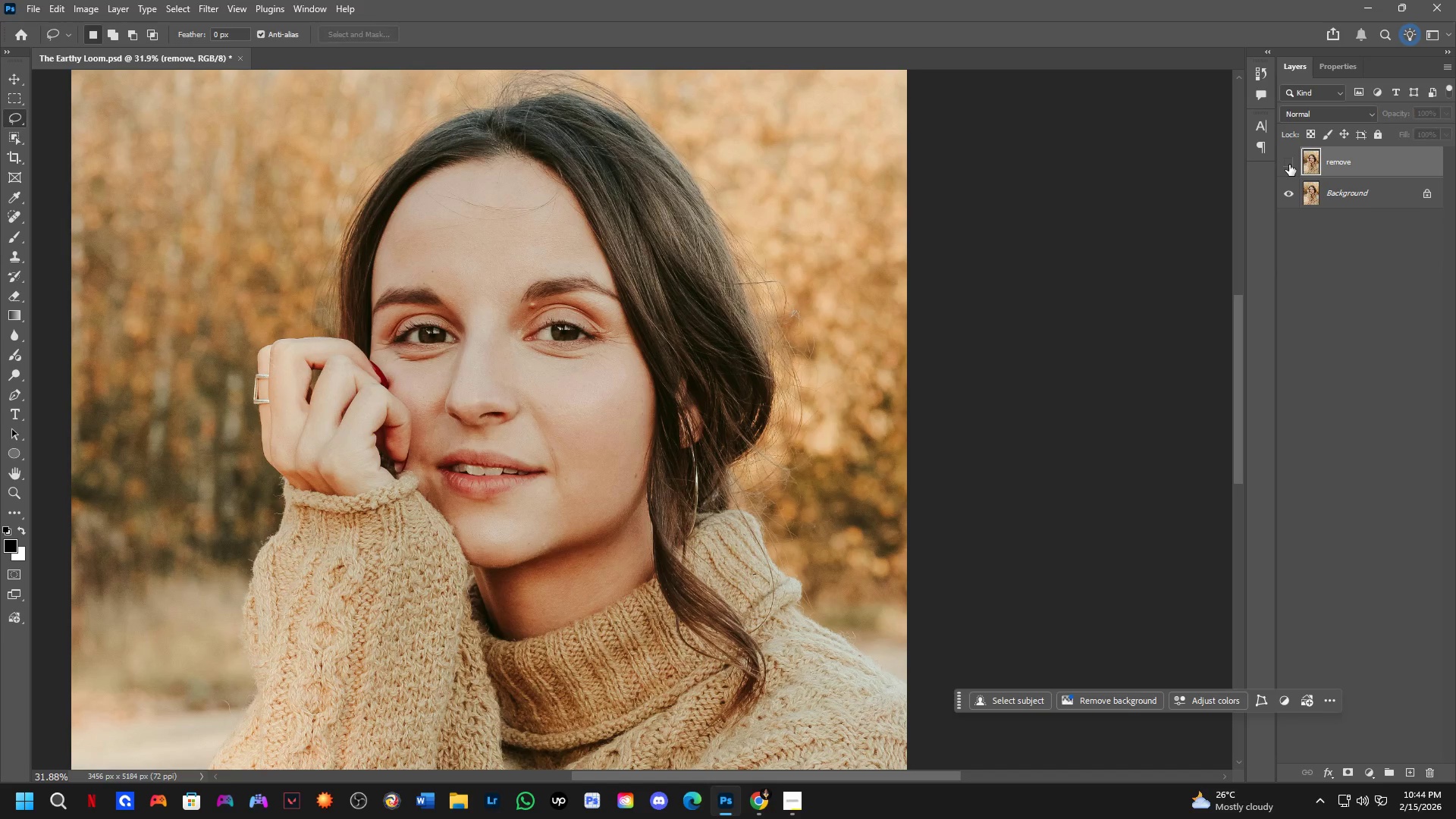 
triple_click([1289, 164])
 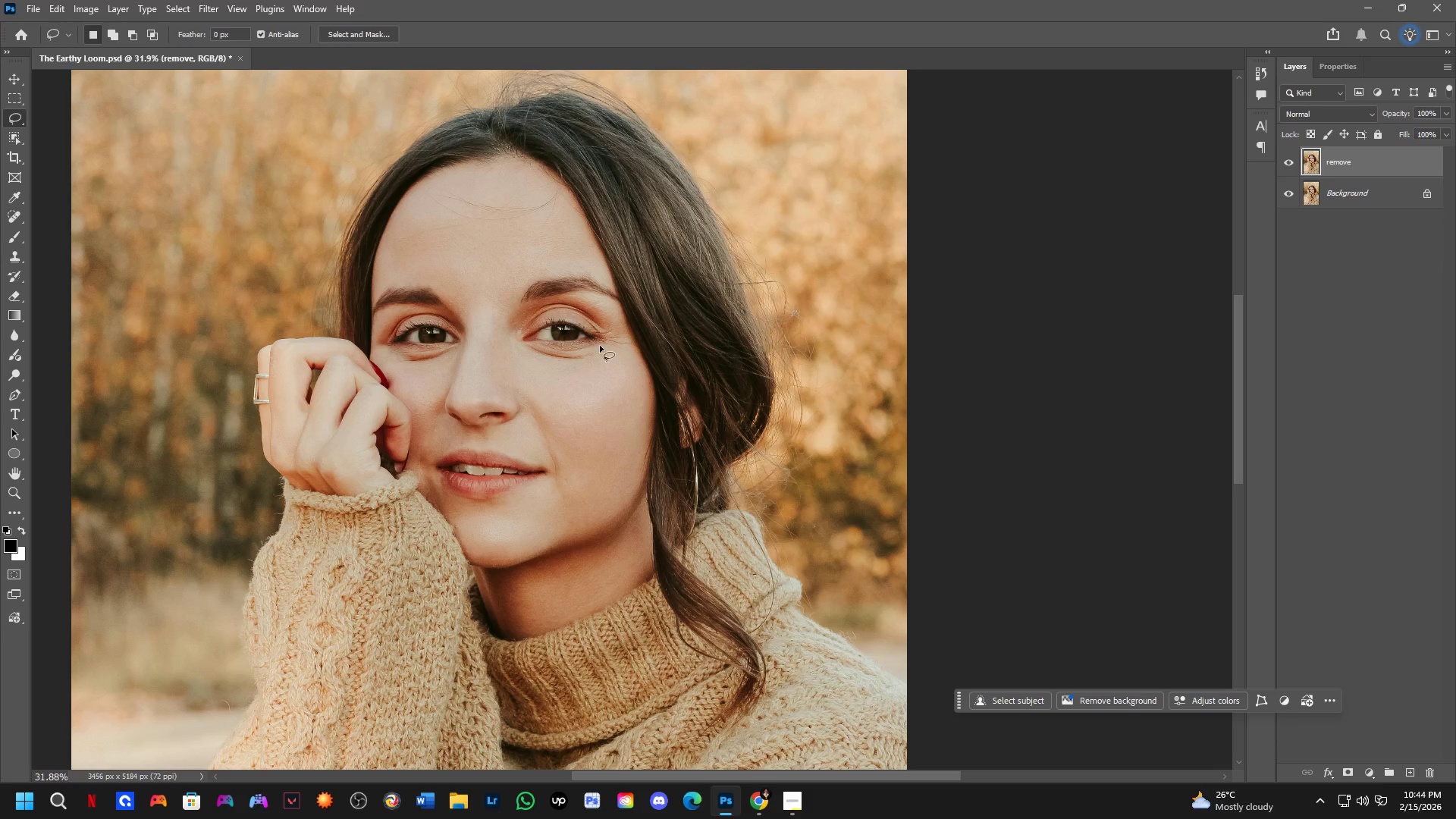 
scroll: coordinate [379, 391], scroll_direction: up, amount: 15.0
 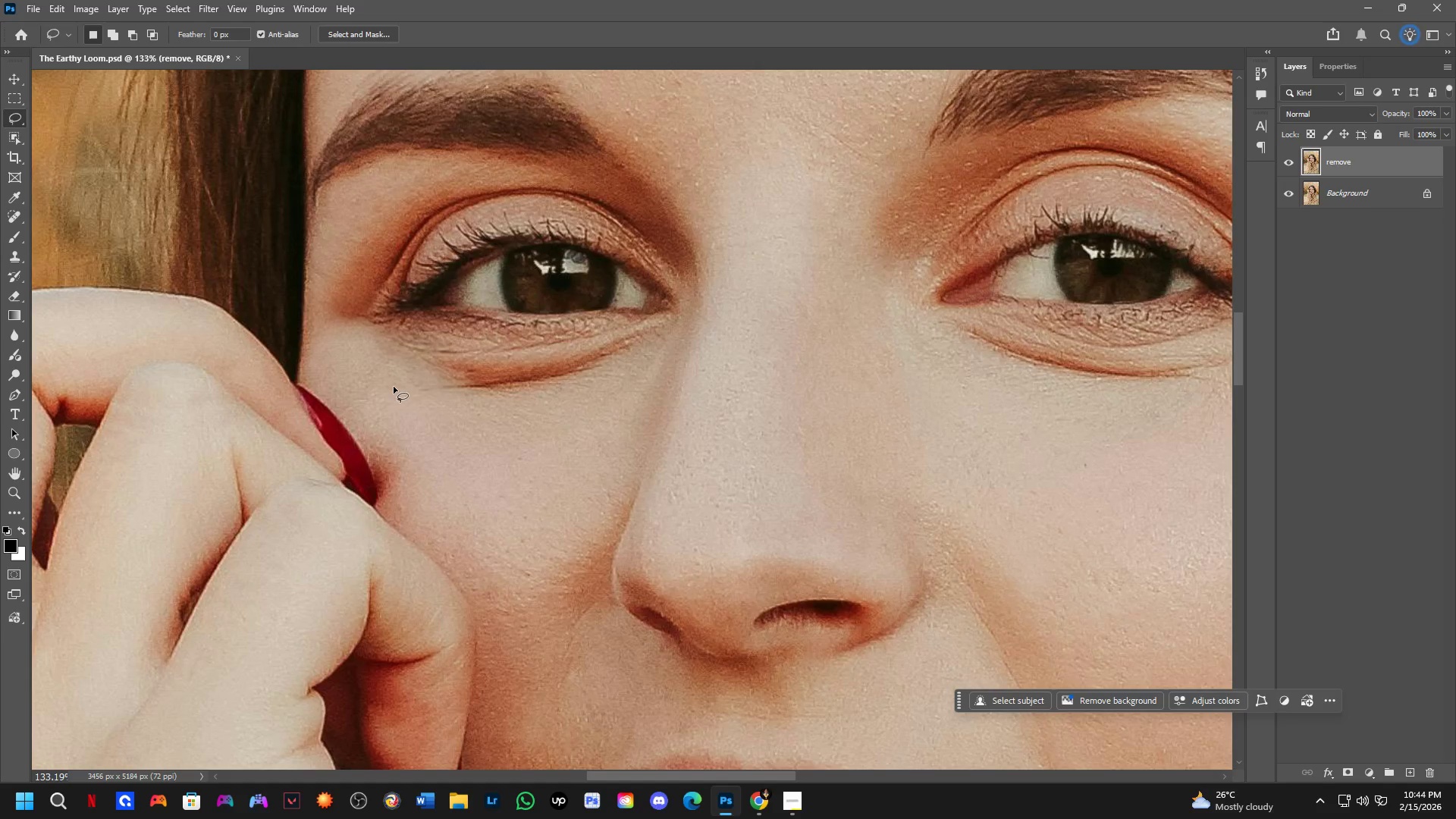 
hold_key(key=Space, duration=0.47)
 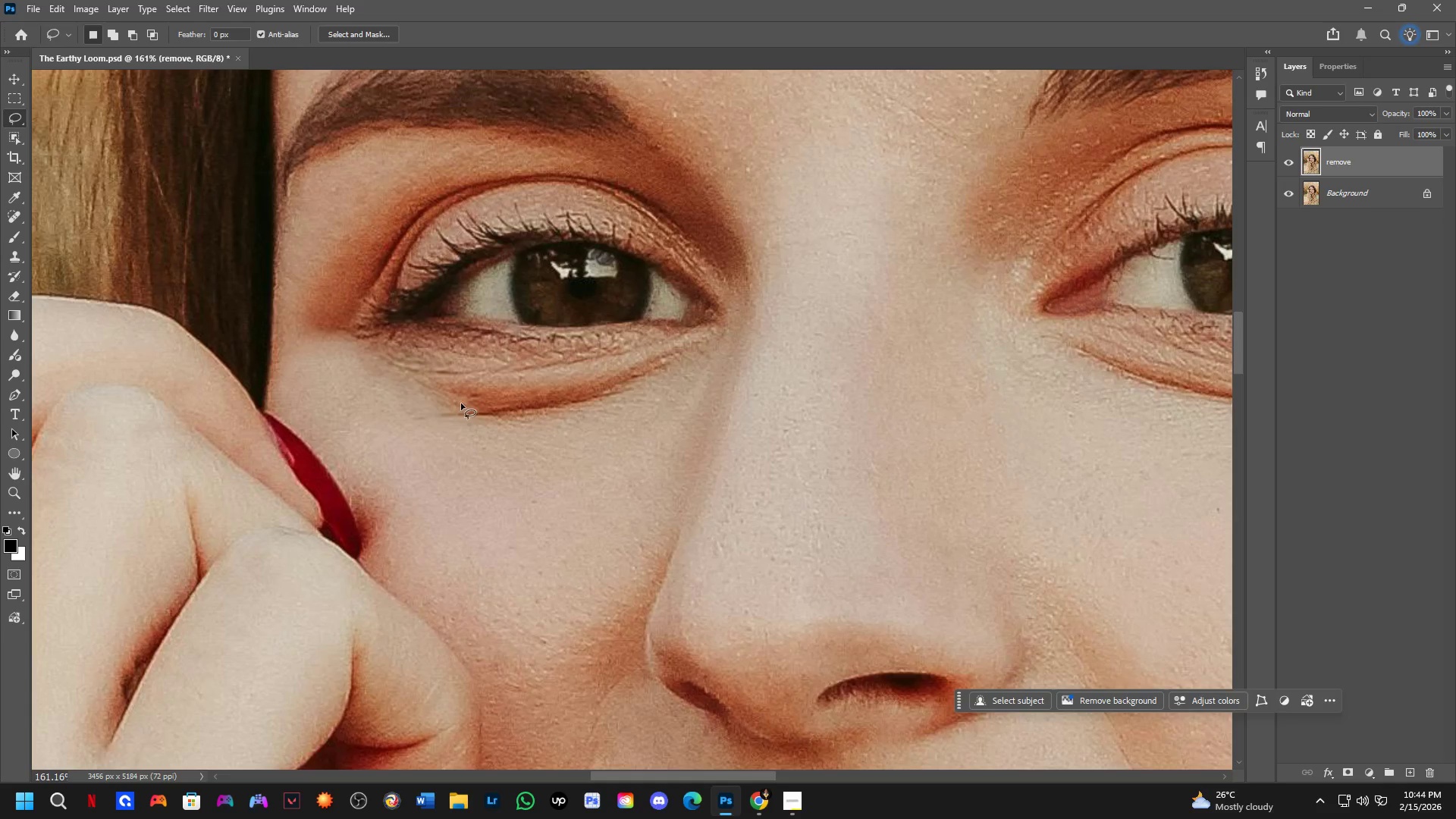 
left_click_drag(start_coordinate=[472, 378], to_coordinate=[459, 403])
 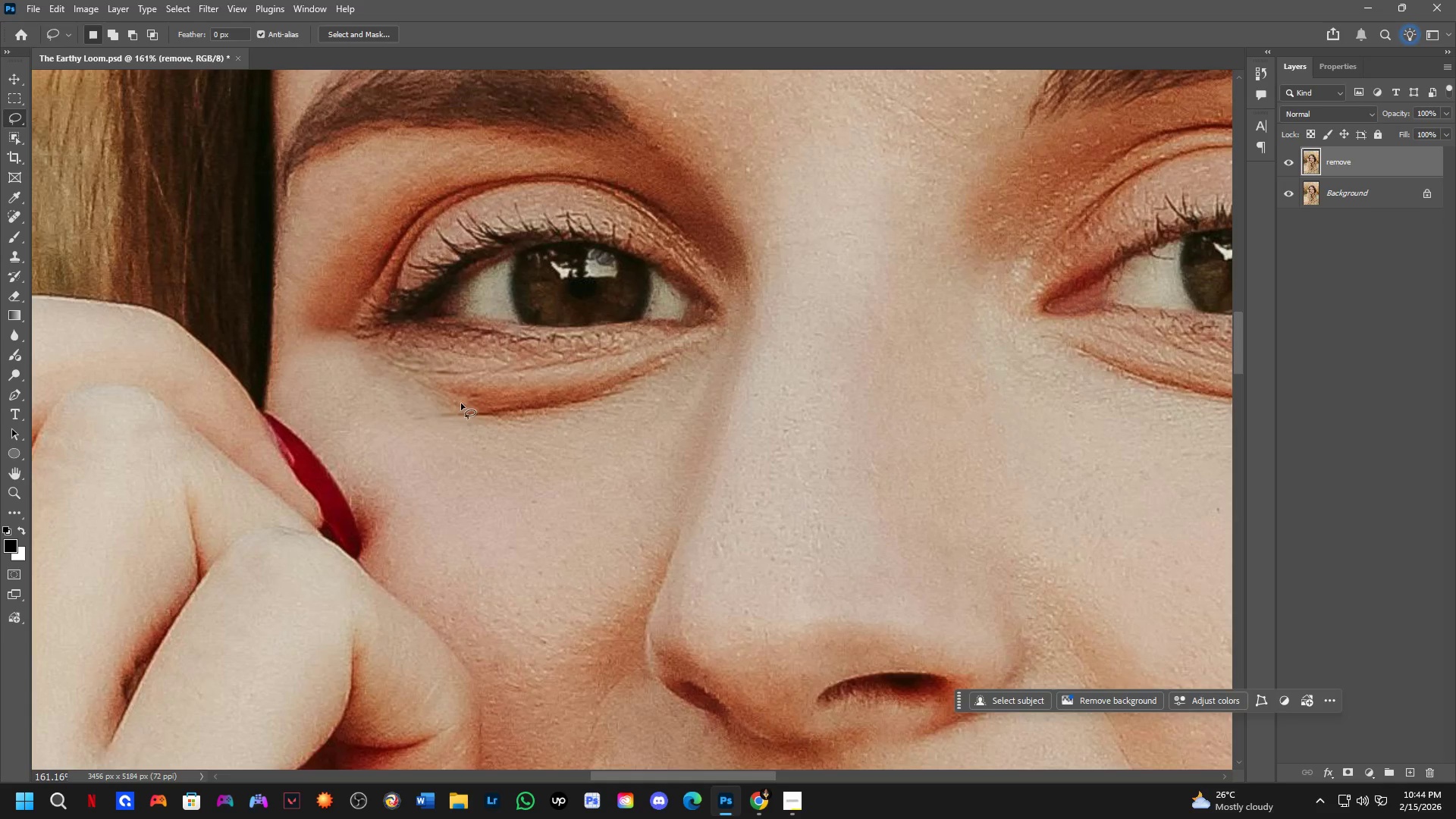 
scroll: coordinate [403, 363], scroll_direction: up, amount: 2.0
 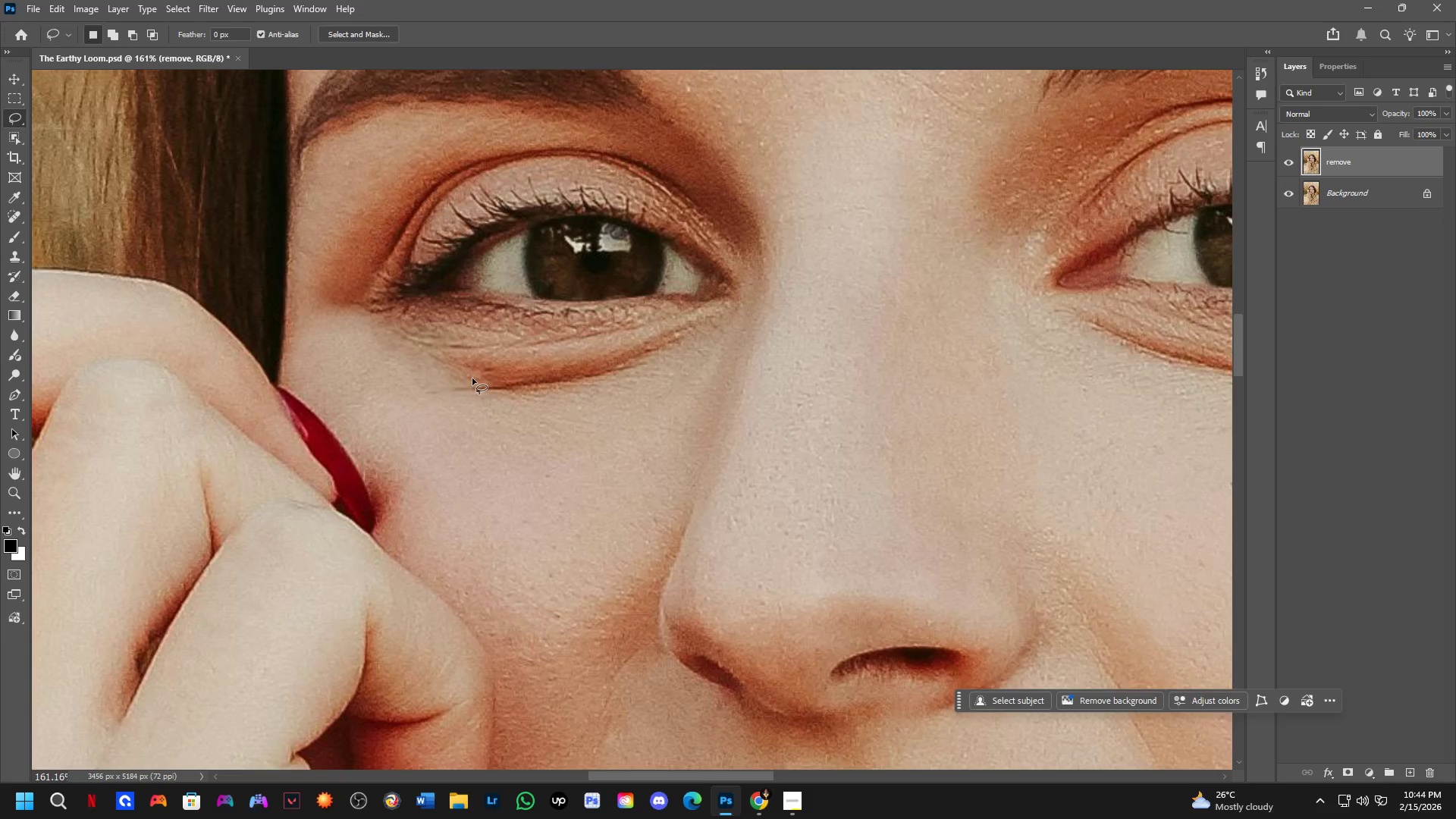 
hold_key(key=Space, duration=0.5)
 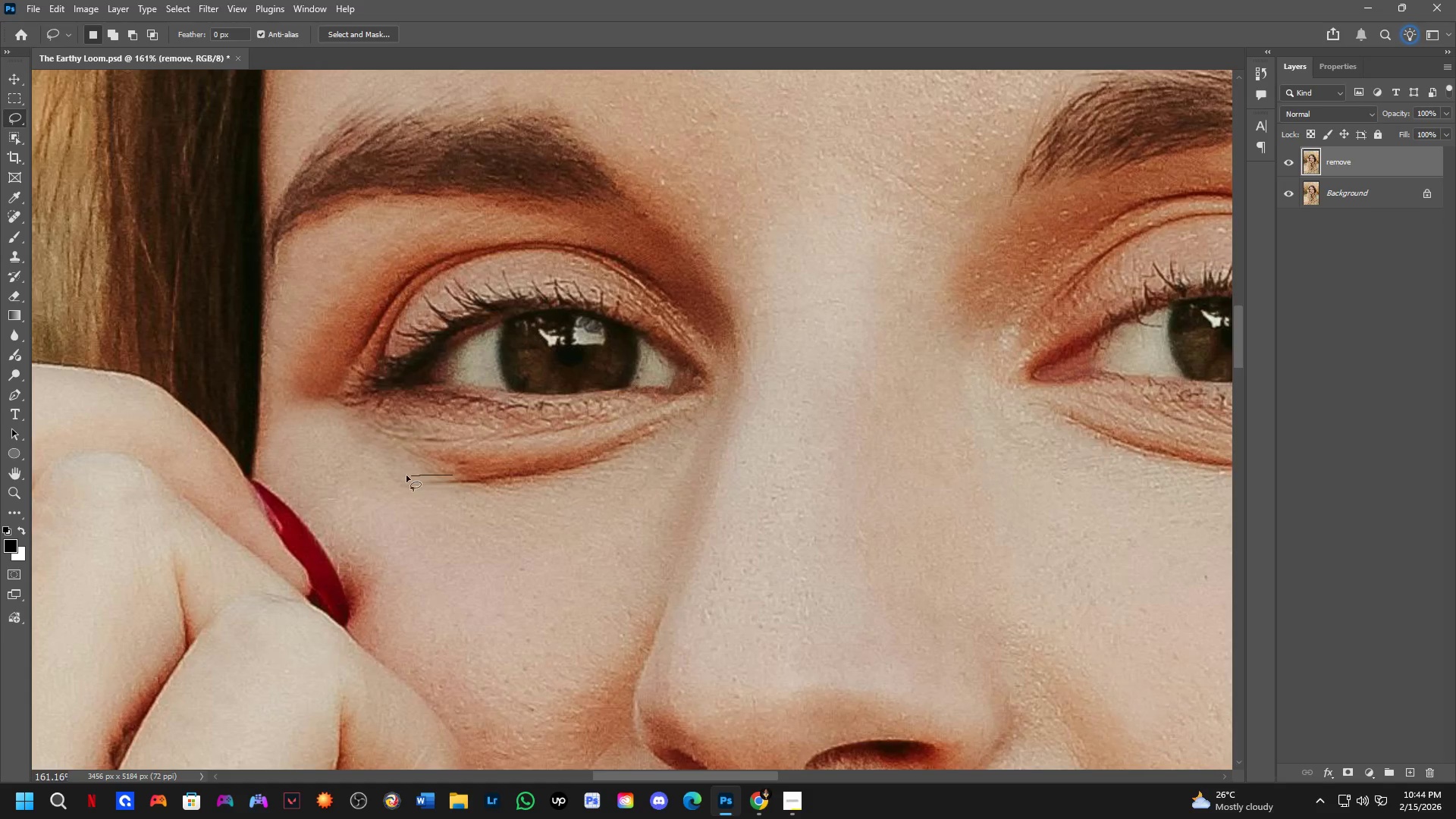 
left_click_drag(start_coordinate=[465, 407], to_coordinate=[453, 475])
 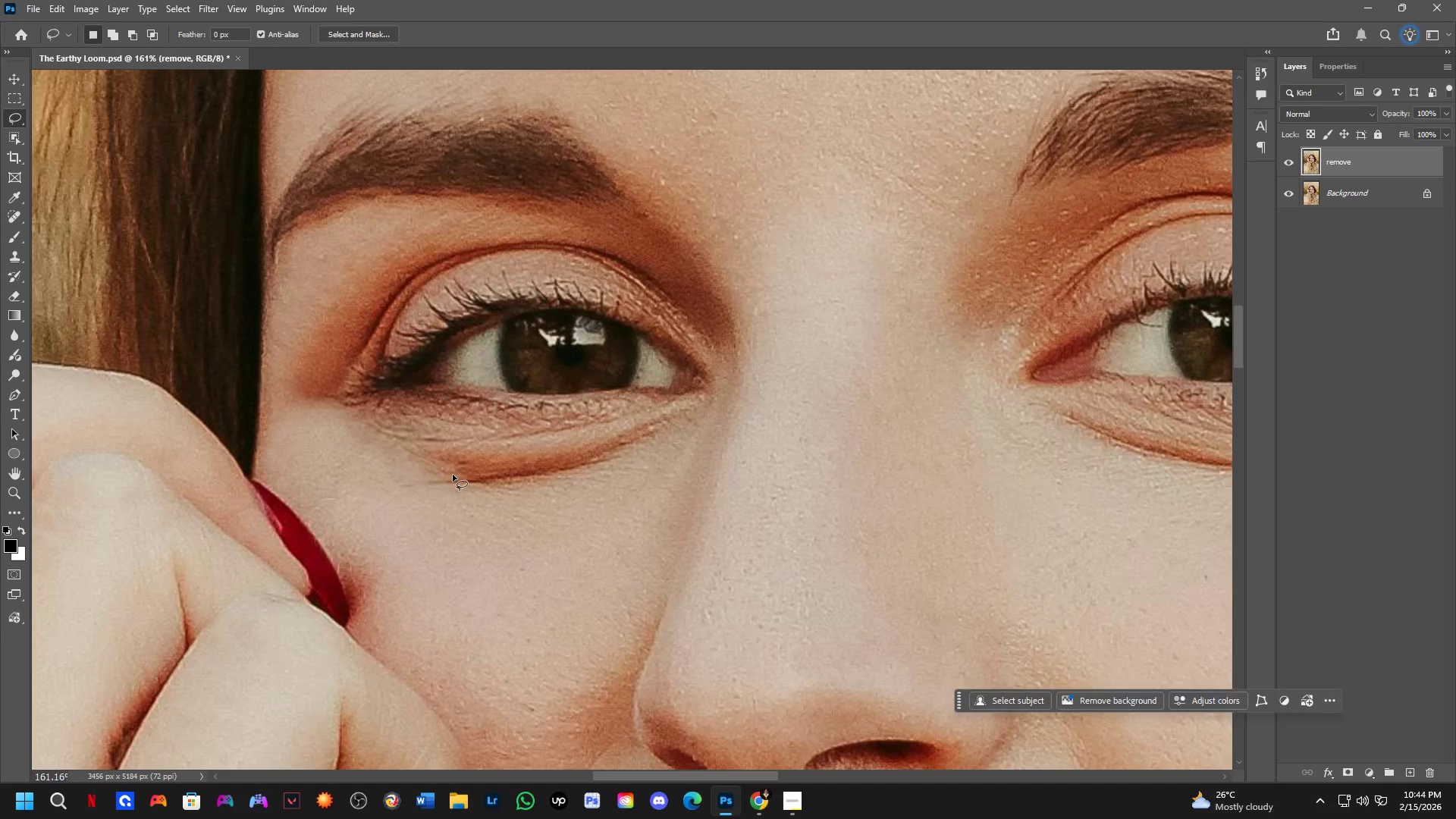 
left_click_drag(start_coordinate=[453, 475], to_coordinate=[466, 467])
 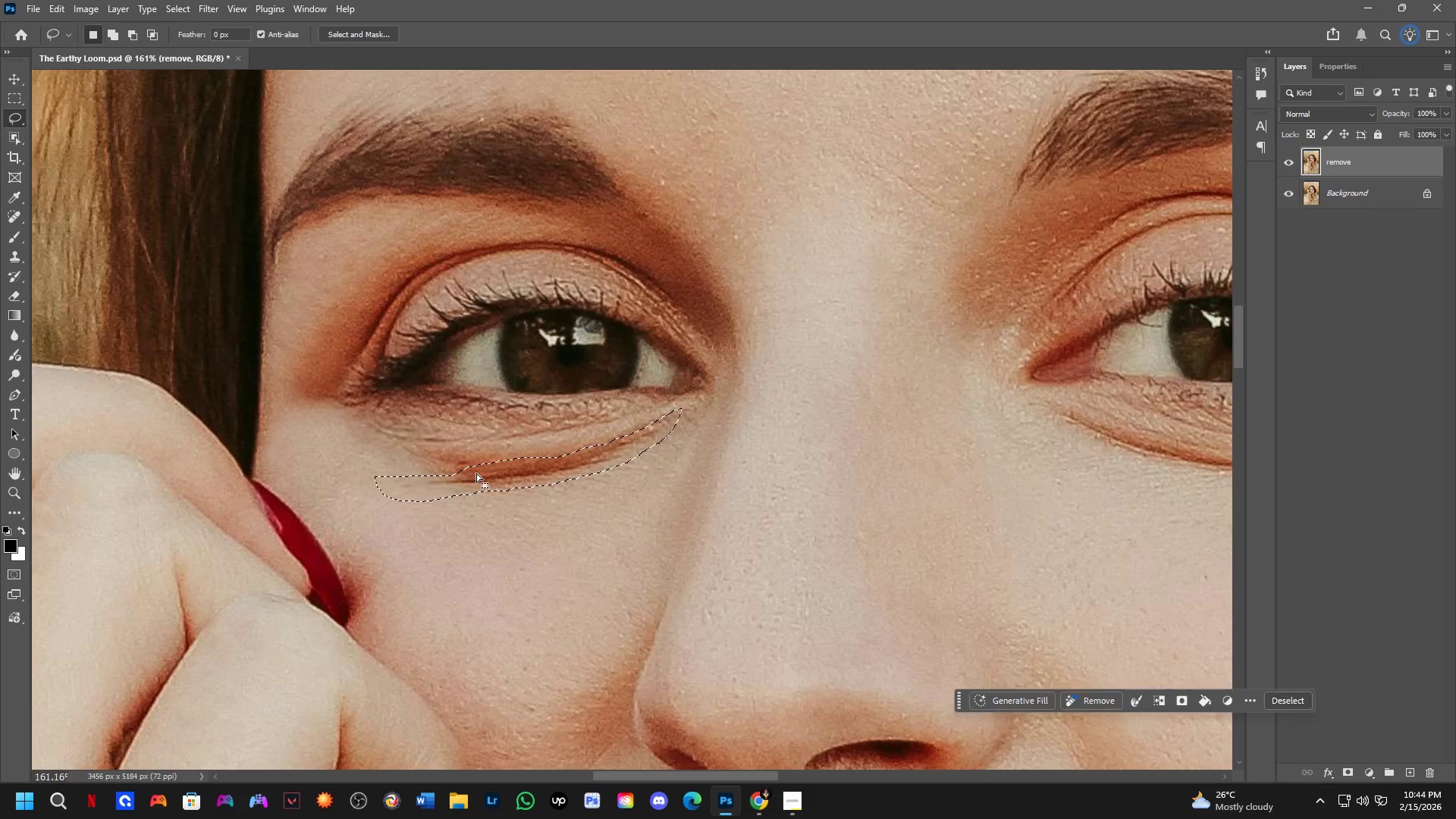 
hold_key(key=ShiftLeft, duration=0.48)
left_click_drag(start_coordinate=[407, 500], to_coordinate=[604, 447])
 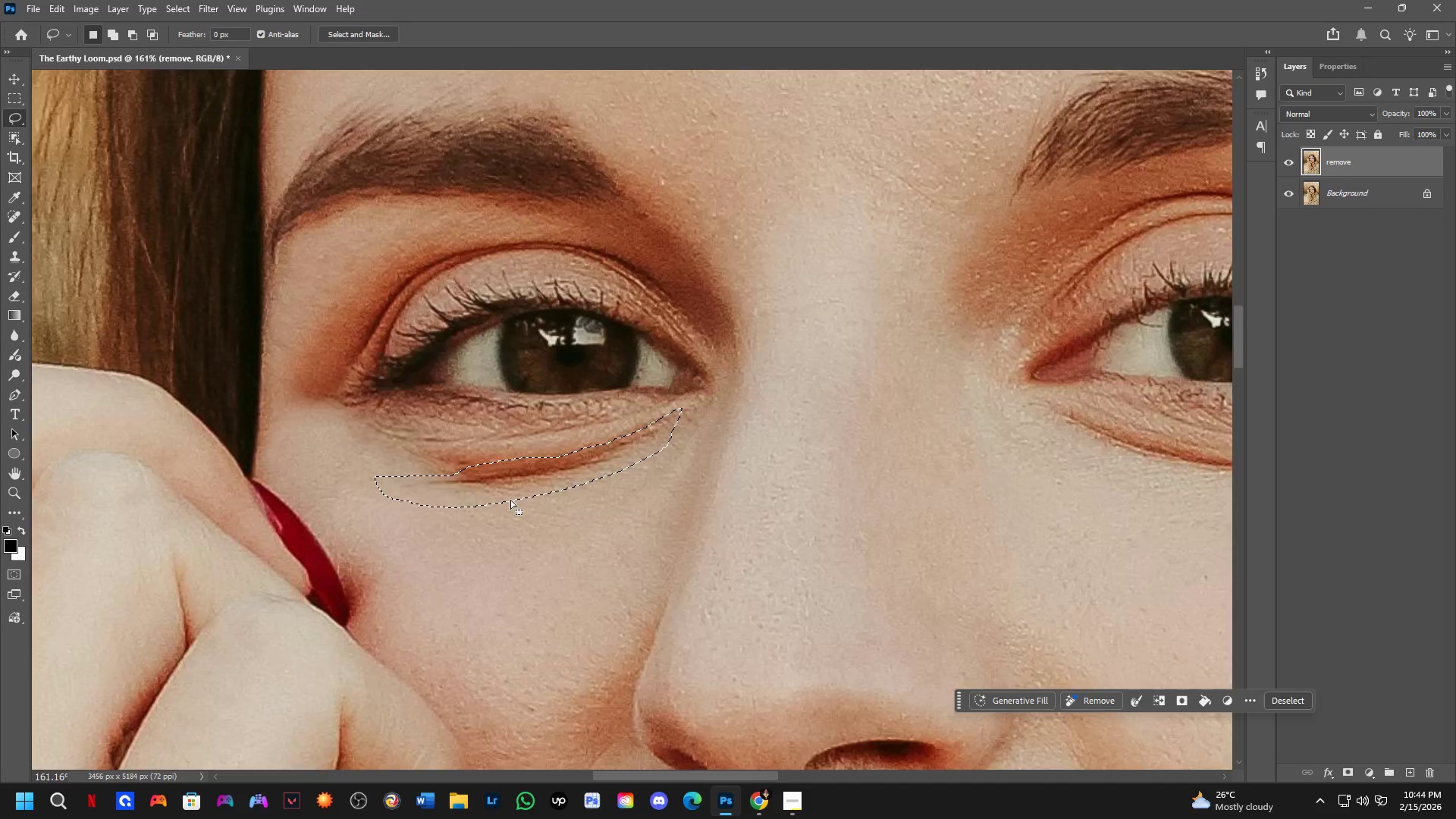 
hold_key(key=Space, duration=0.52)
 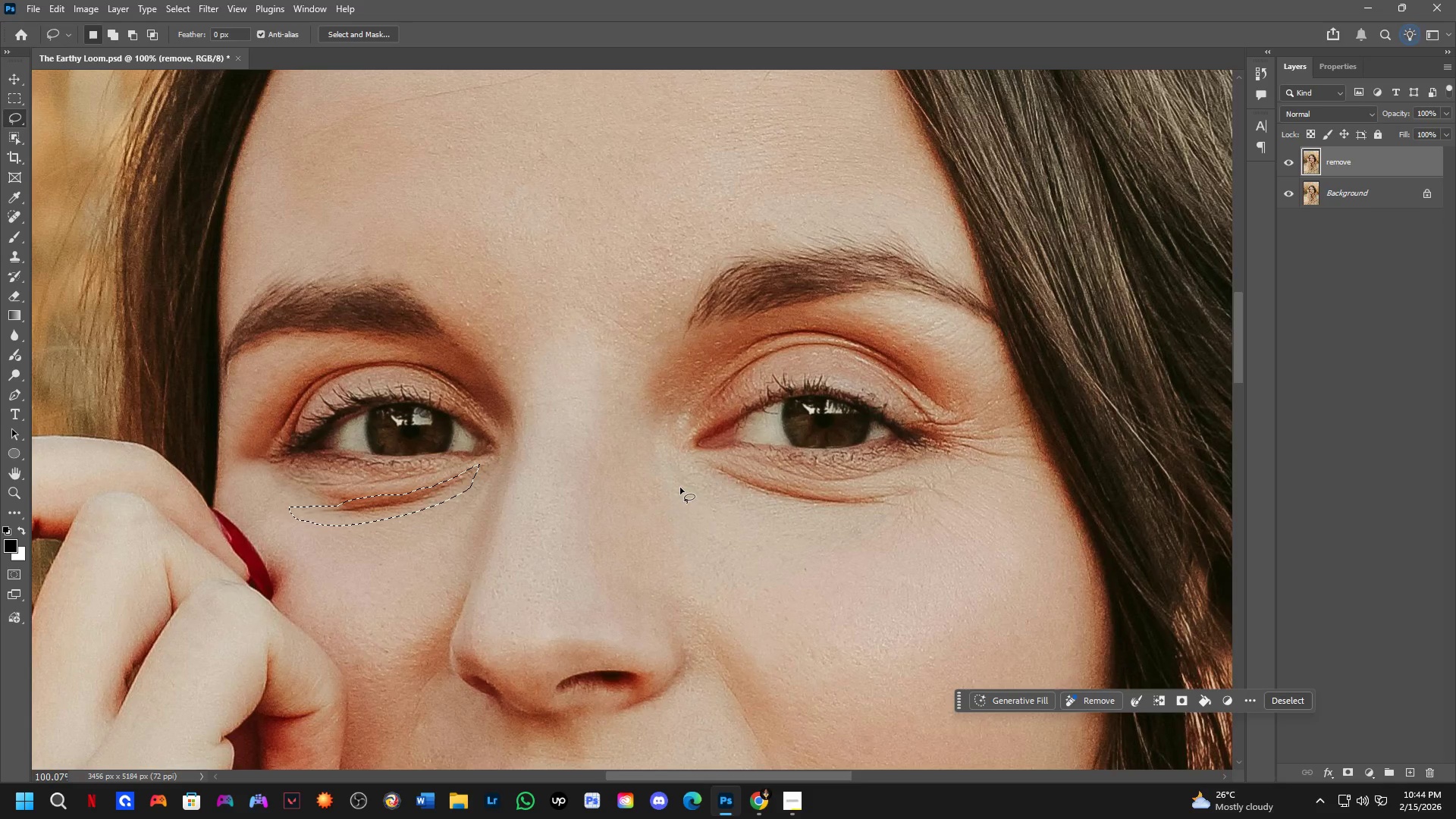 
left_click_drag(start_coordinate=[765, 474], to_coordinate=[623, 499])
 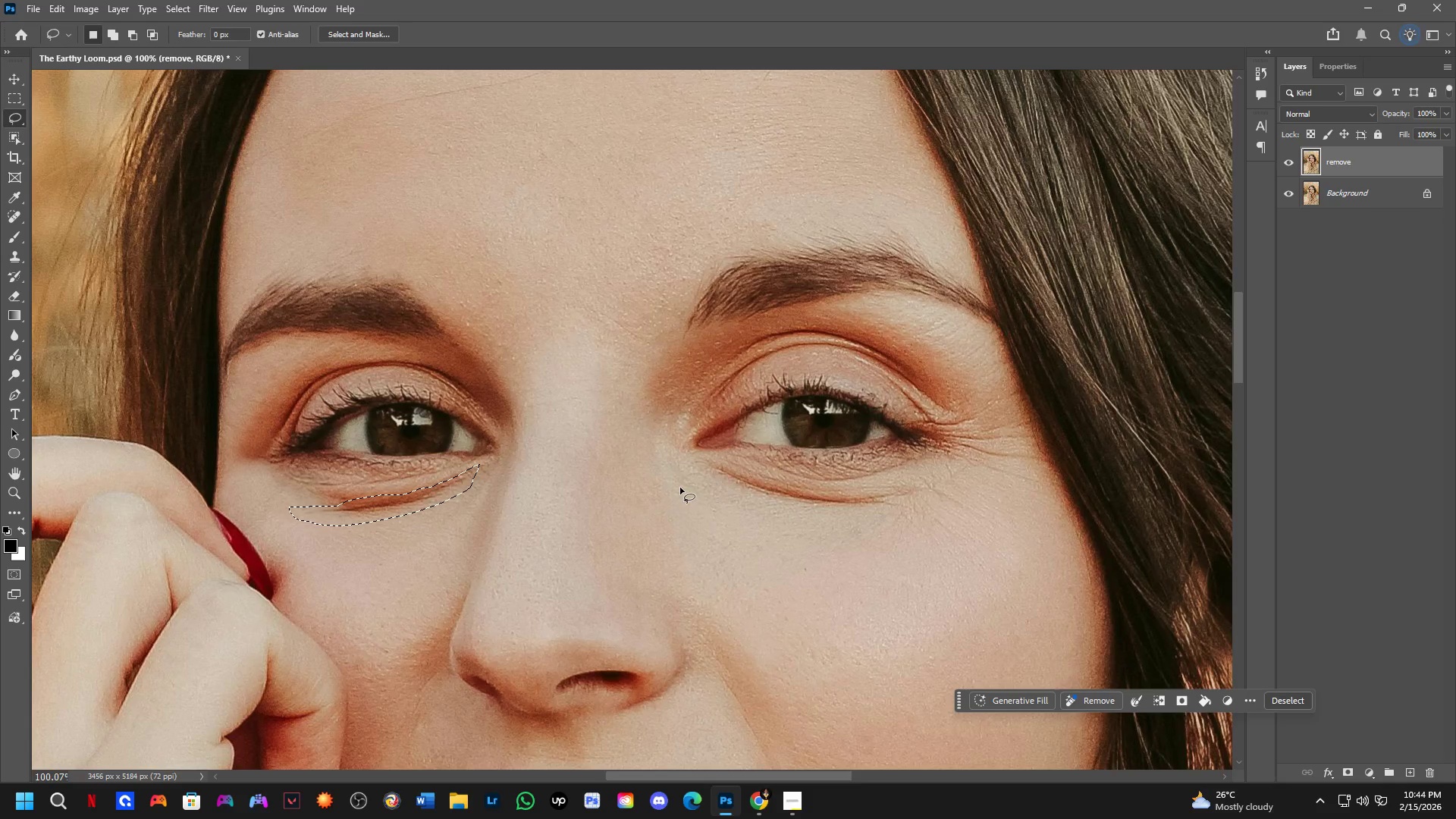 
scroll: coordinate [527, 491], scroll_direction: down, amount: 5.0
 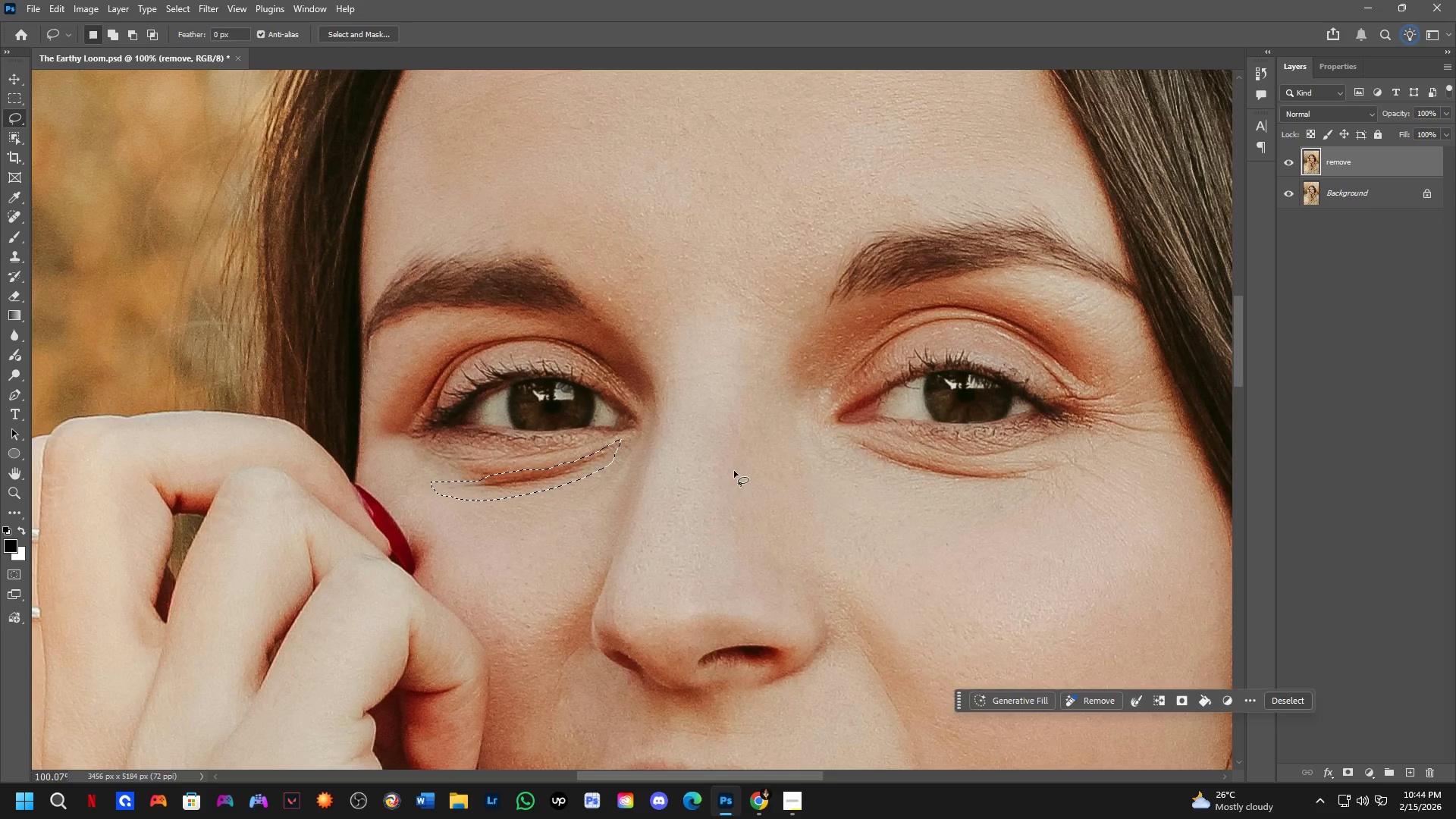 
hold_key(key=ShiftLeft, duration=0.55)
 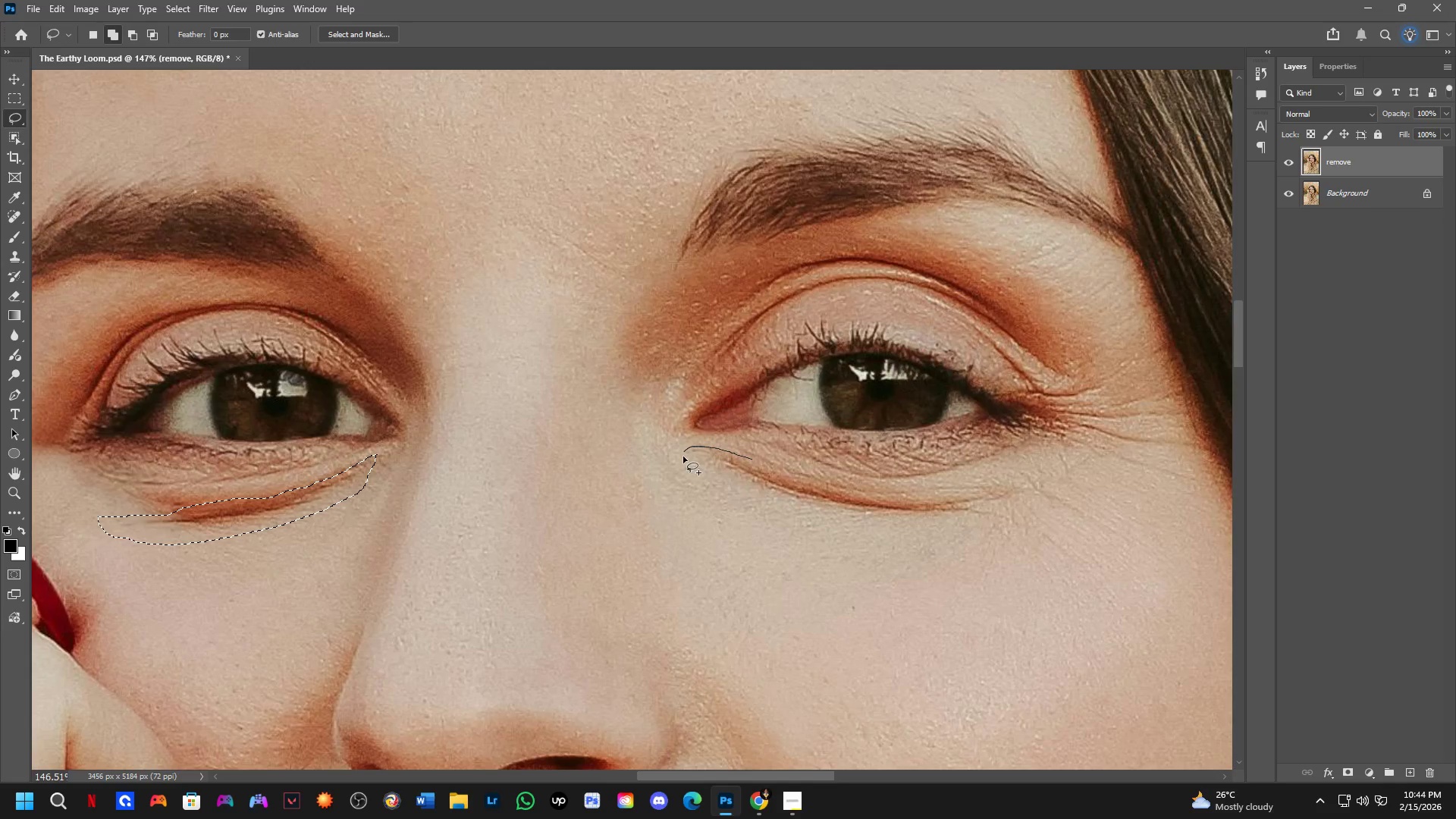 
scroll: coordinate [703, 487], scroll_direction: up, amount: 4.0
 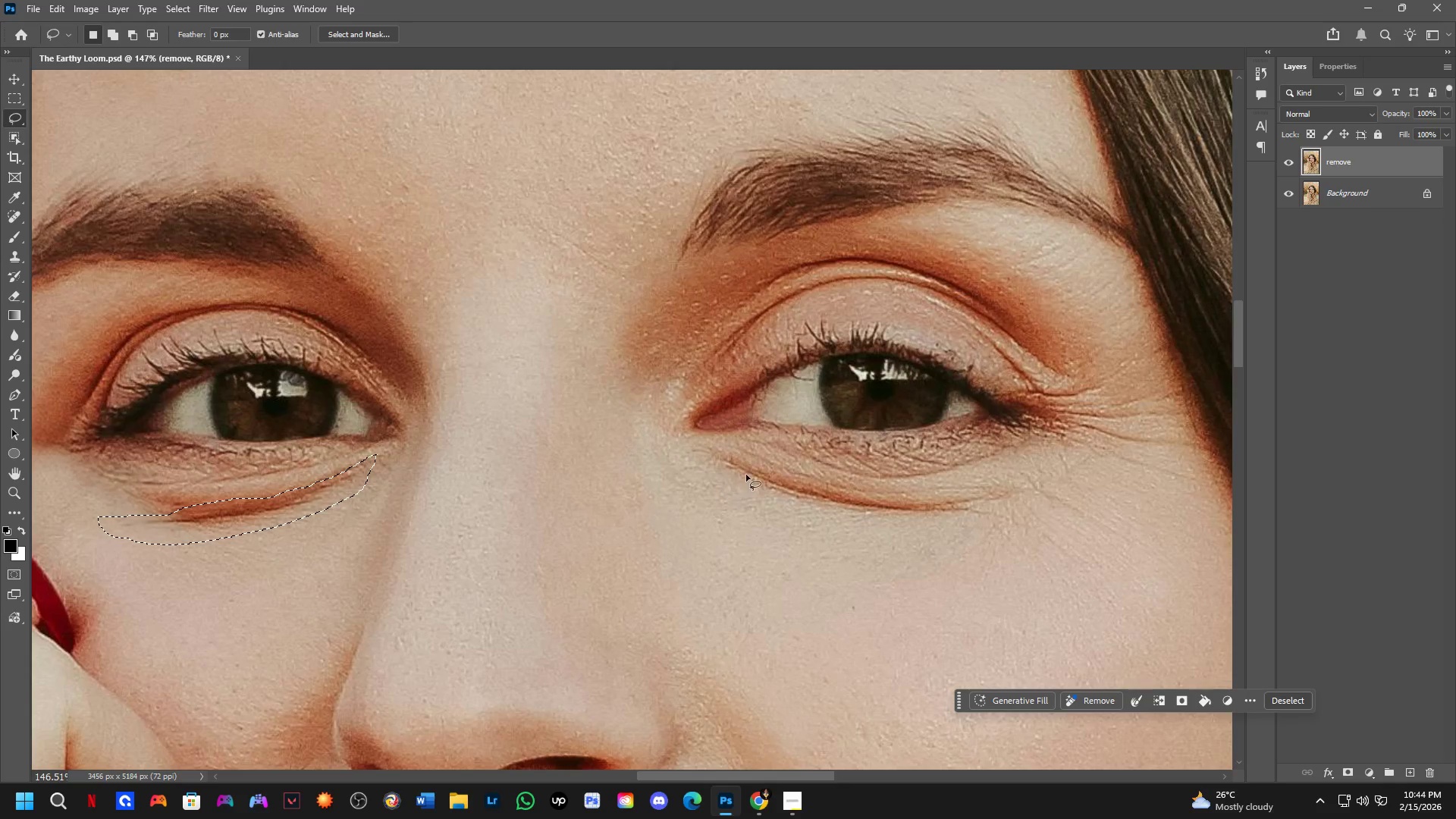 
left_click_drag(start_coordinate=[752, 460], to_coordinate=[778, 472])
 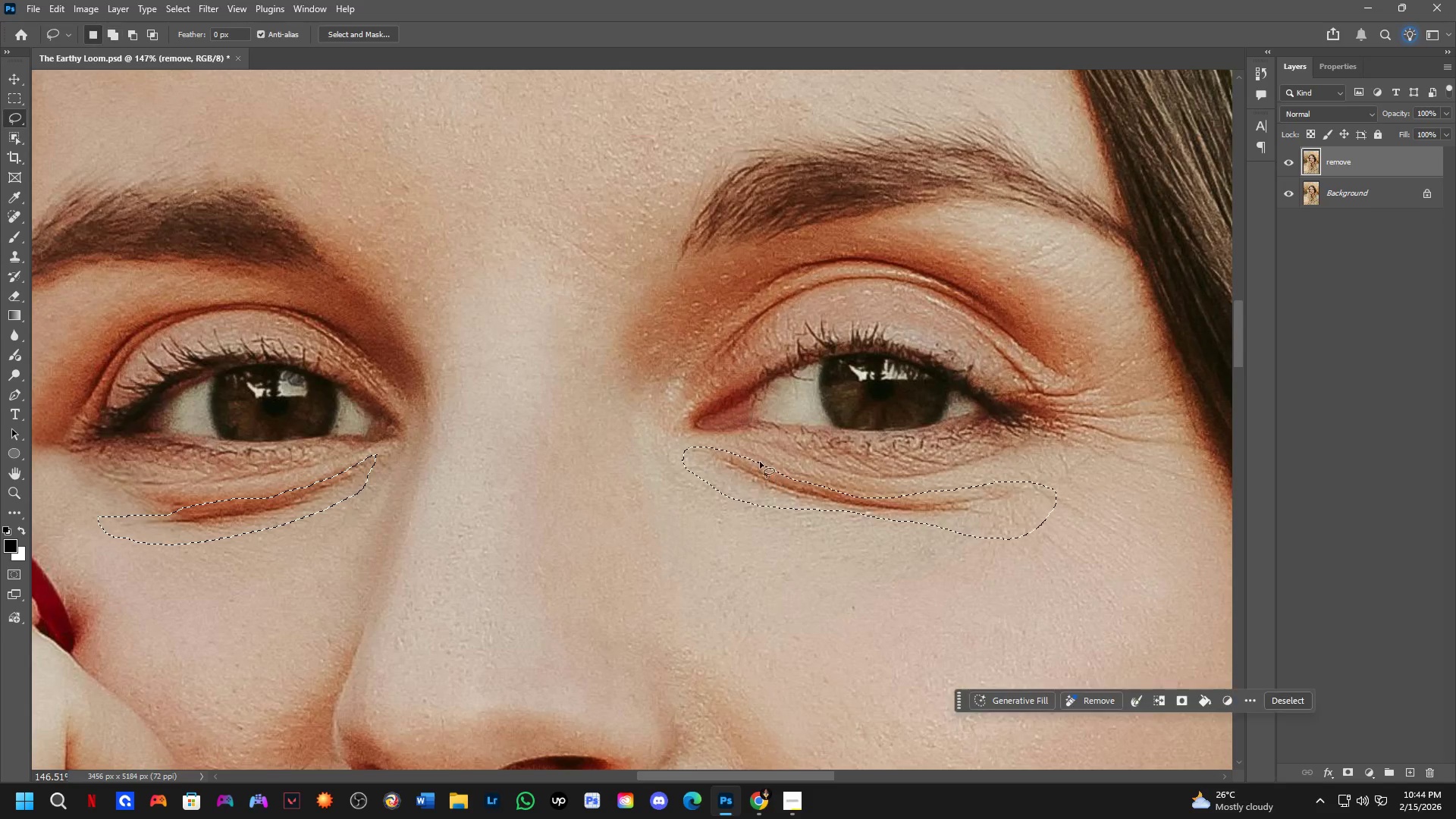 
hold_key(key=ShiftLeft, duration=0.58)
left_click_drag(start_coordinate=[718, 451], to_coordinate=[776, 488])
 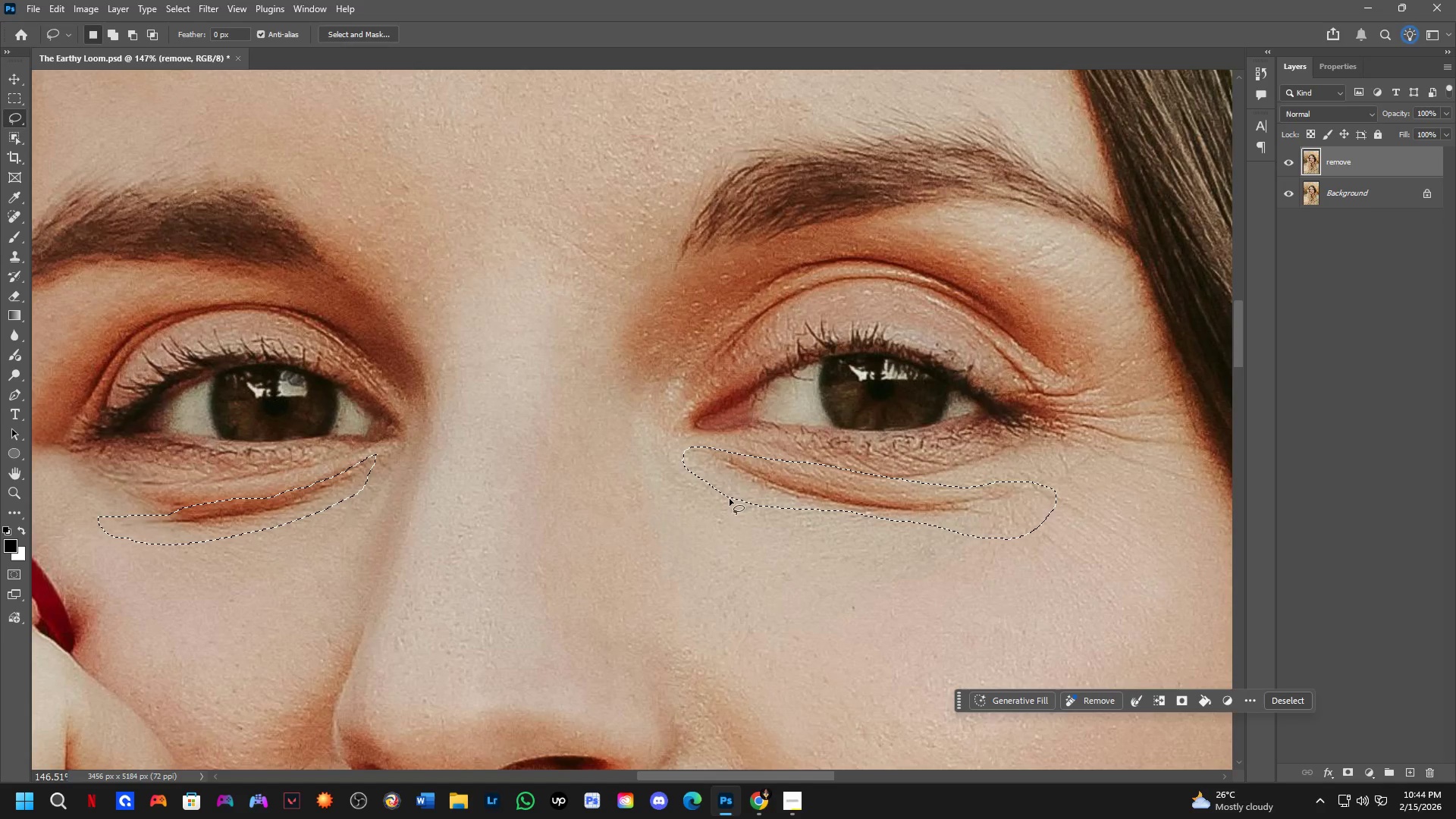 
key(Shift+ShiftLeft)
 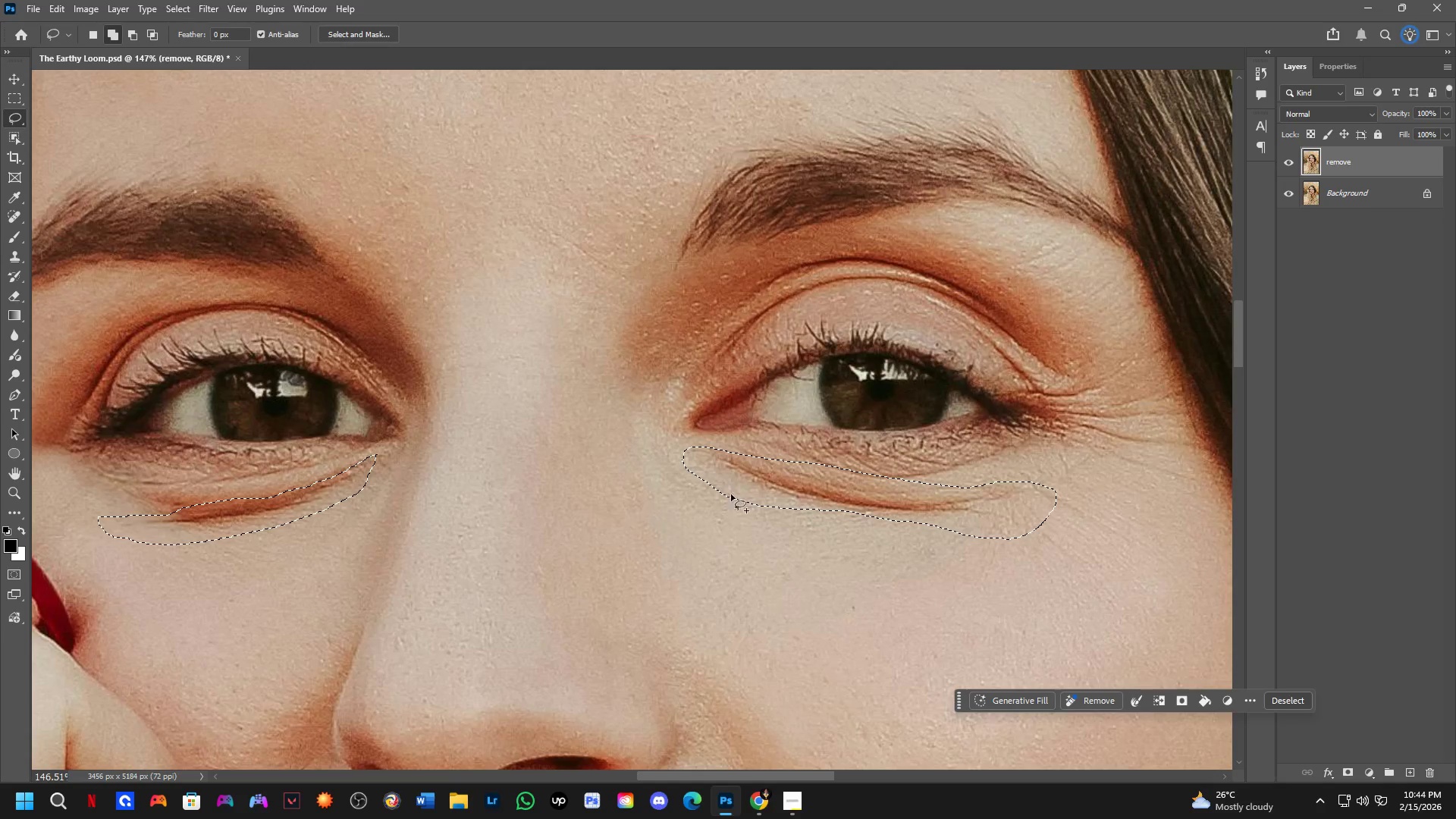 
left_click_drag(start_coordinate=[733, 494], to_coordinate=[968, 511])
 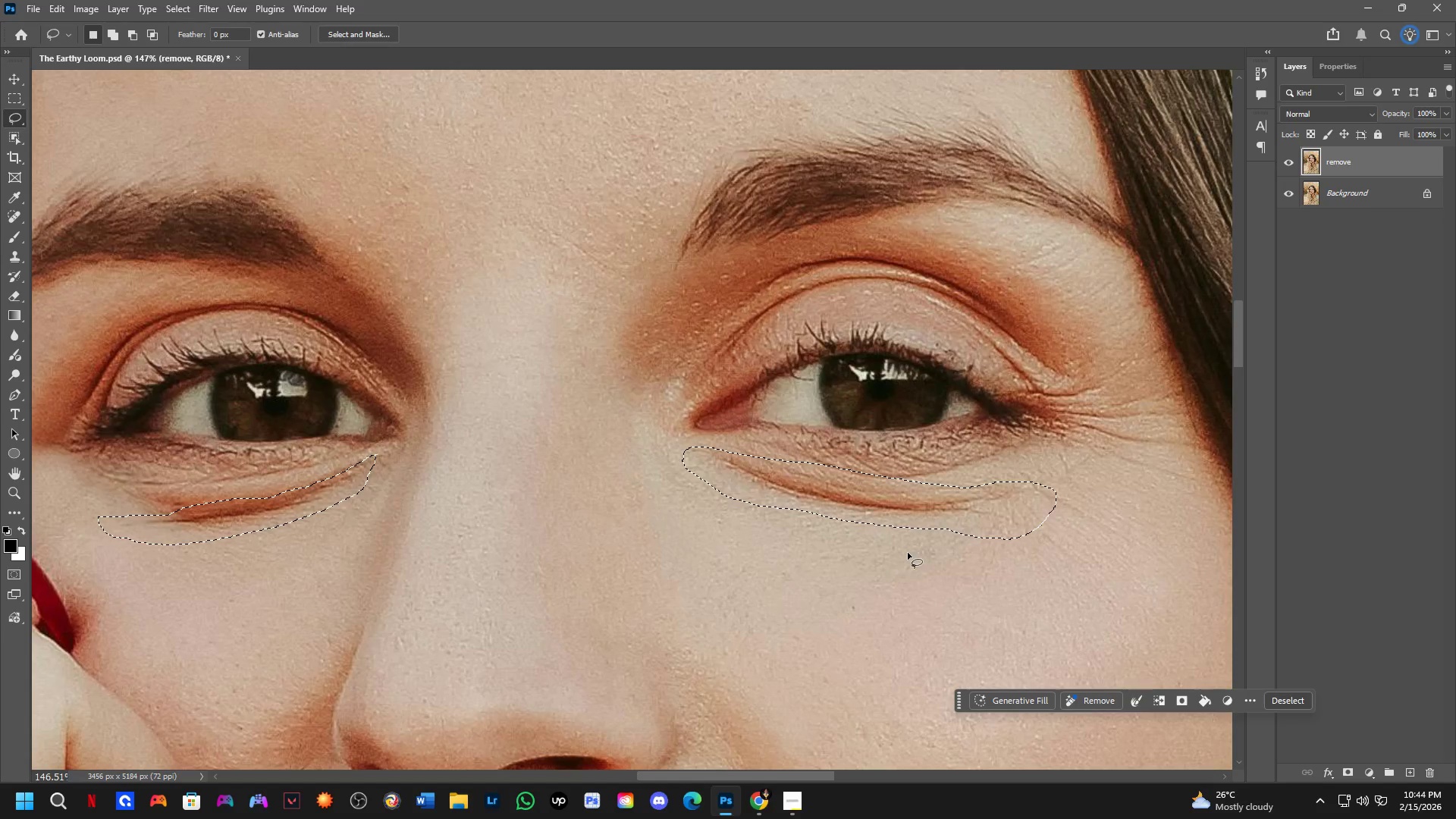 
left_click([1028, 701])
 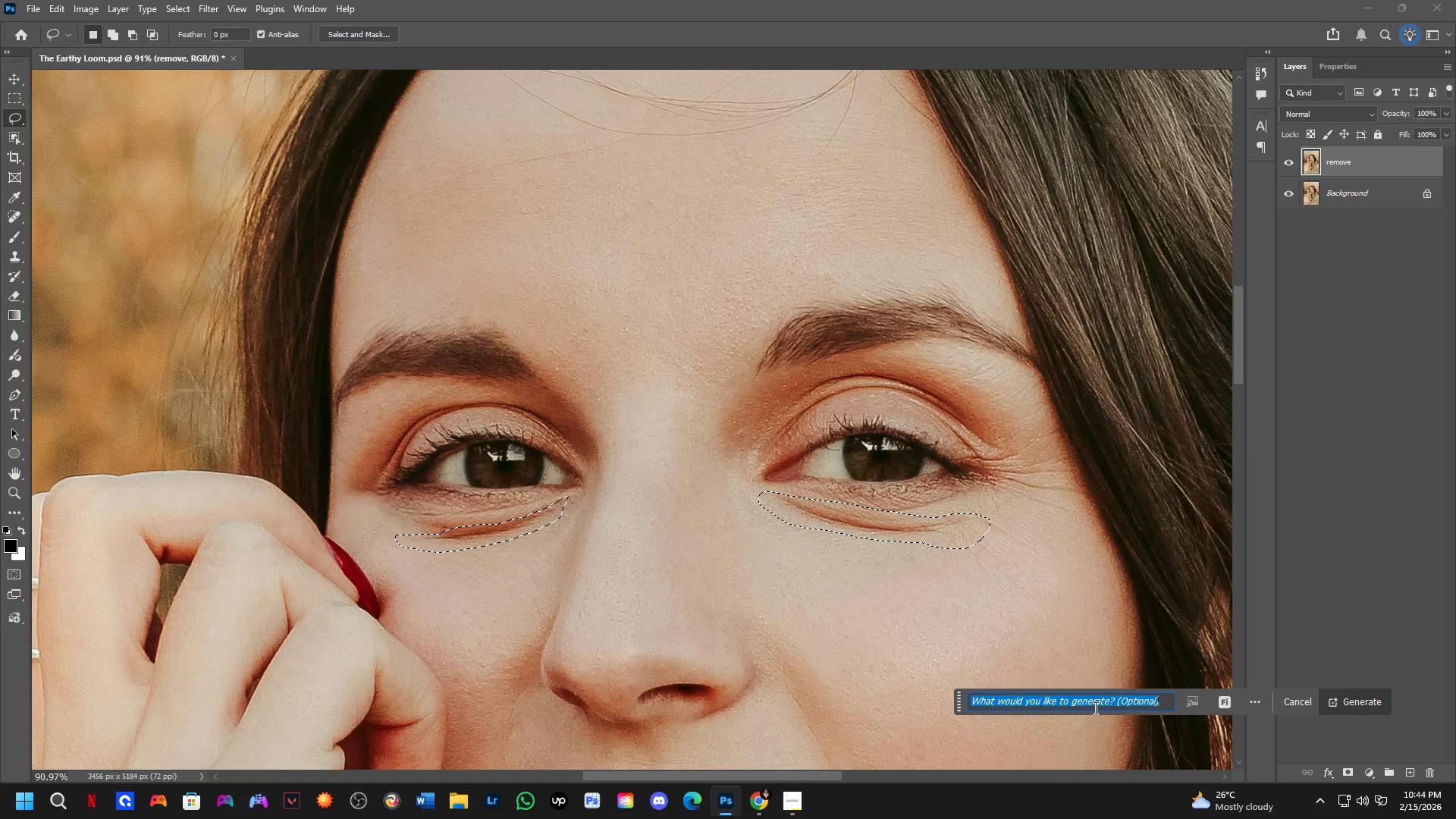 
scroll: coordinate [889, 573], scroll_direction: down, amount: 5.0
 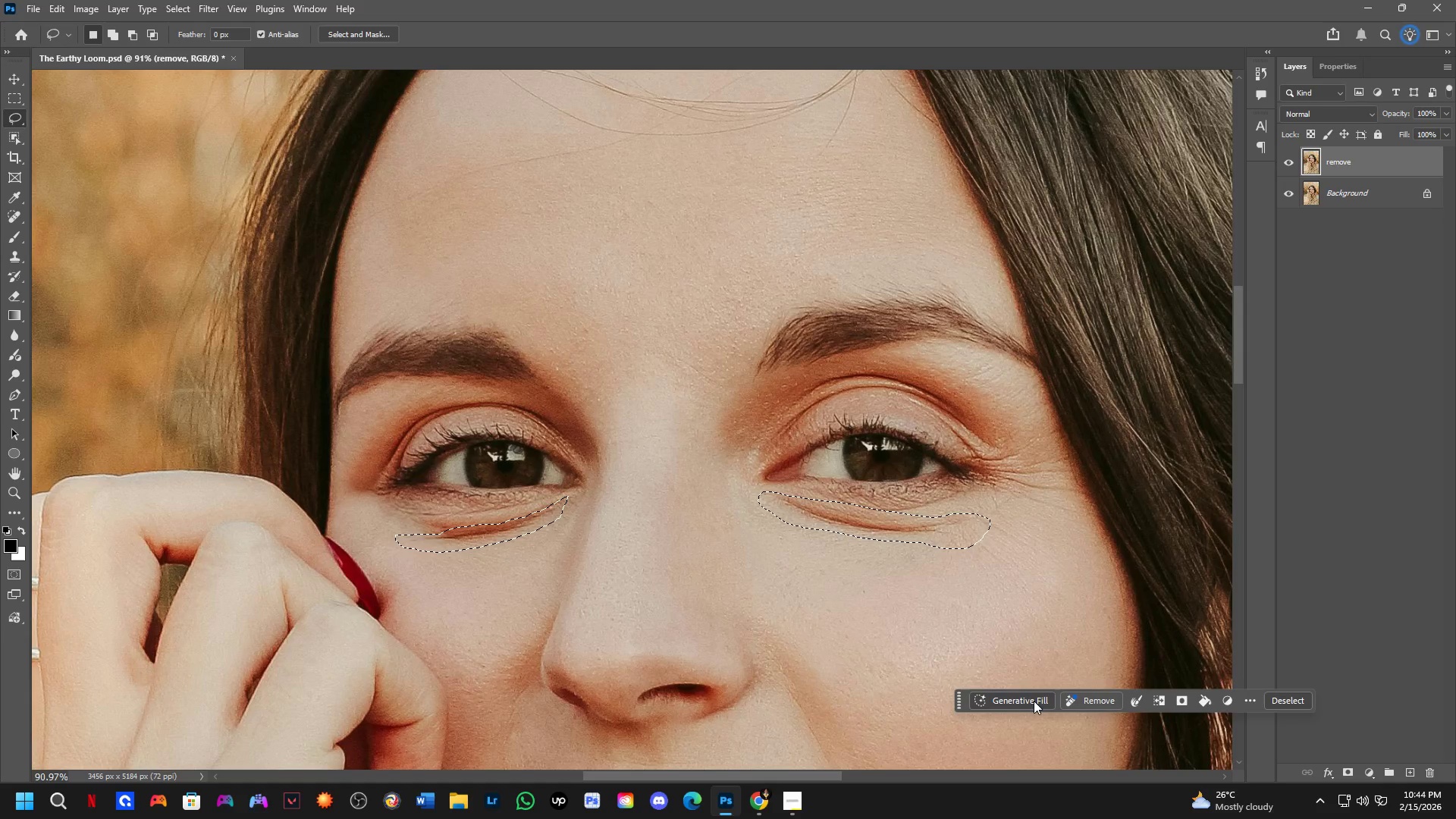 
type(remove)
 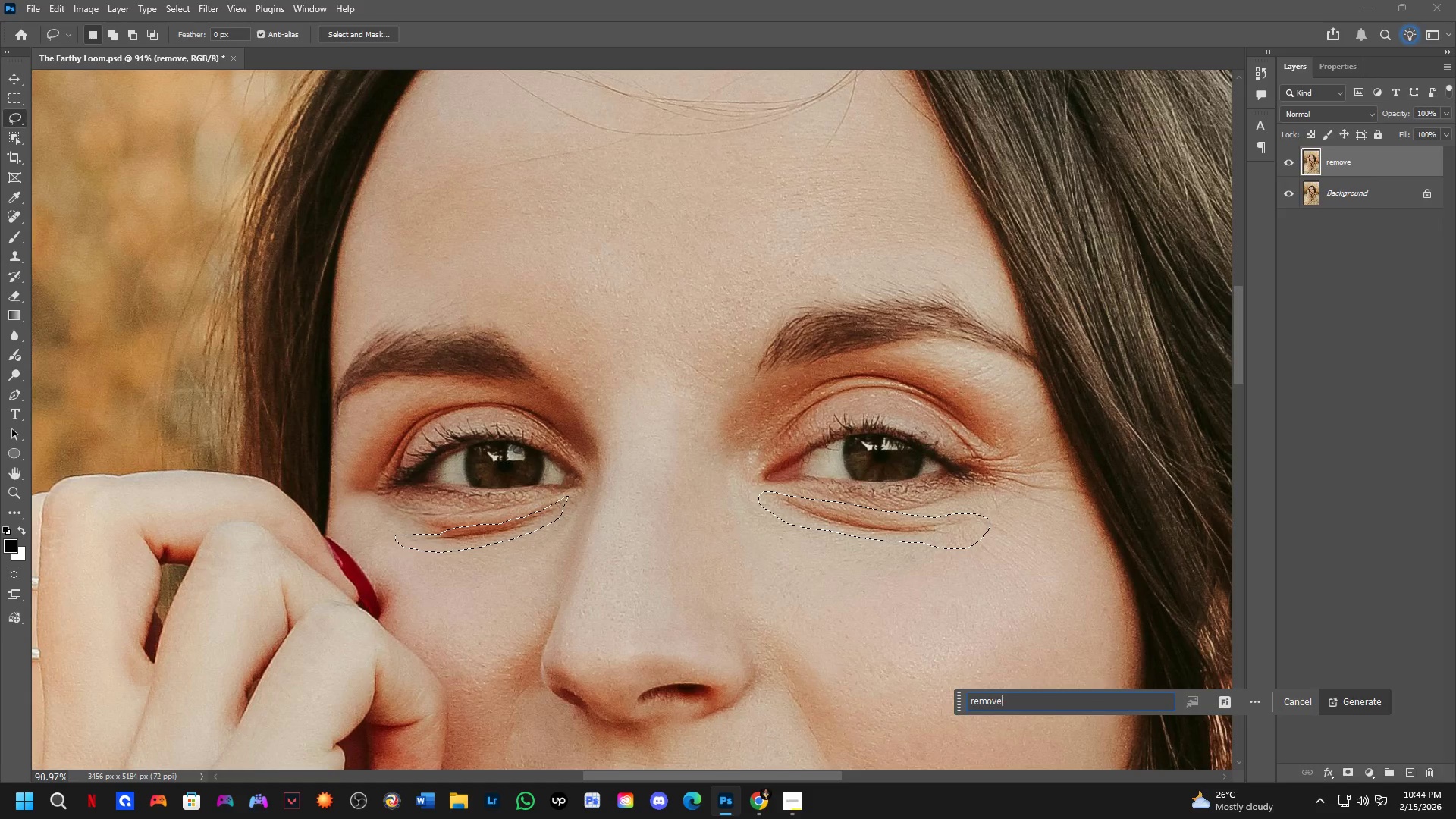 
key(Enter)
 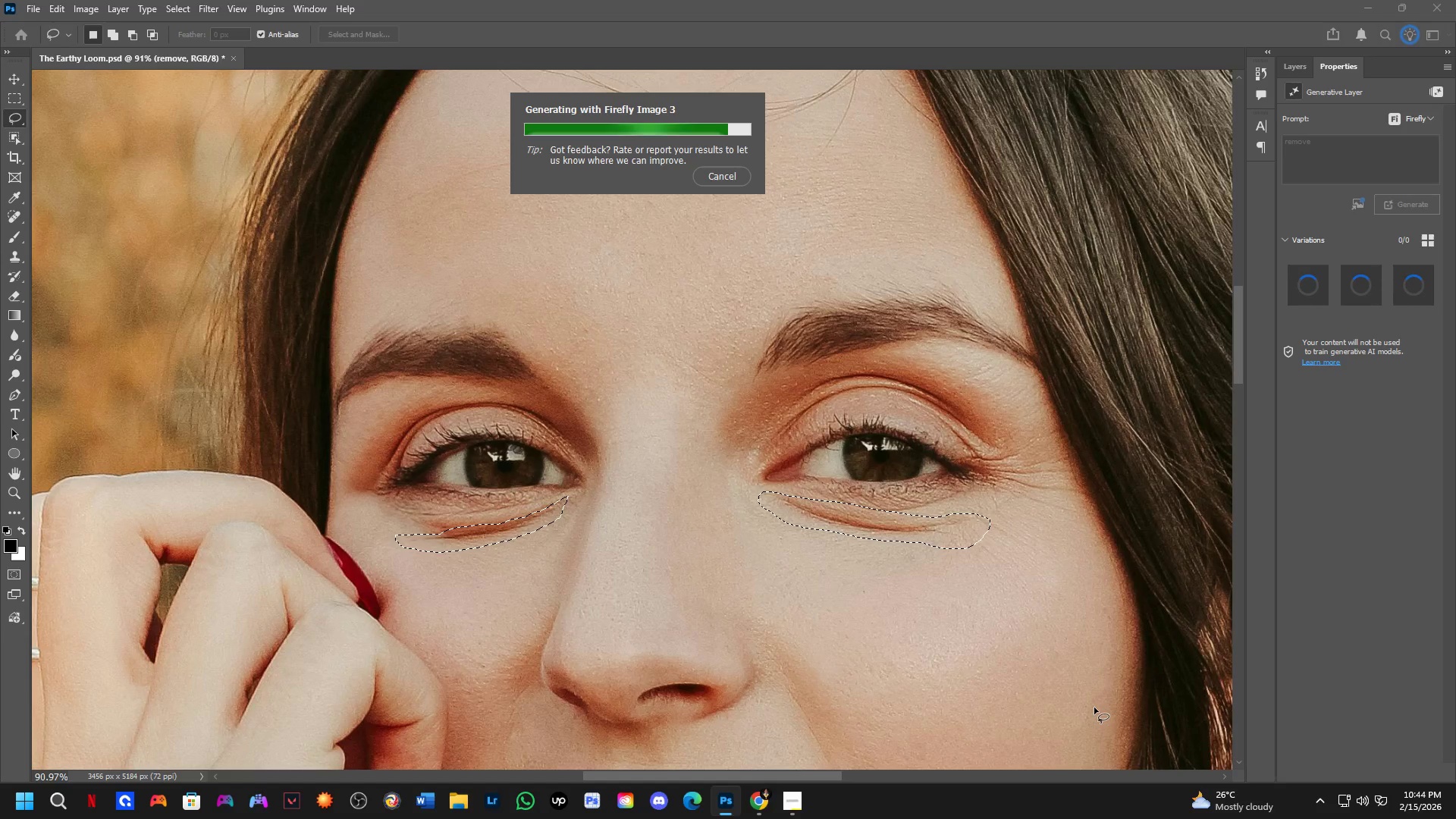 
wait(22.77)
 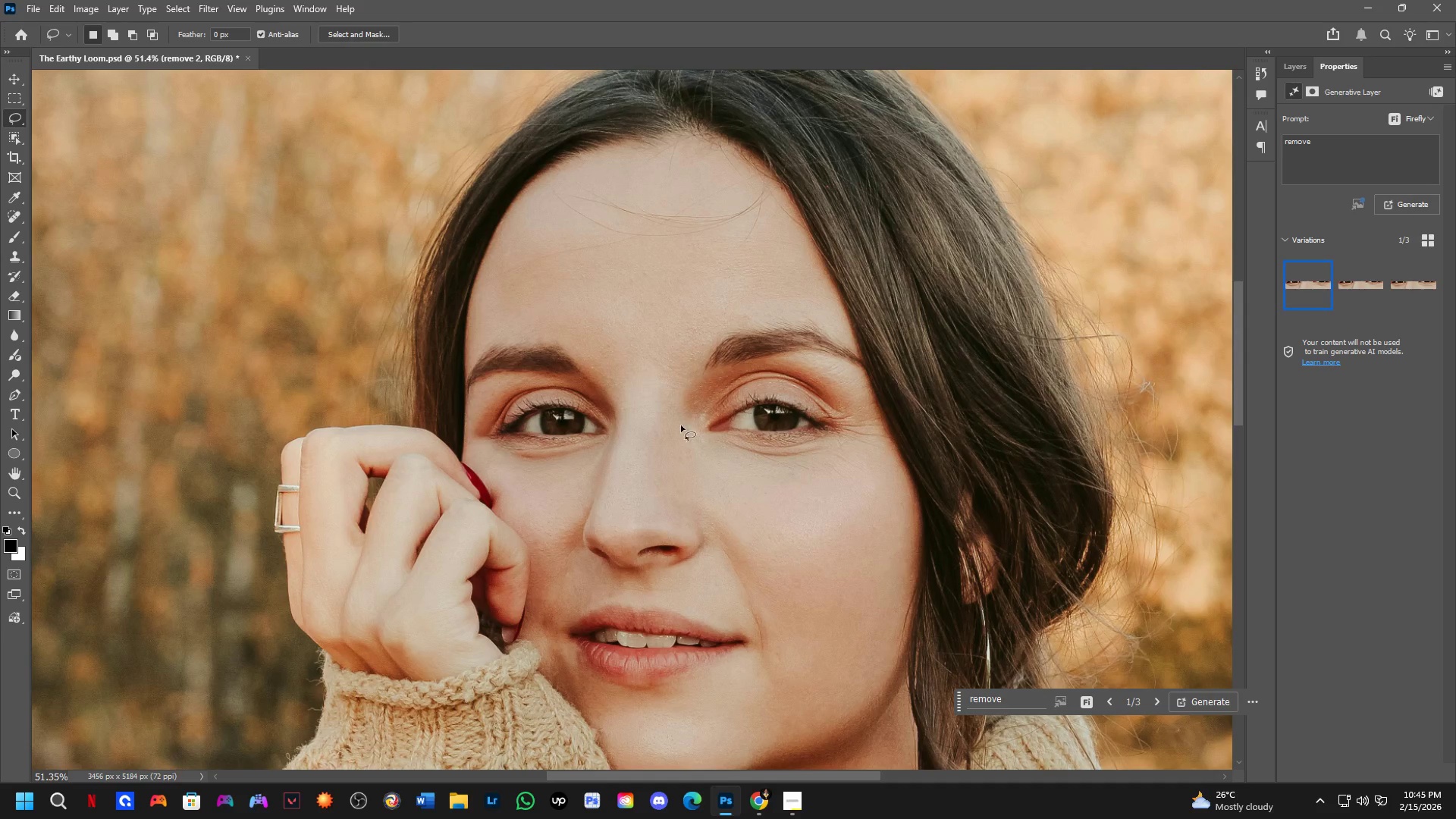 
hold_key(key=Space, duration=0.52)
 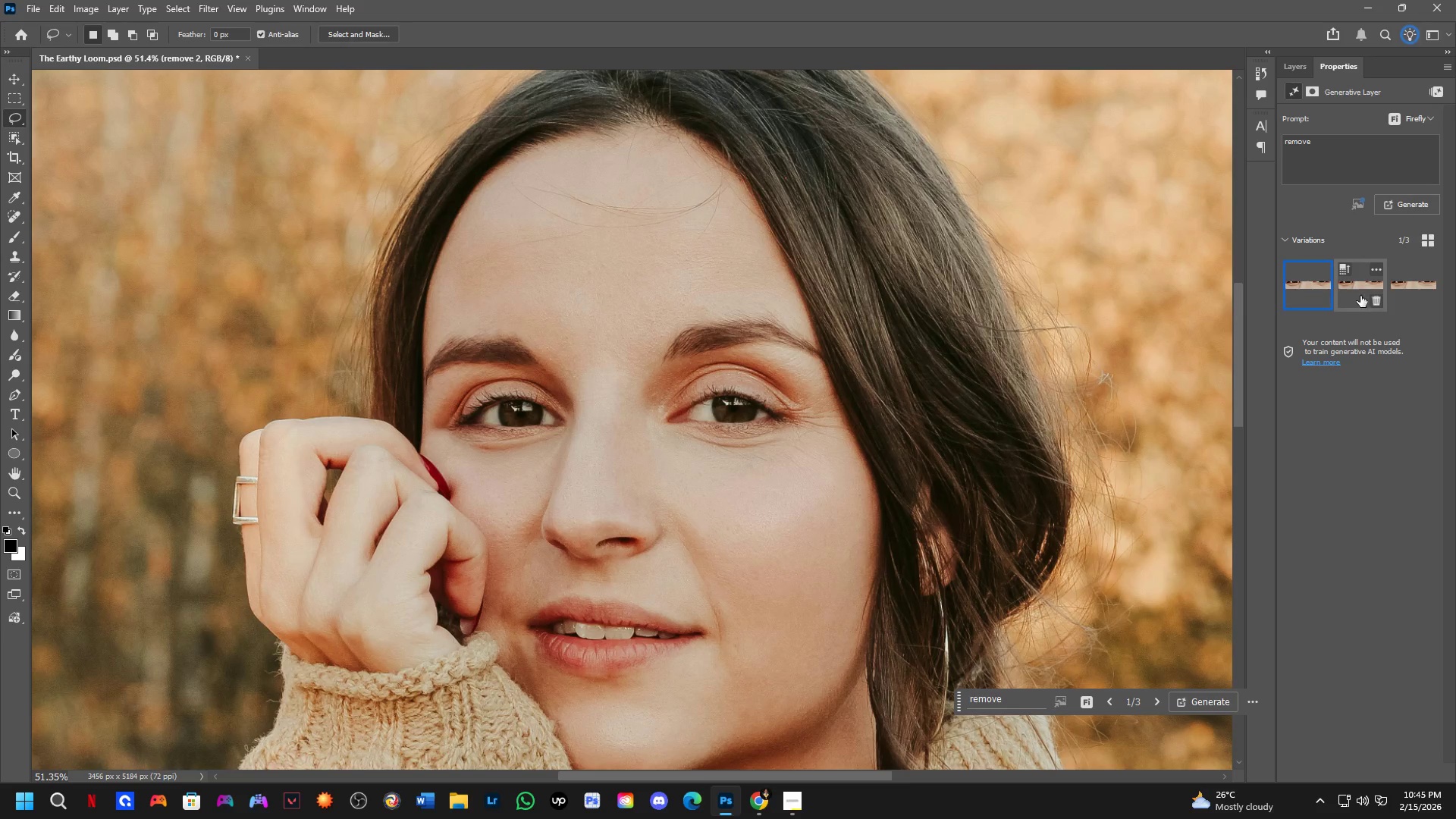 
left_click_drag(start_coordinate=[726, 506], to_coordinate=[685, 497])
 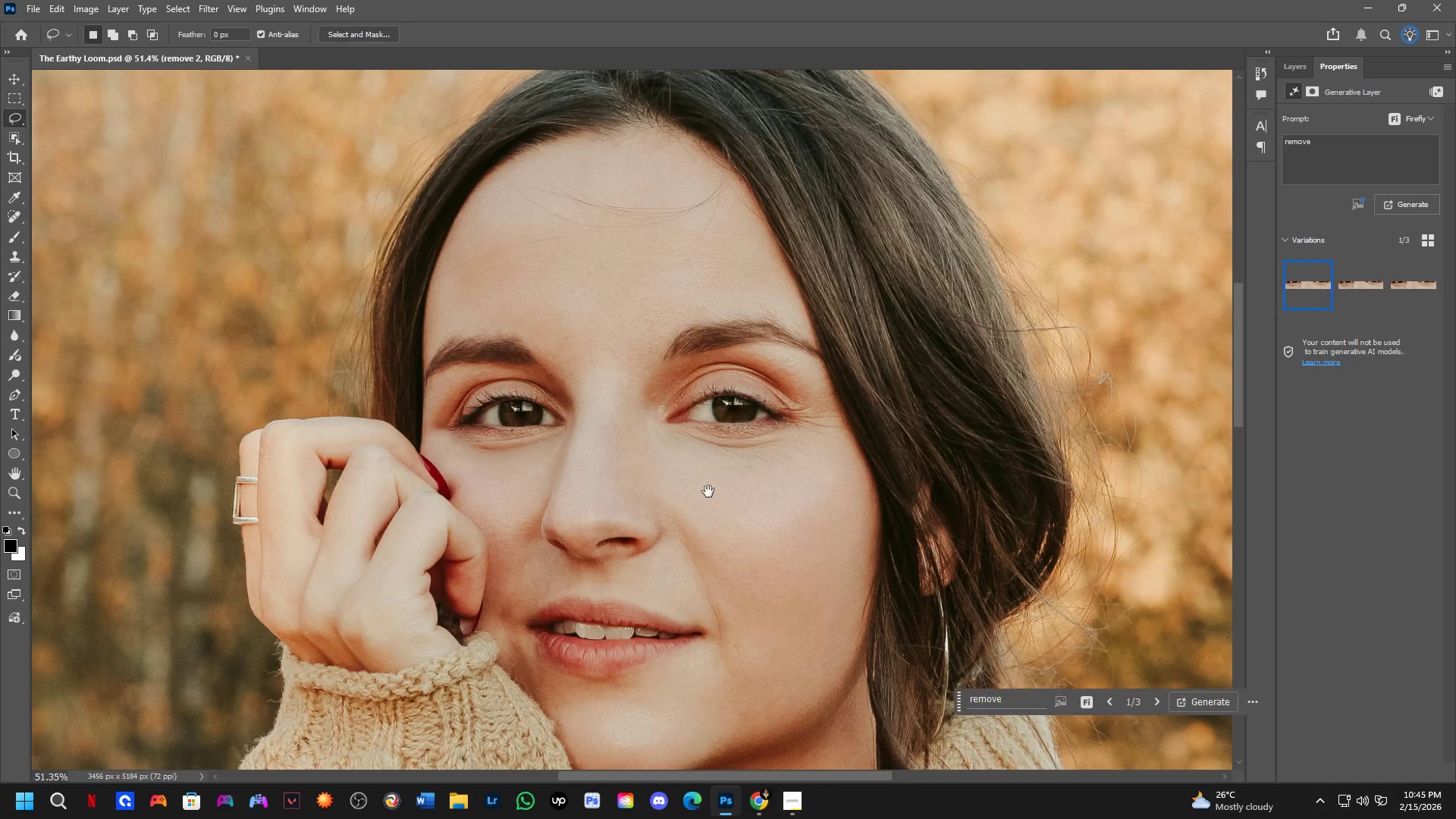 
scroll: coordinate [632, 359], scroll_direction: down, amount: 6.0
 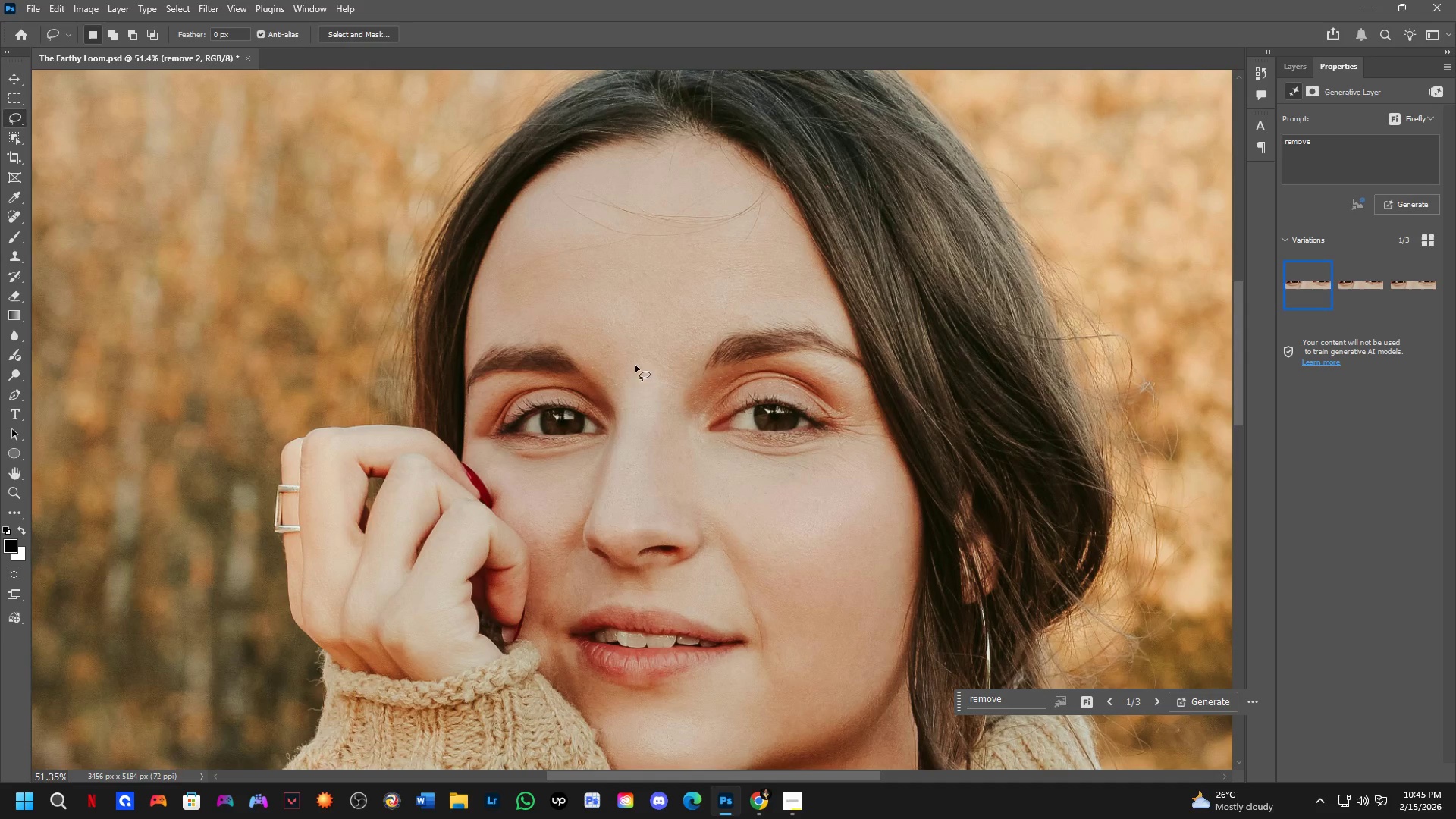 
hold_key(key=Space, duration=2.19)
 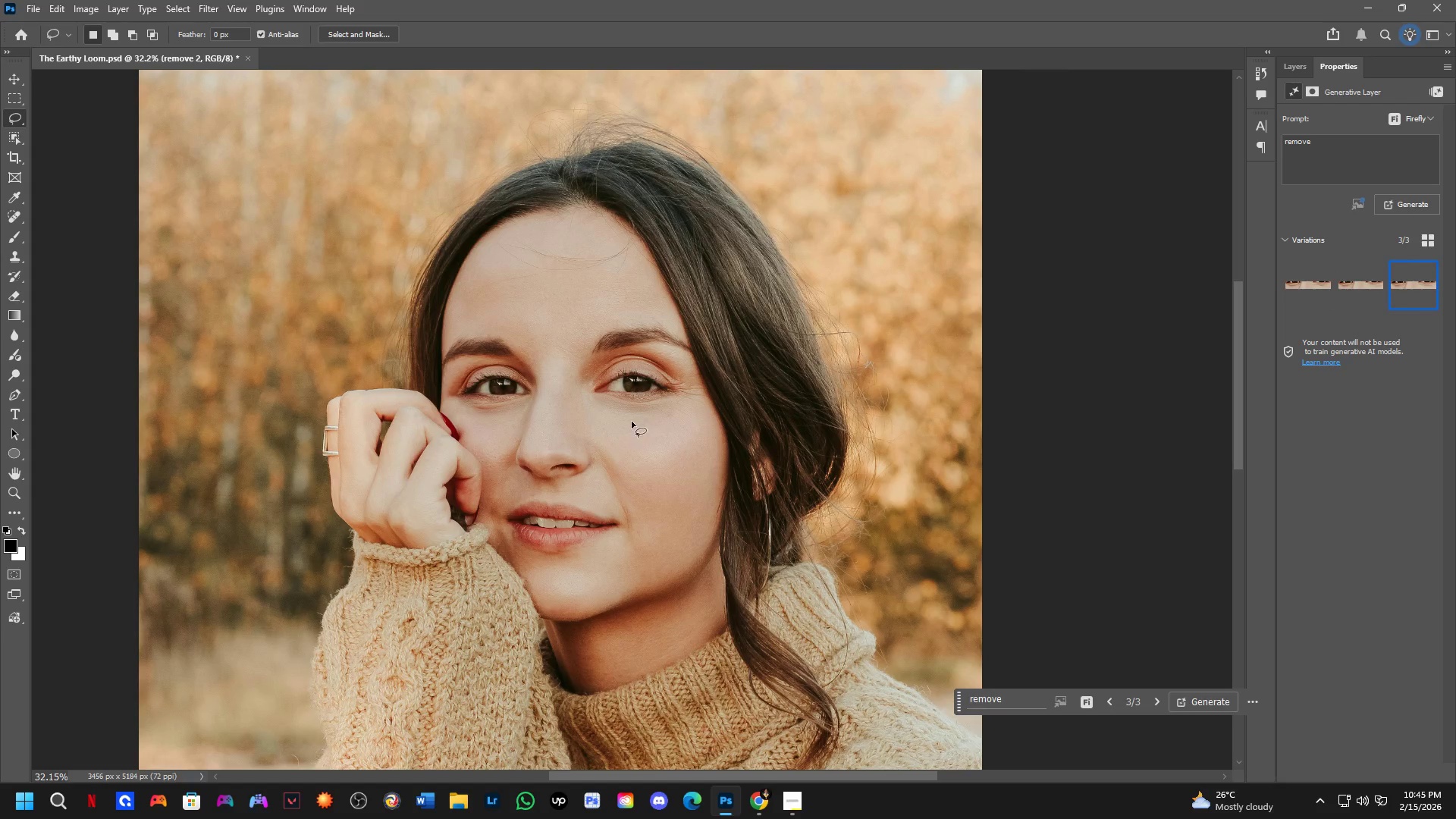 
double_click([1404, 284])
 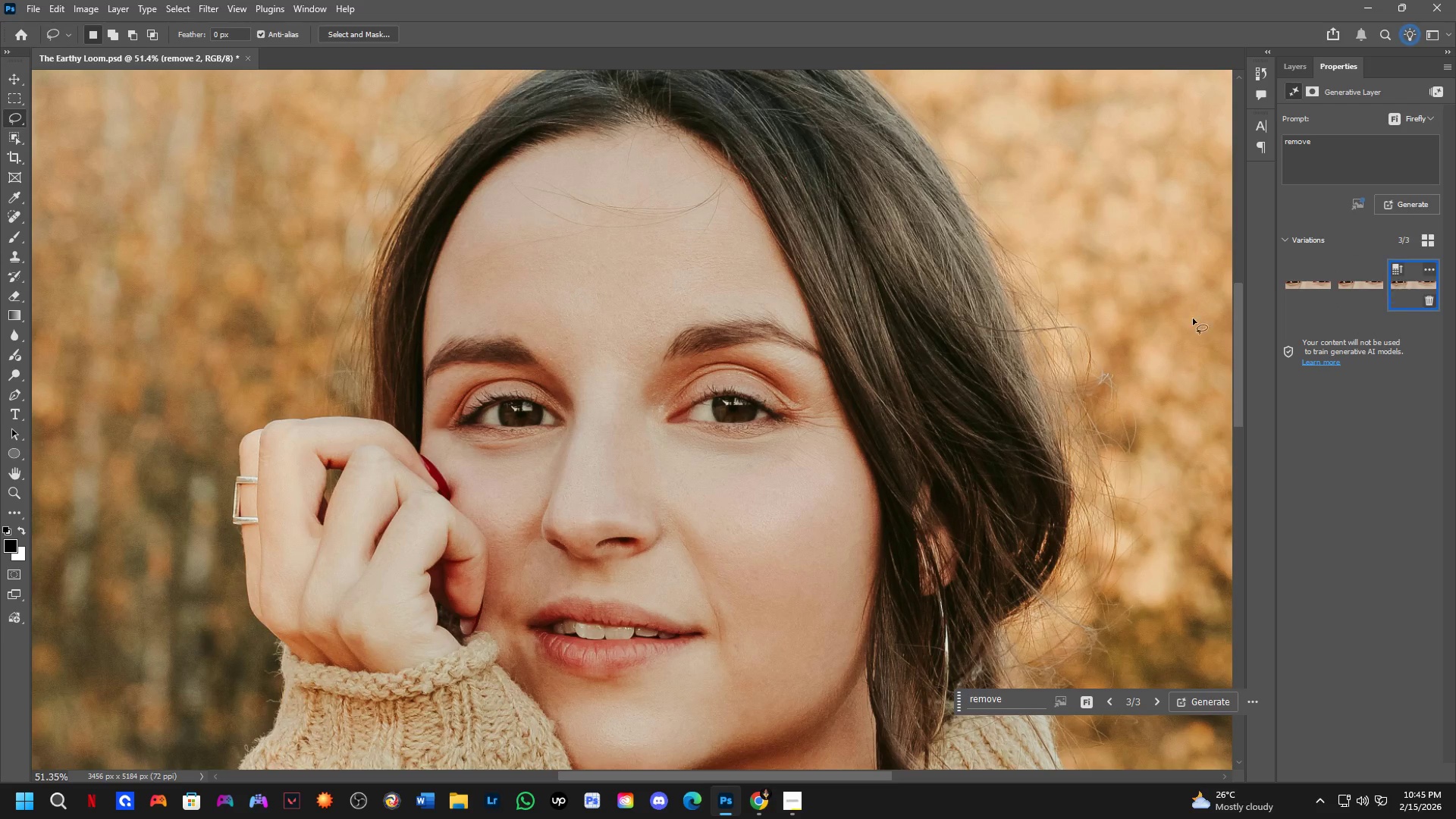 
hold_key(key=Space, duration=0.5)
 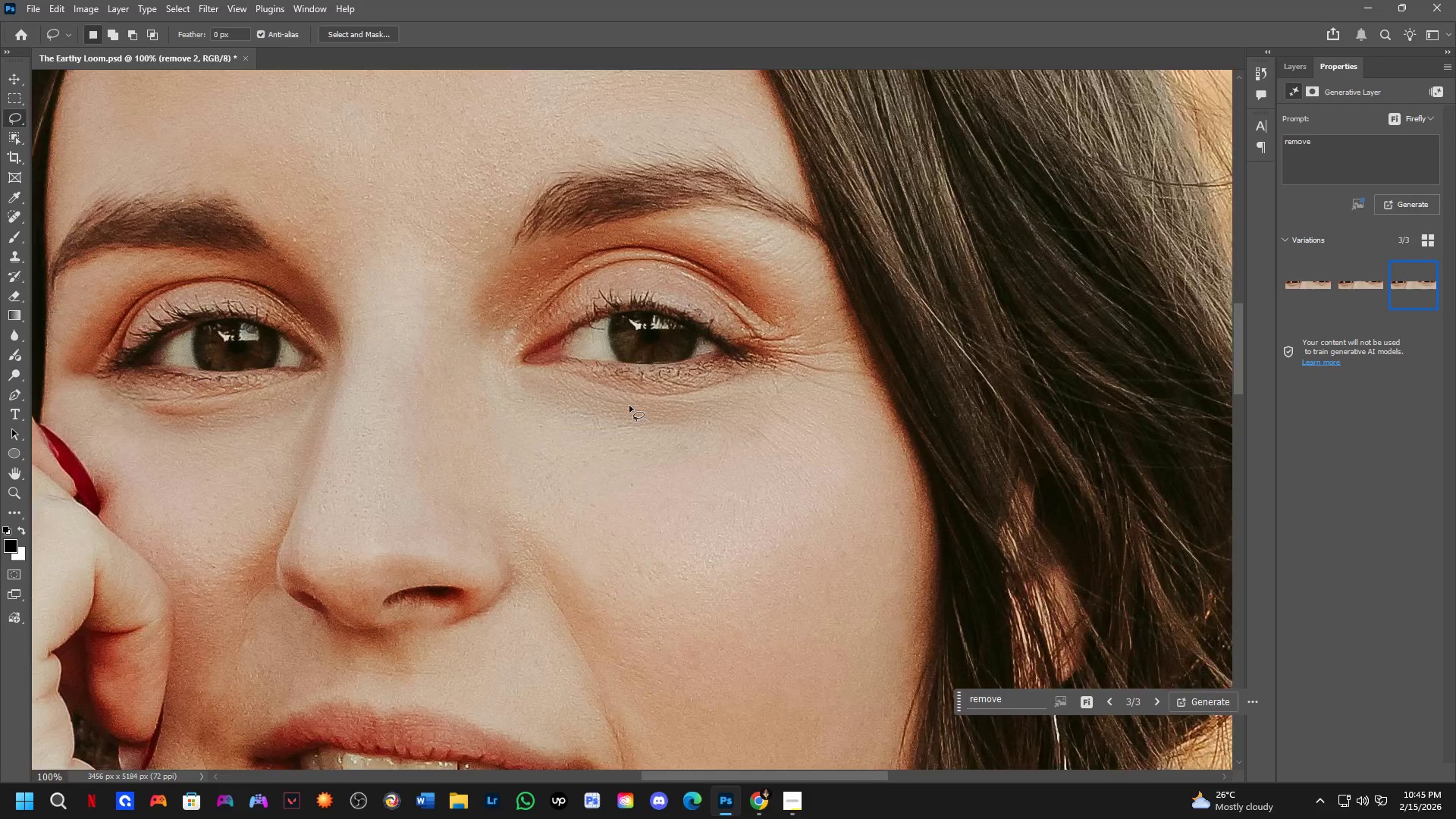 
left_click_drag(start_coordinate=[662, 470], to_coordinate=[642, 432])
 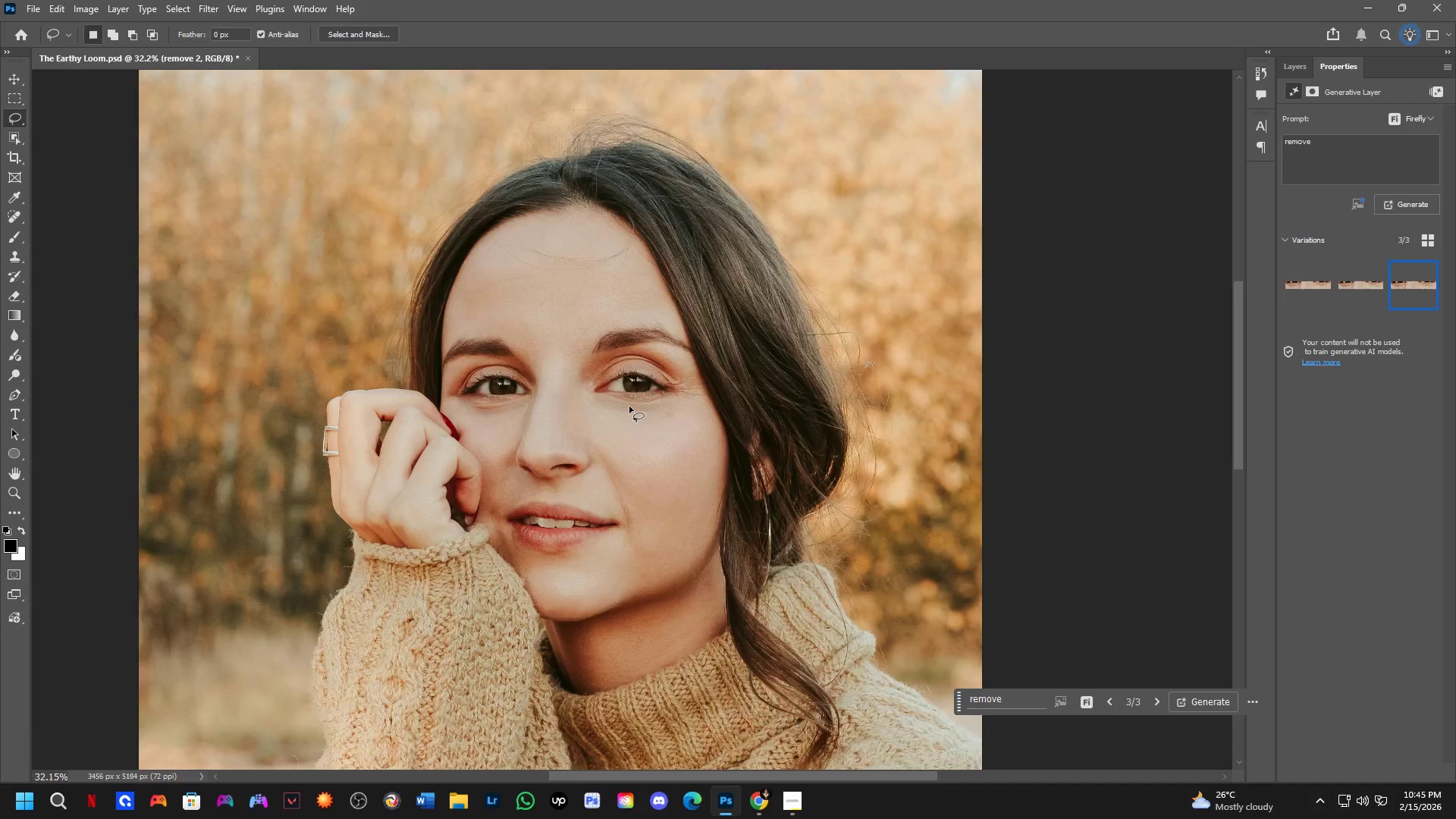 
scroll: coordinate [528, 442], scroll_direction: down, amount: 5.0
 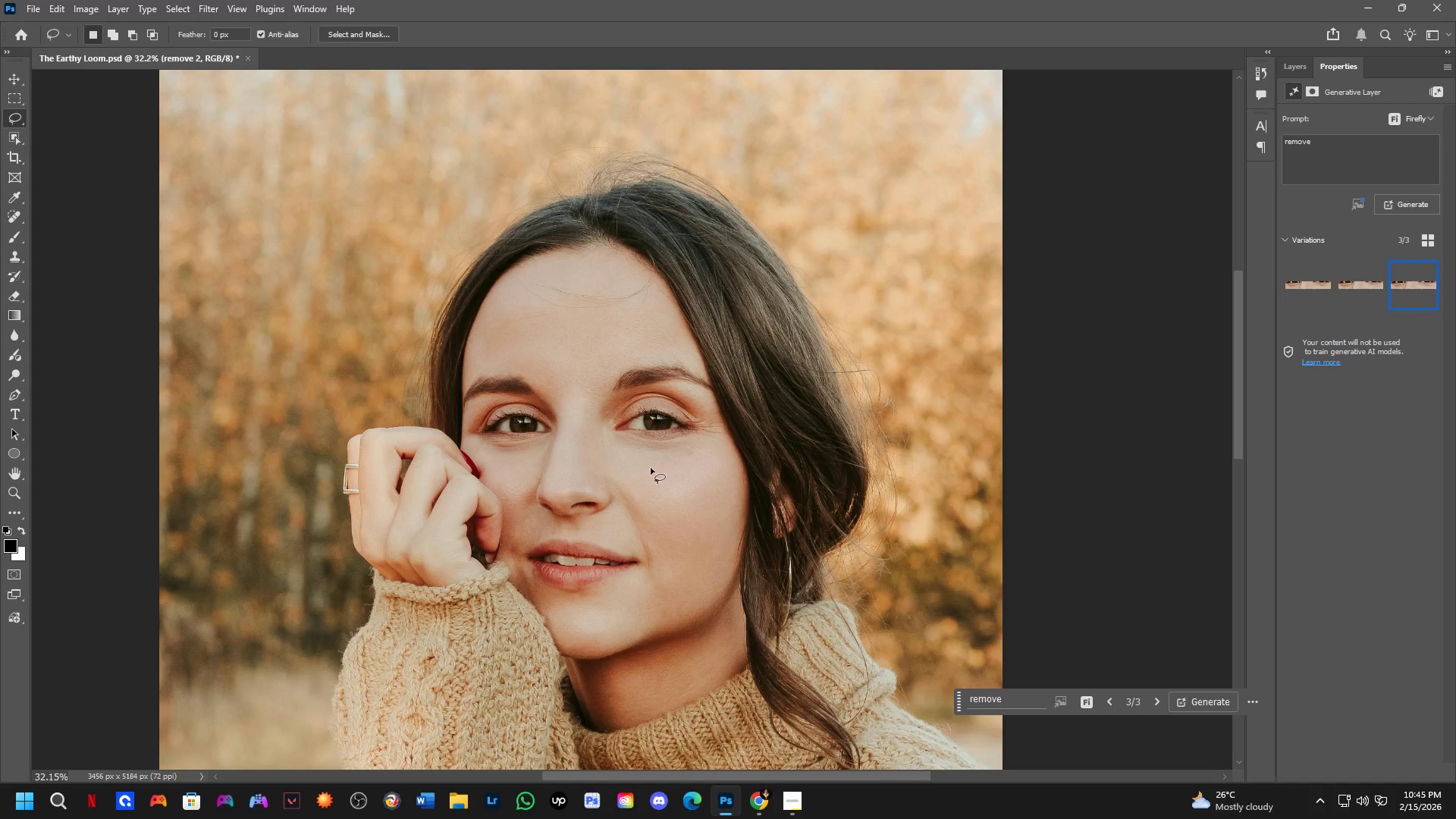 
key(Shift+ShiftLeft)
 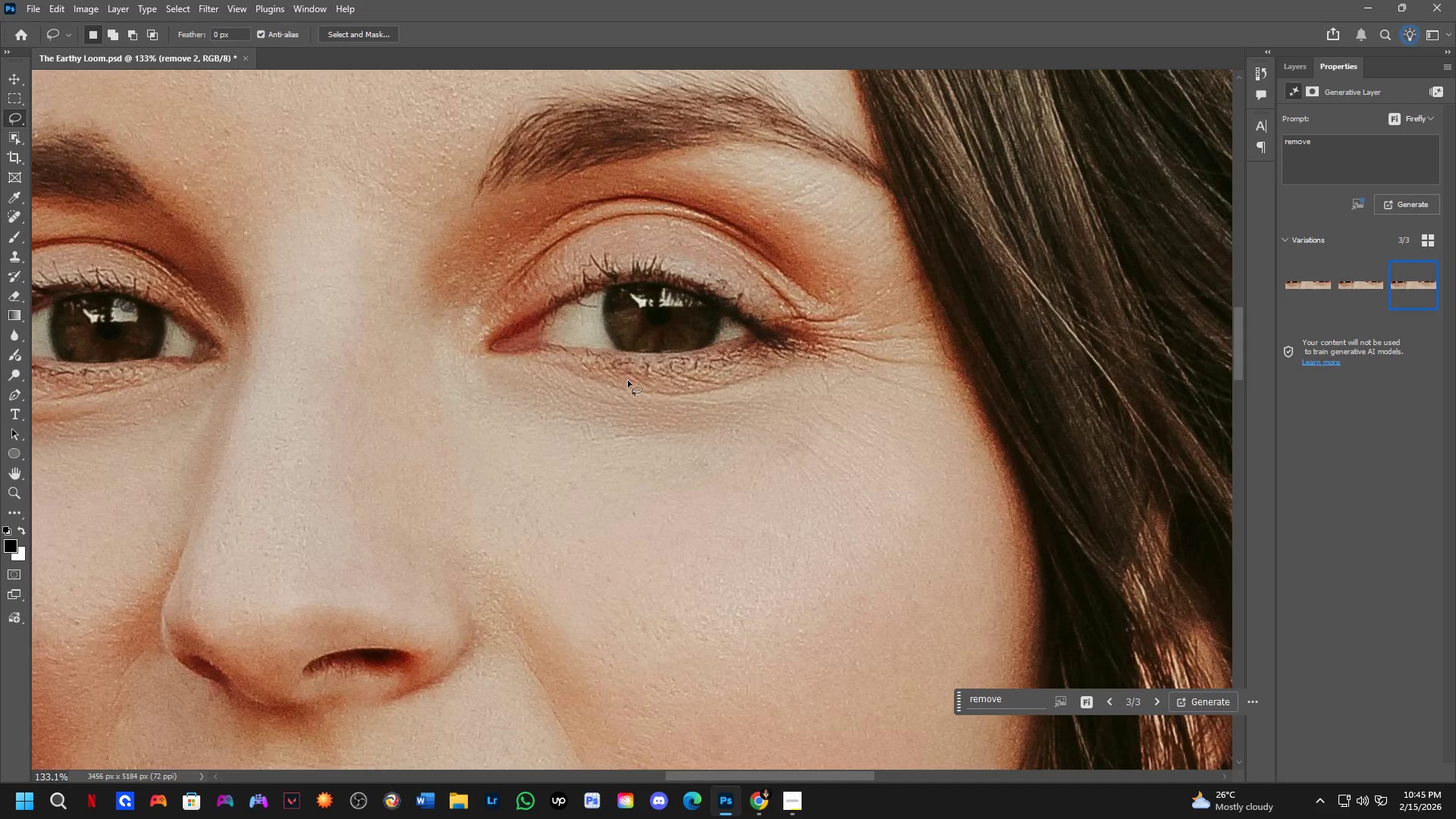 
key(Shift+ShiftLeft)
 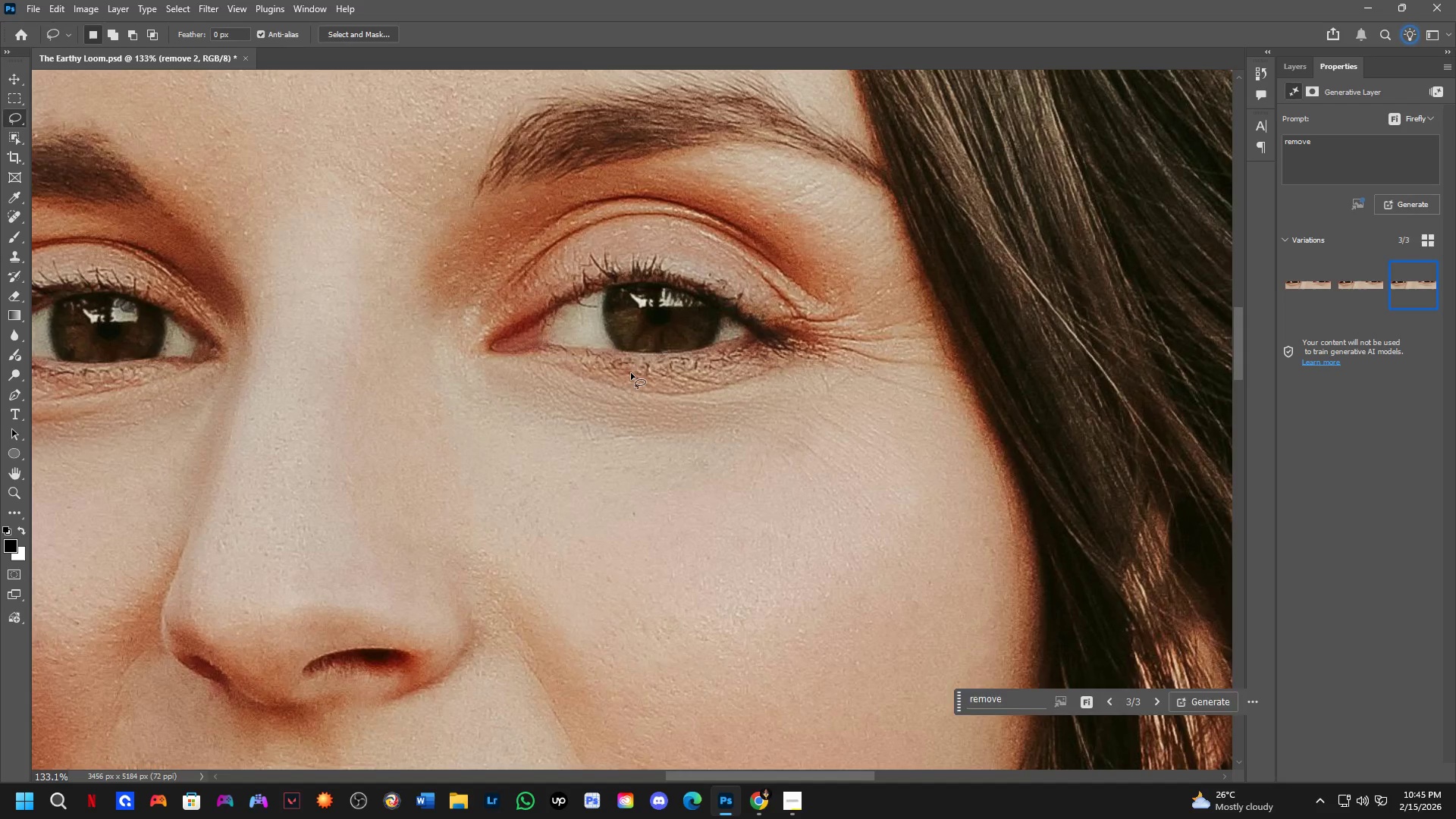 
scroll: coordinate [625, 397], scroll_direction: up, amount: 7.0
 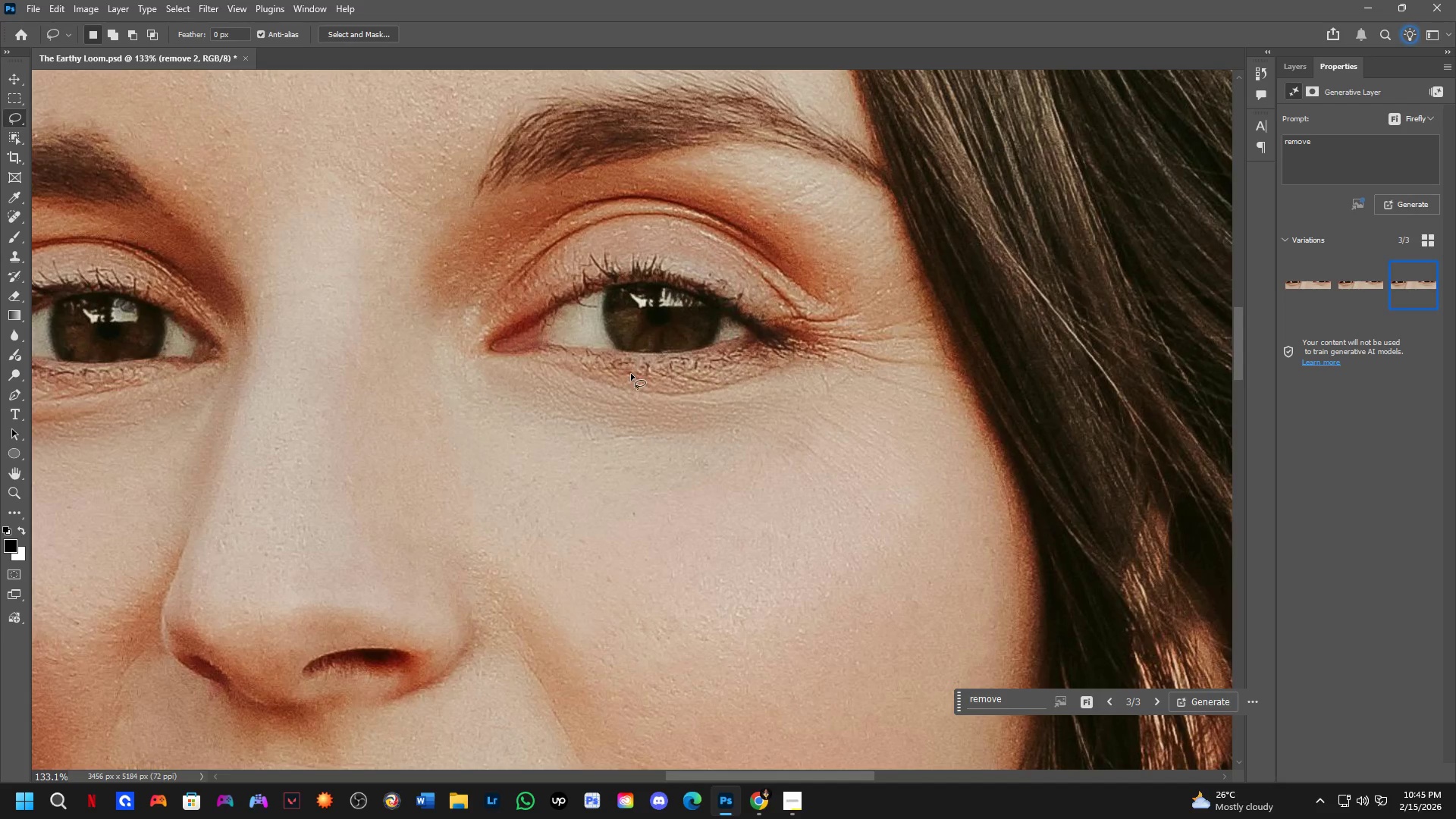 
left_click_drag(start_coordinate=[631, 373], to_coordinate=[724, 378])
 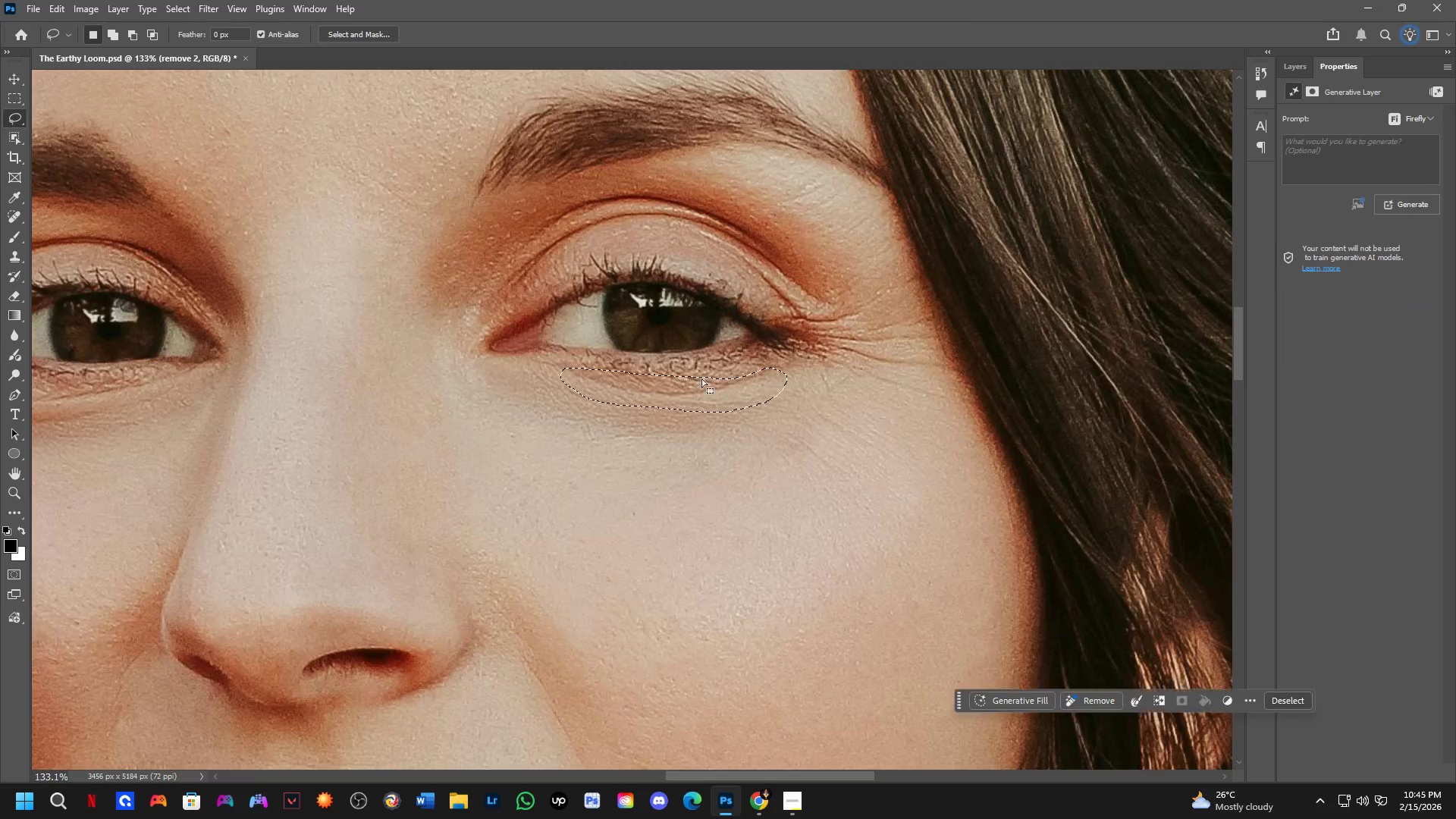 
hold_key(key=Space, duration=0.59)
 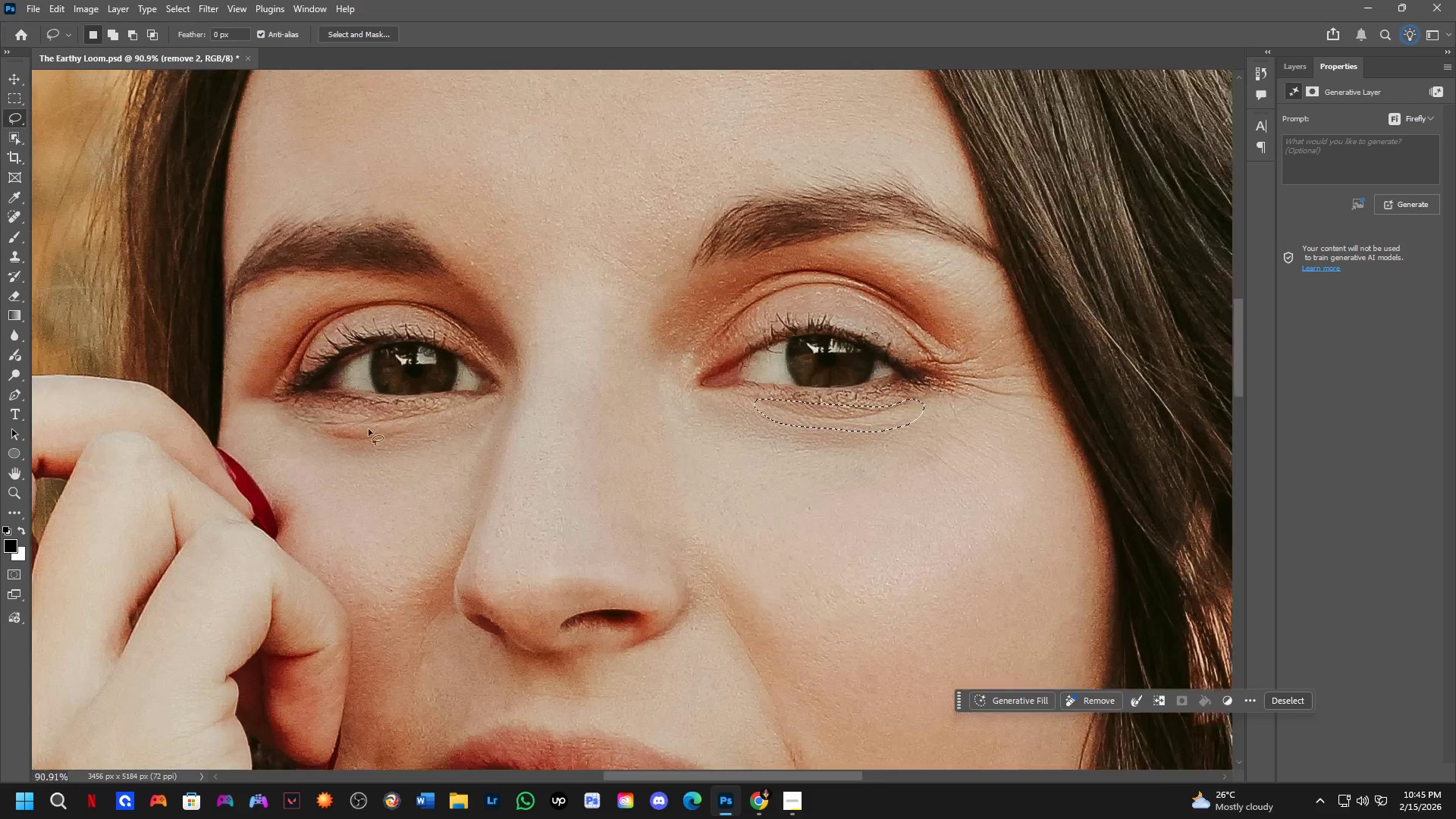 
left_click_drag(start_coordinate=[534, 432], to_coordinate=[613, 464])
 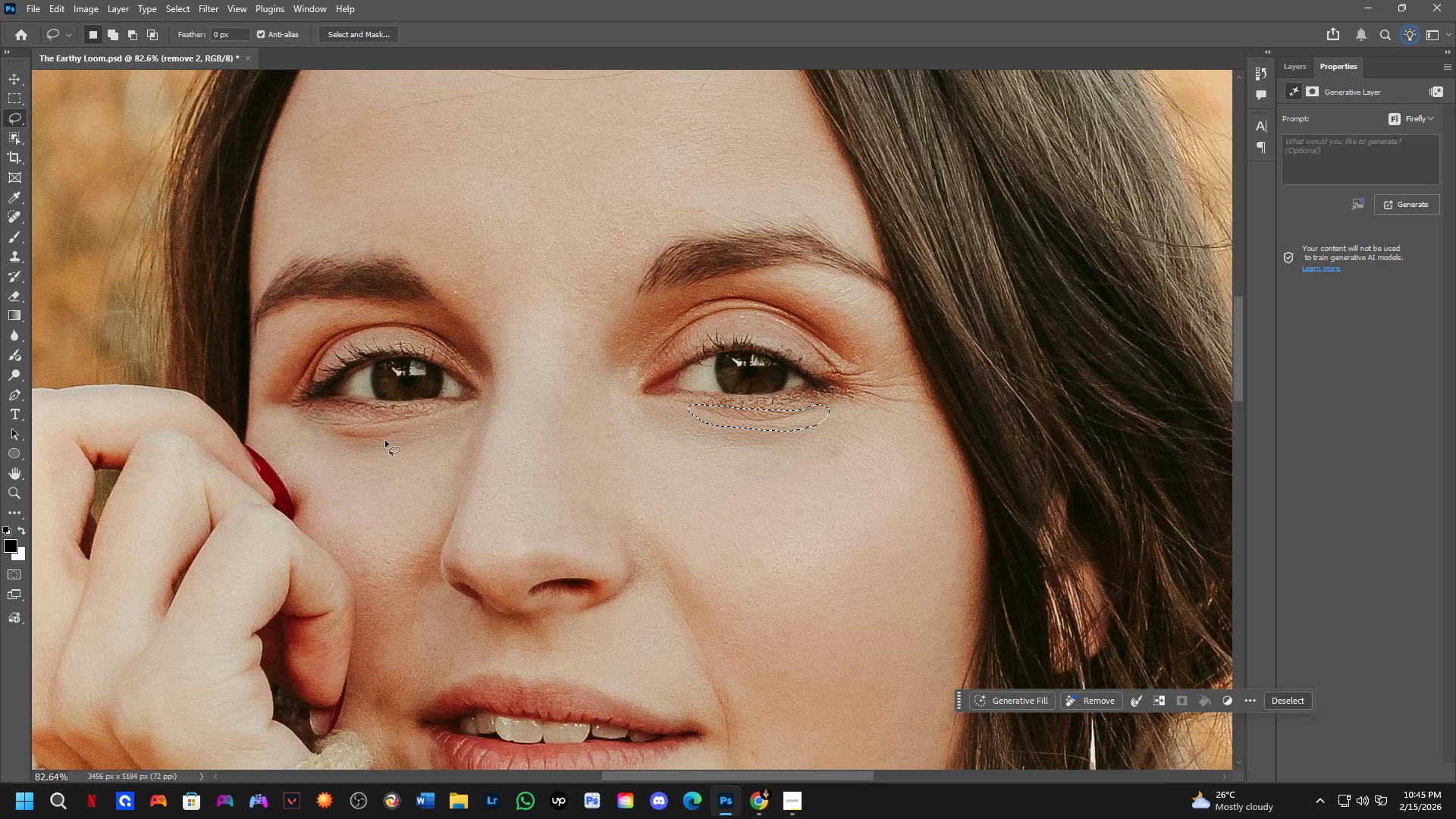 
scroll: coordinate [683, 387], scroll_direction: down, amount: 5.0
 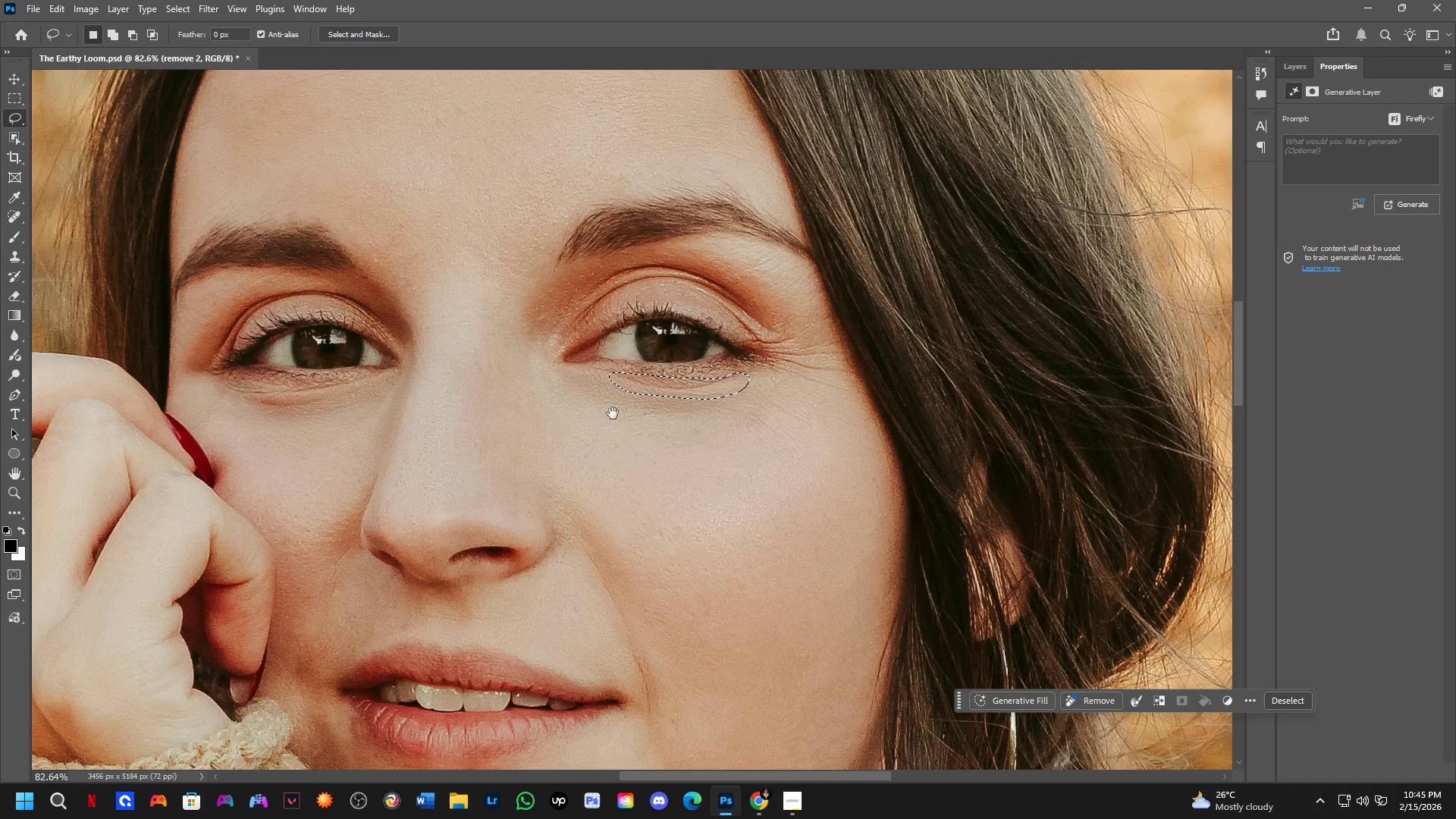 
hold_key(key=ShiftLeft, duration=0.31)
left_click_drag(start_coordinate=[337, 414], to_coordinate=[378, 414])
 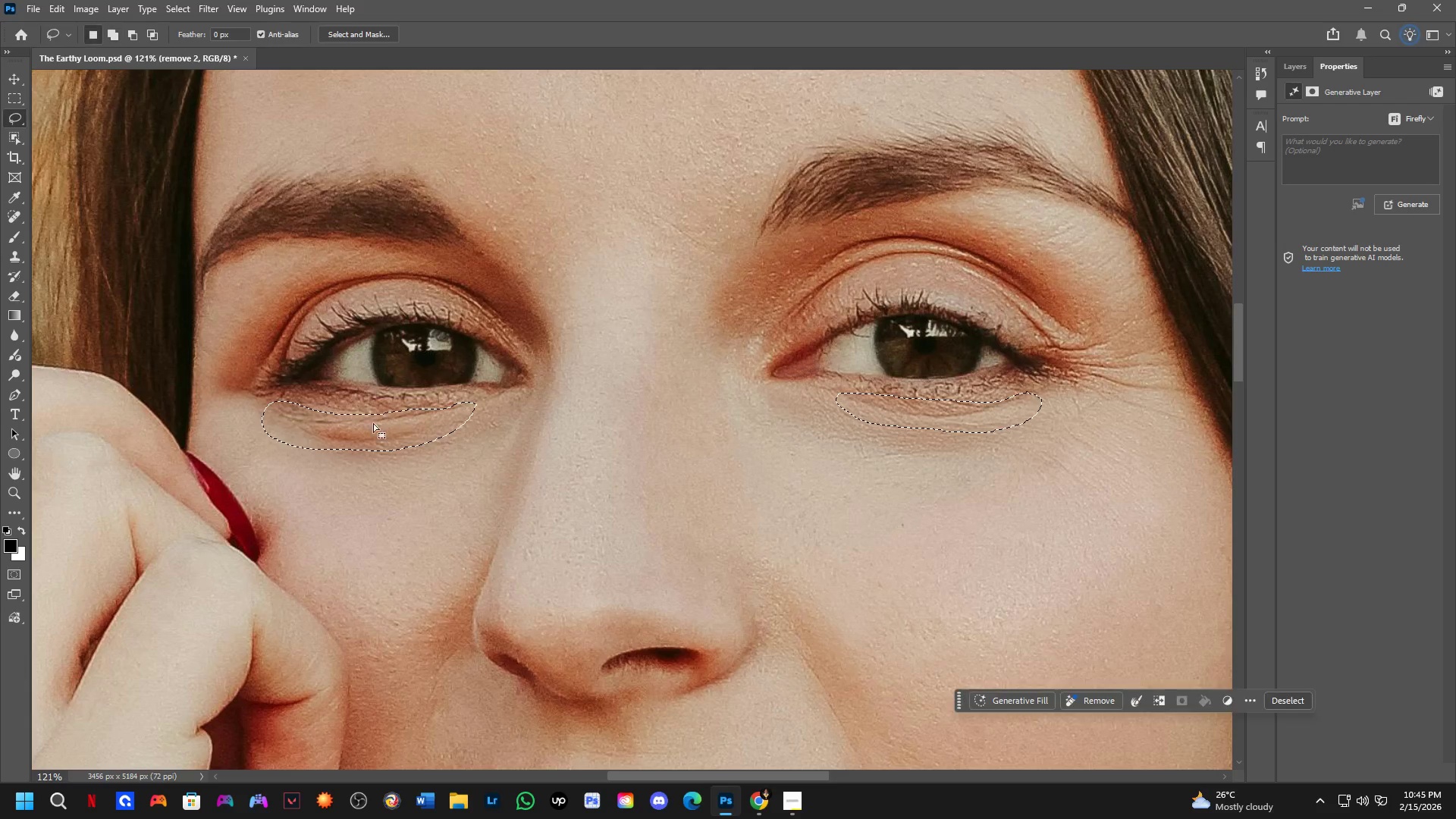 
scroll: coordinate [361, 426], scroll_direction: up, amount: 4.0
 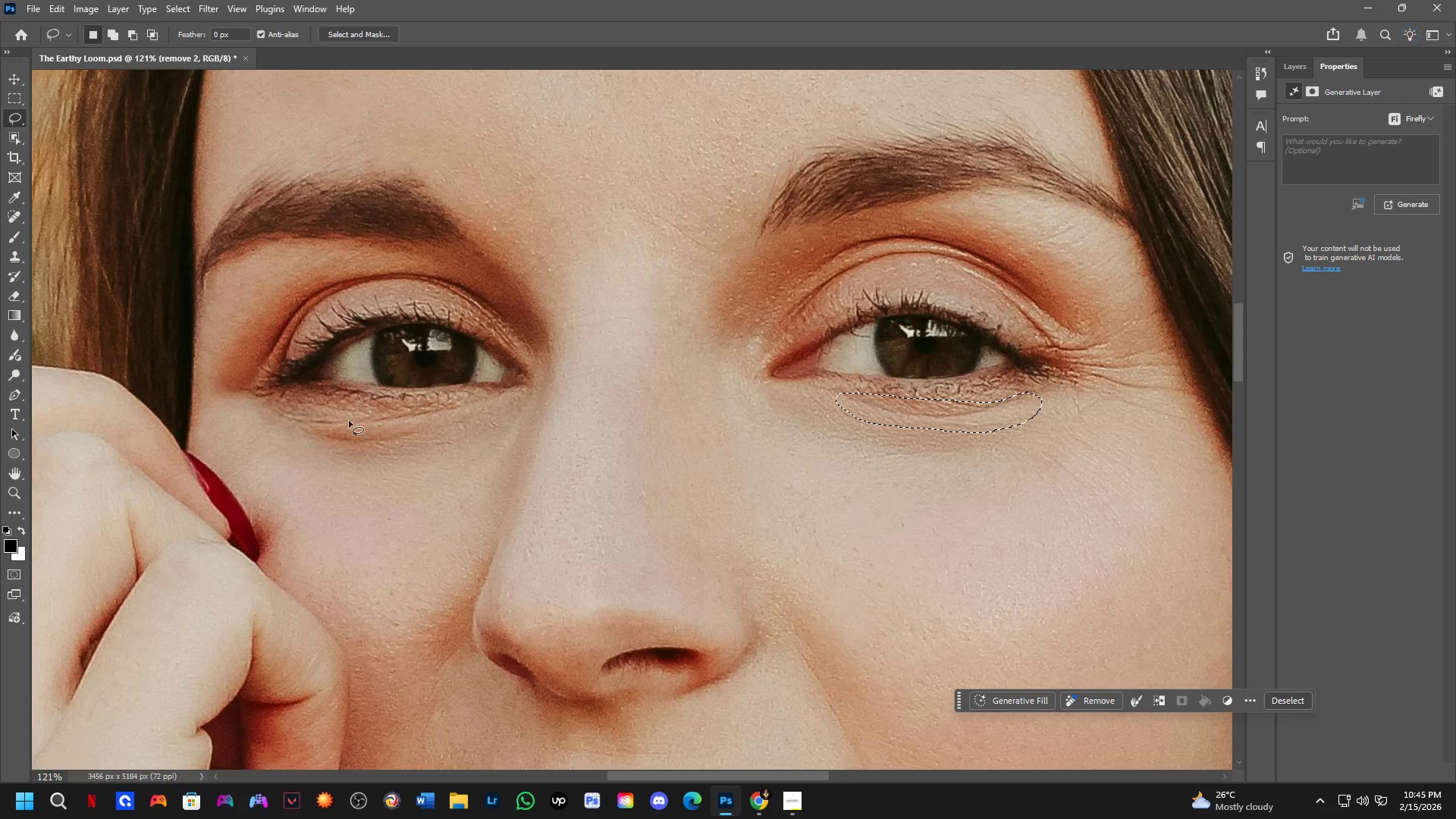 
key(Shift+ShiftLeft)
 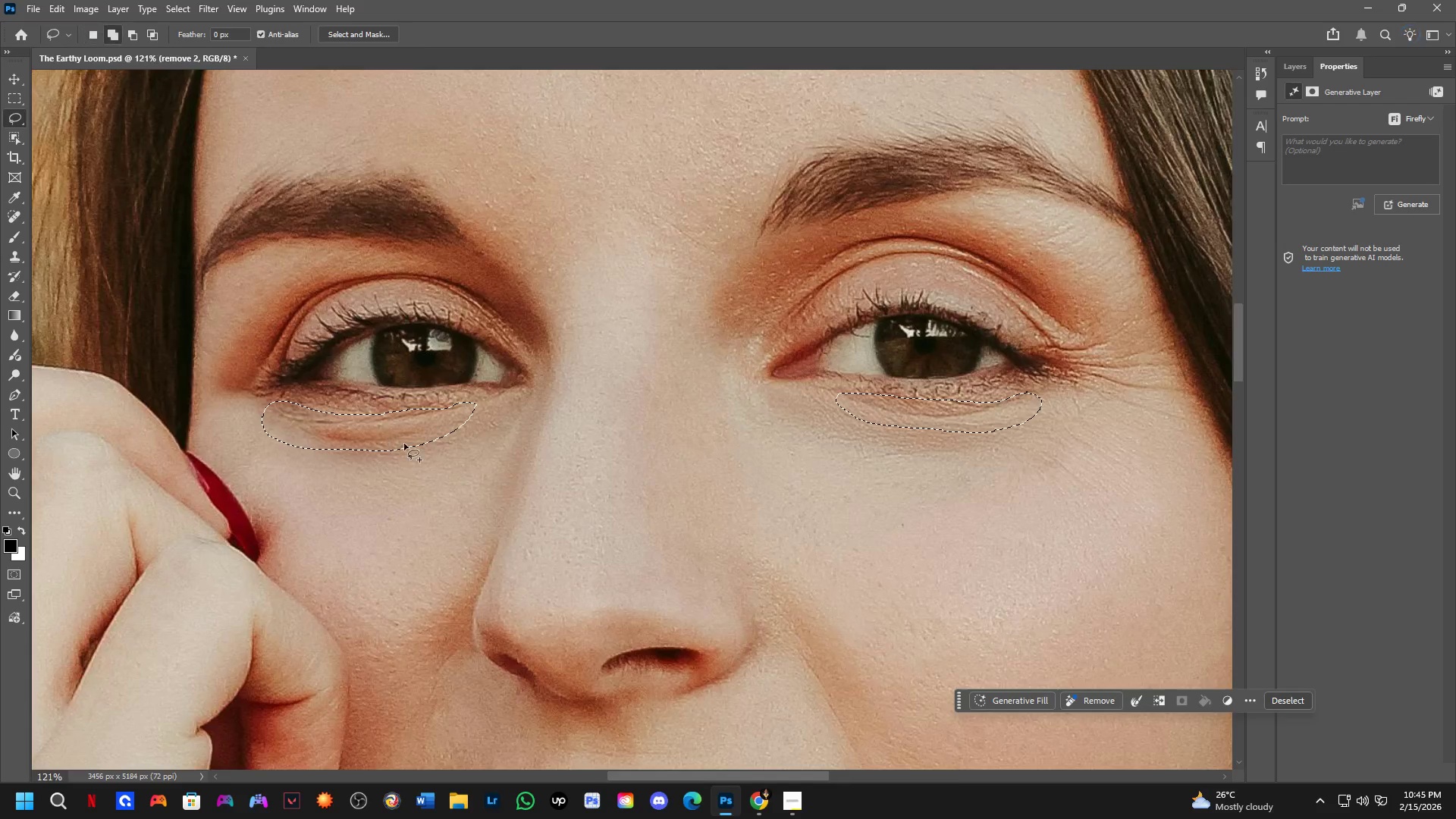 
scroll: coordinate [412, 449], scroll_direction: down, amount: 4.0
 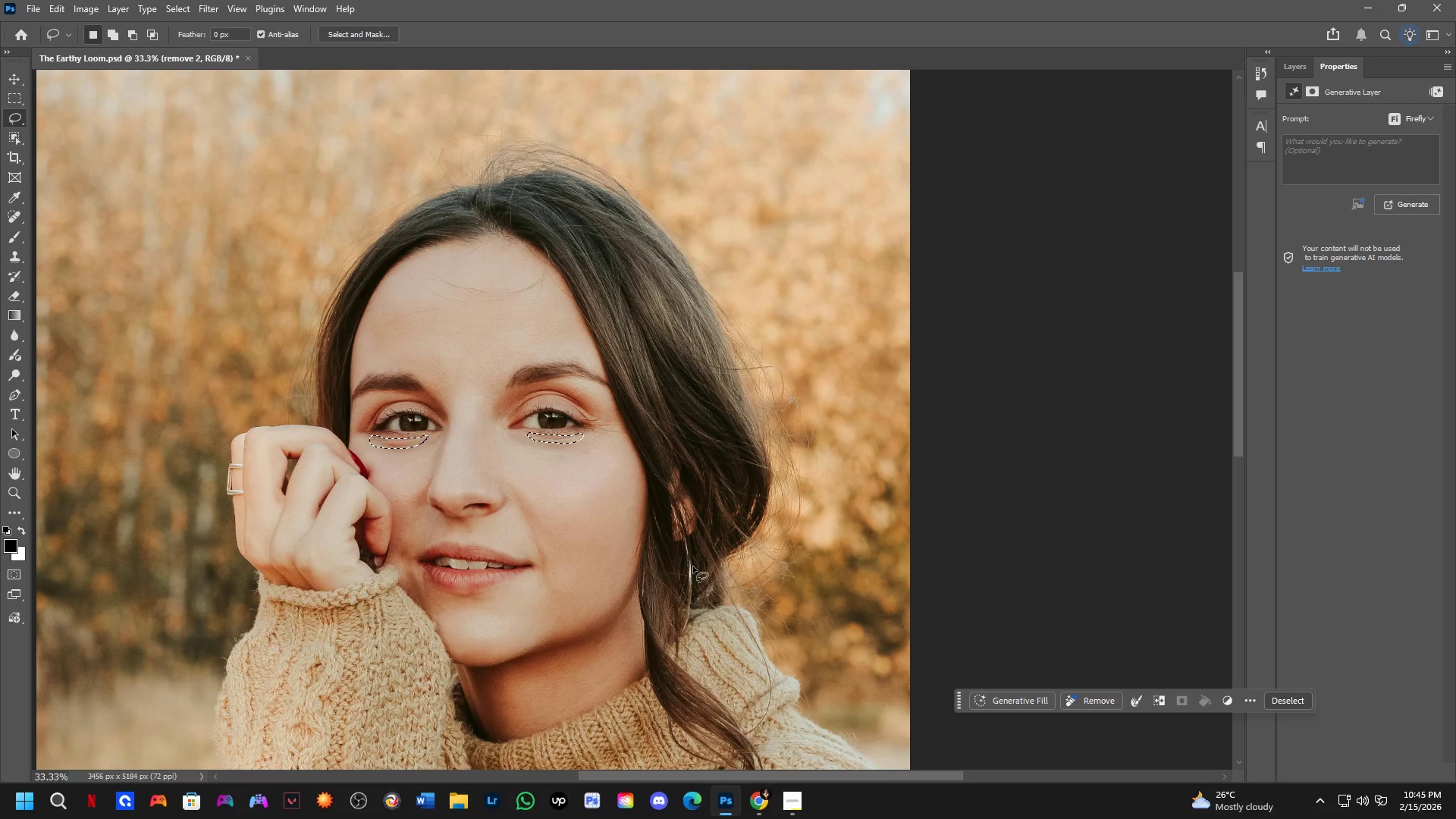 
left_click([1009, 701])
 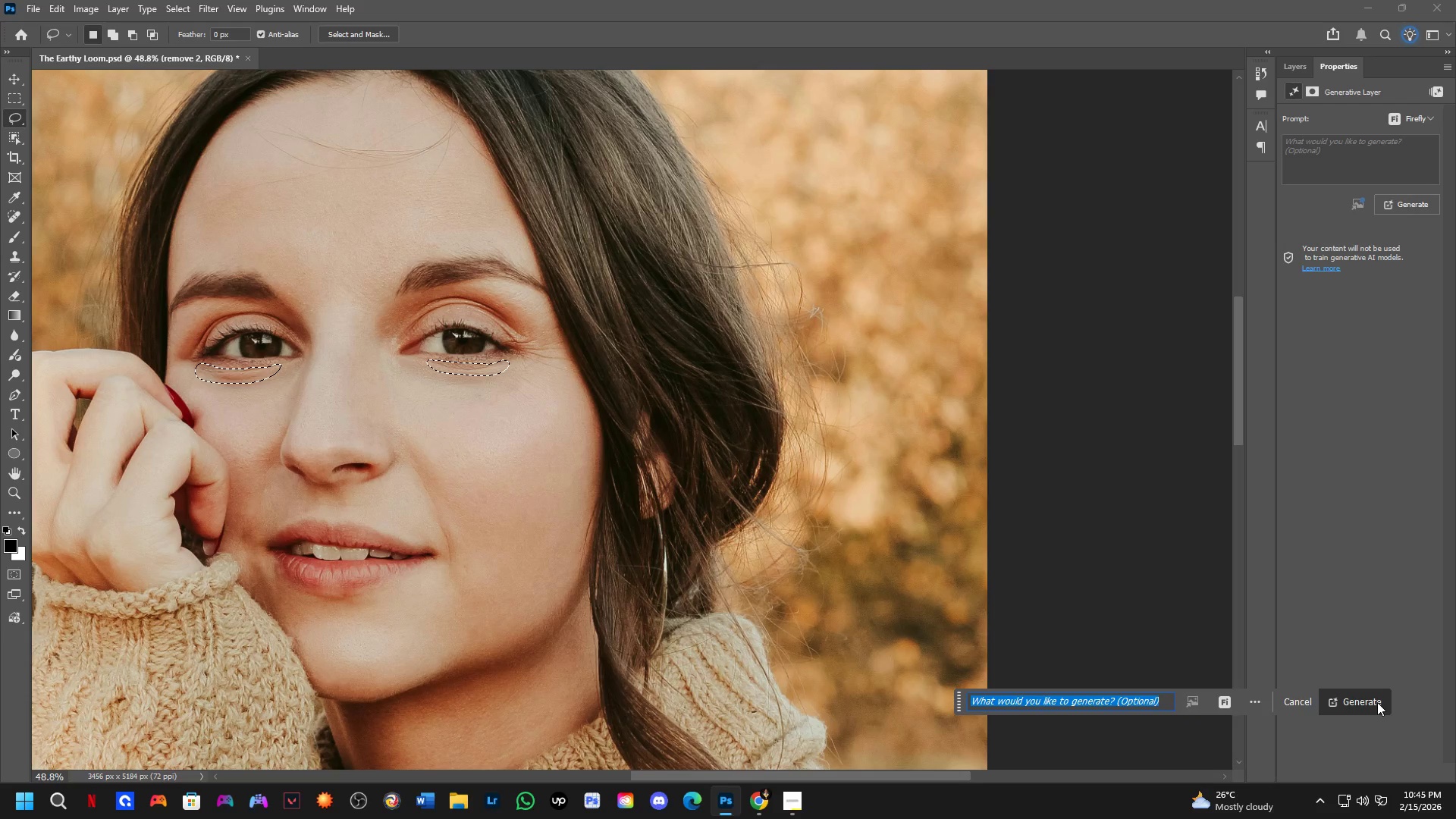 
scroll: coordinate [874, 610], scroll_direction: up, amount: 4.0
 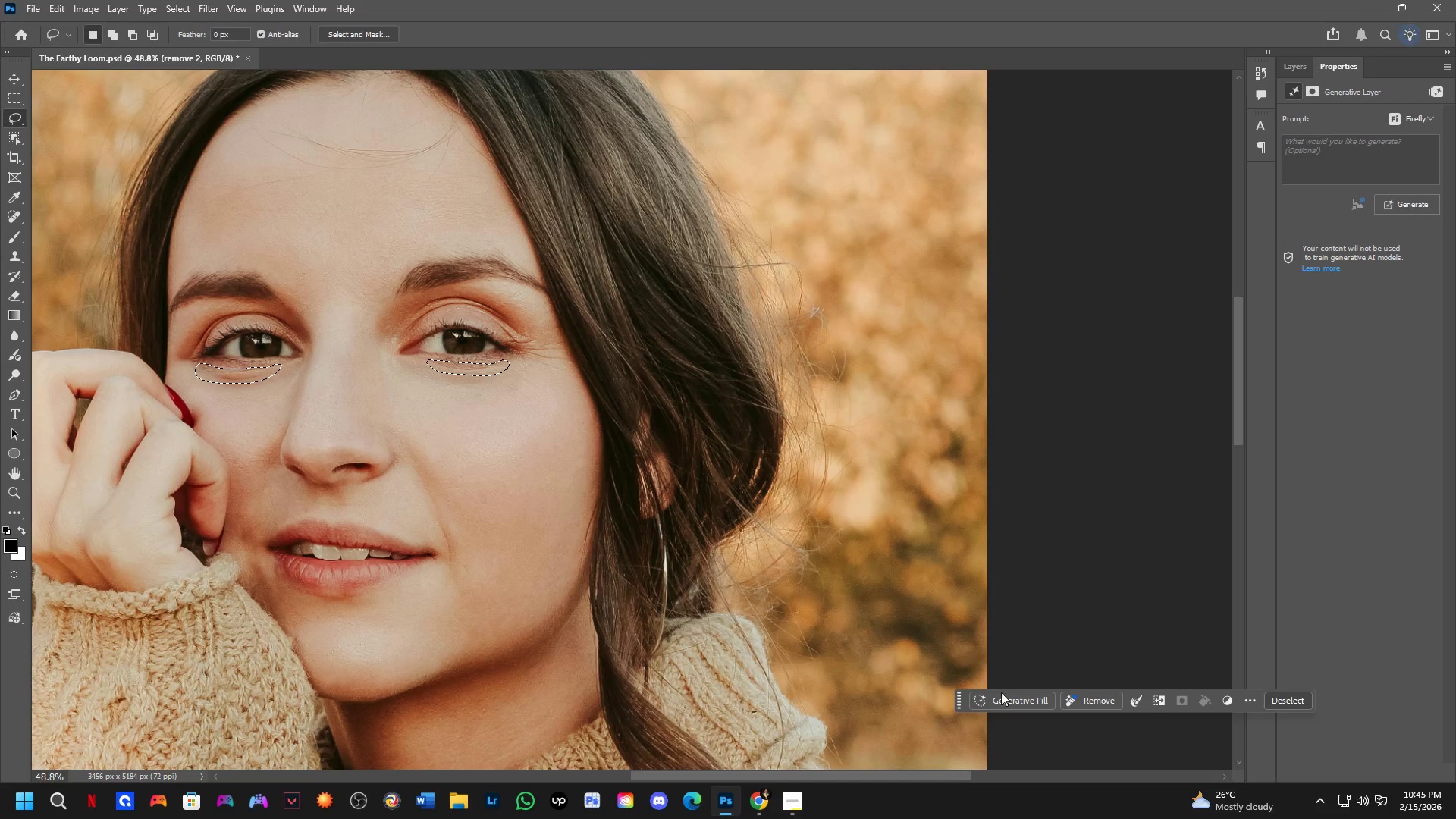 
left_click([1377, 702])
 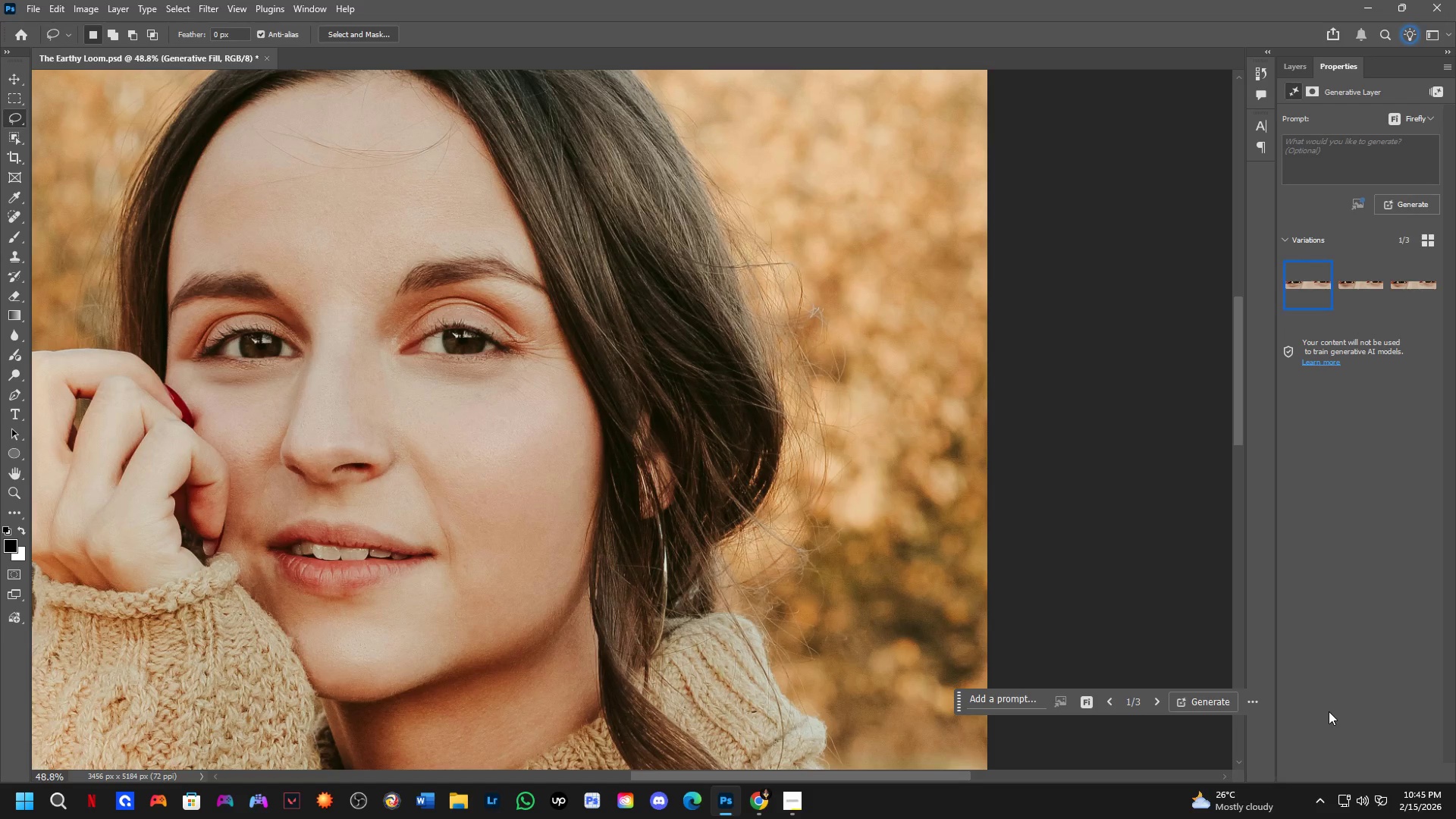 
wait(40.38)
 